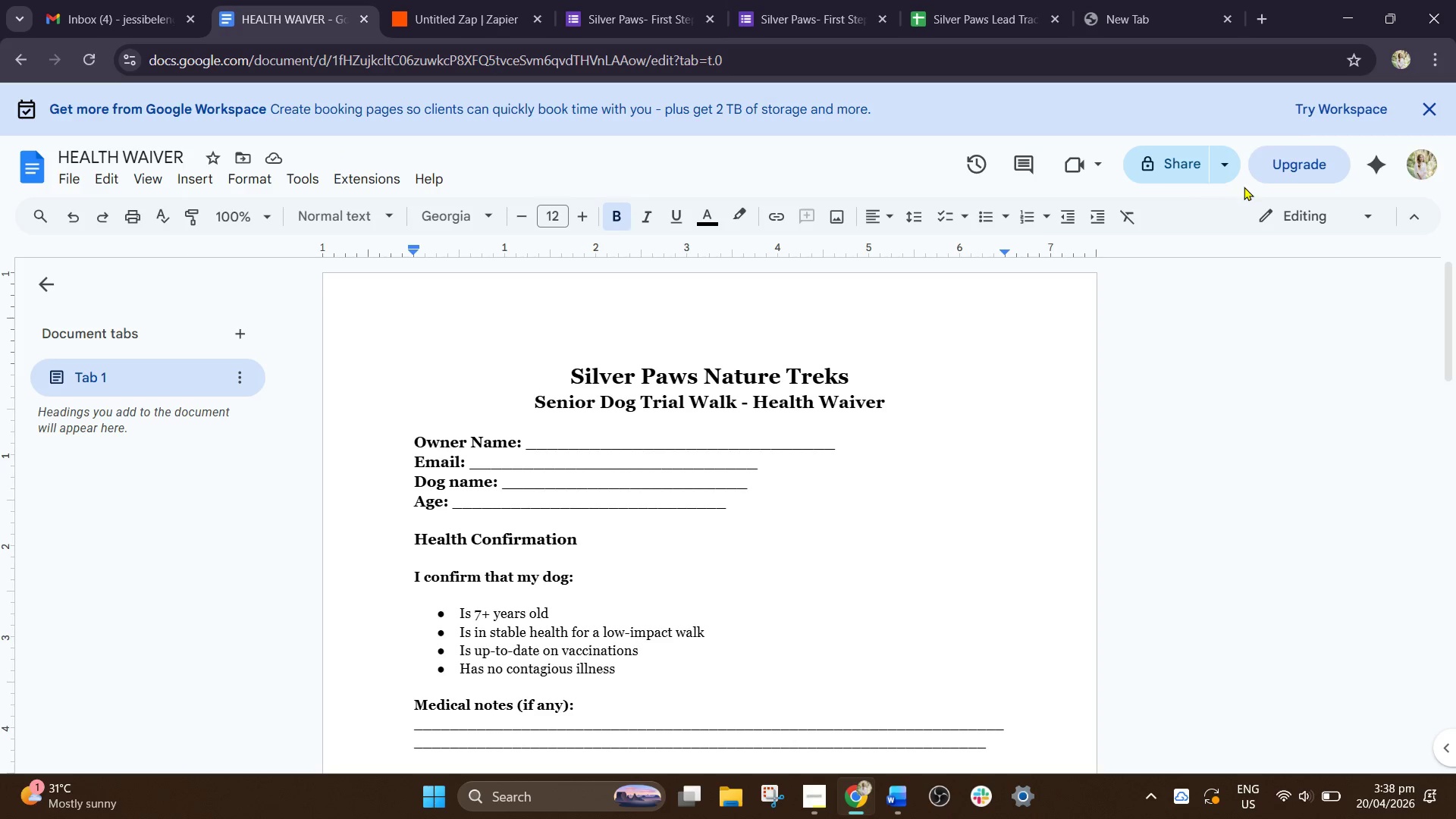 
left_click([650, 591])
 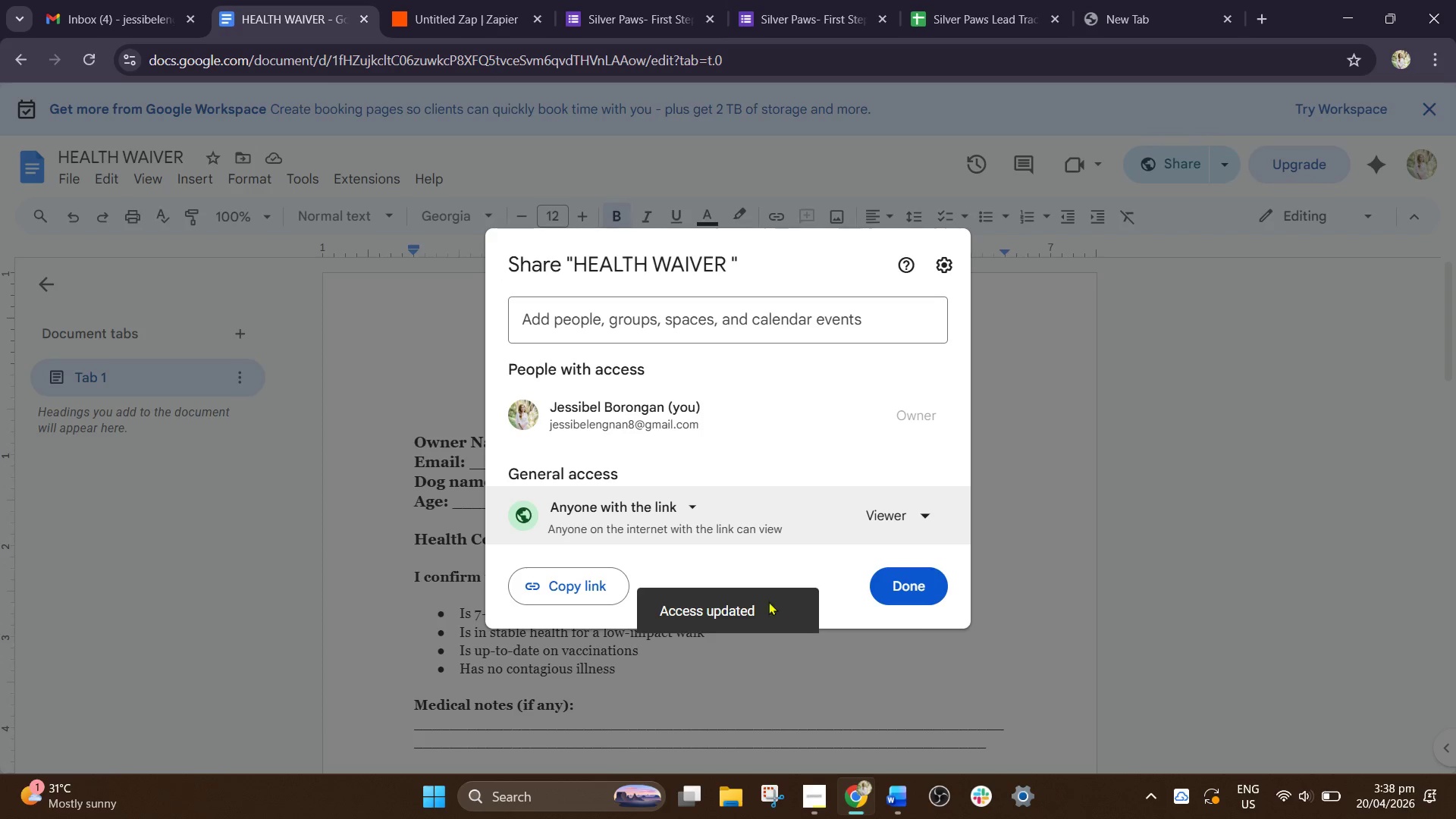 
wait(6.19)
 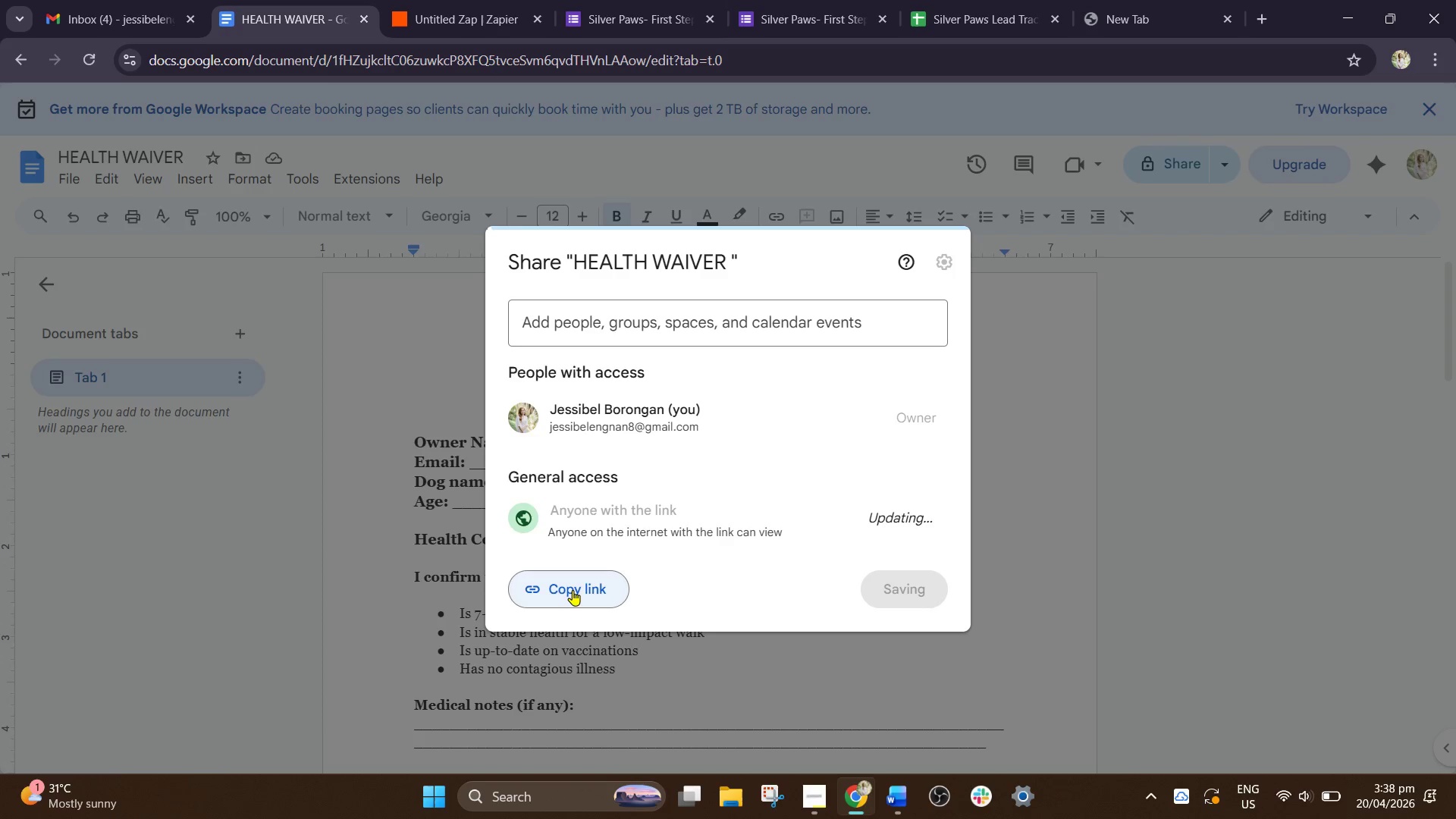 
left_click_drag(start_coordinate=[922, 582], to_coordinate=[925, 586])
 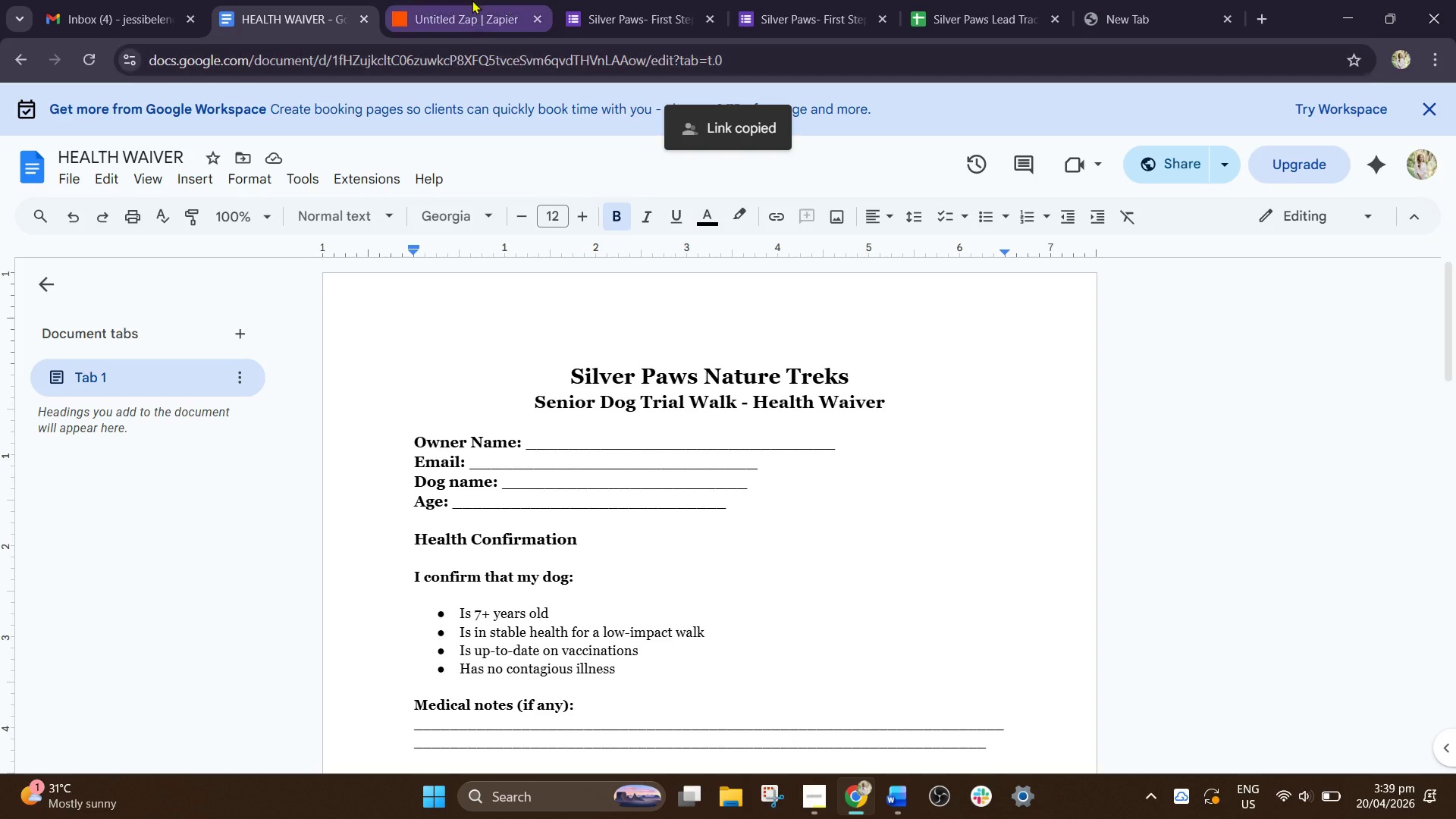 
left_click([472, 0])
 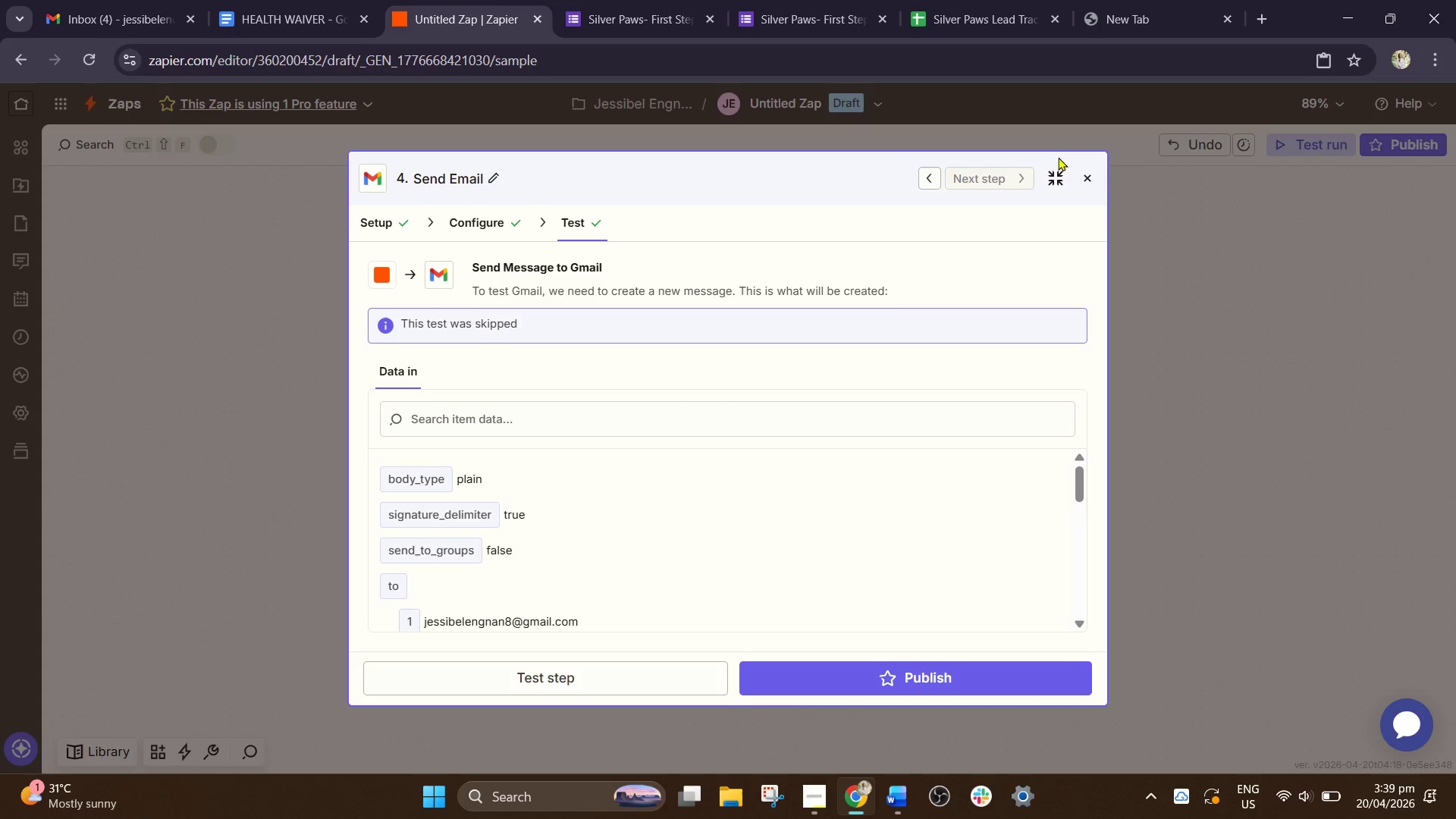 
left_click([1090, 181])
 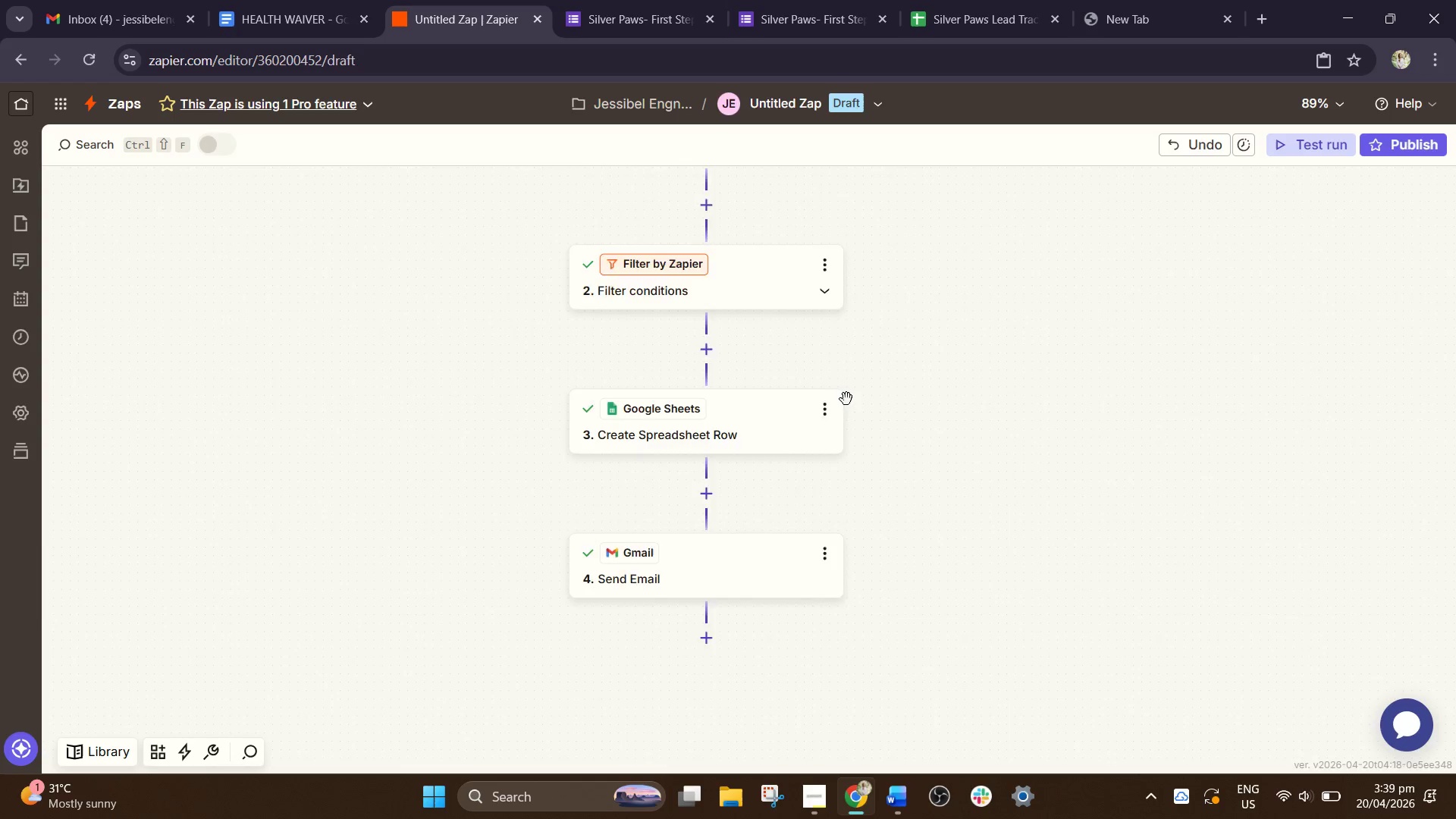 
scroll: coordinate [846, 402], scroll_direction: down, amount: 2.0
 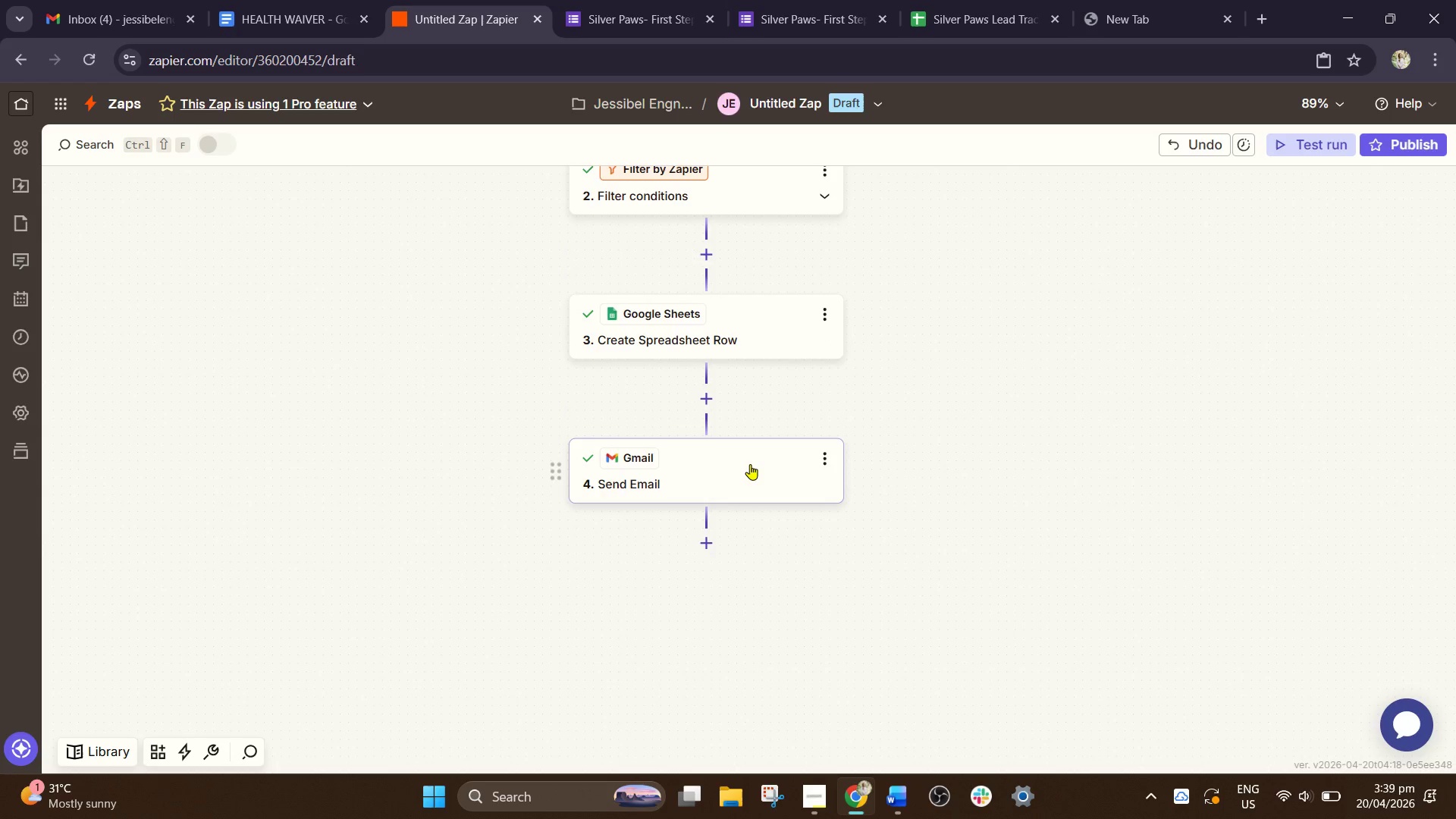 
left_click([750, 464])
 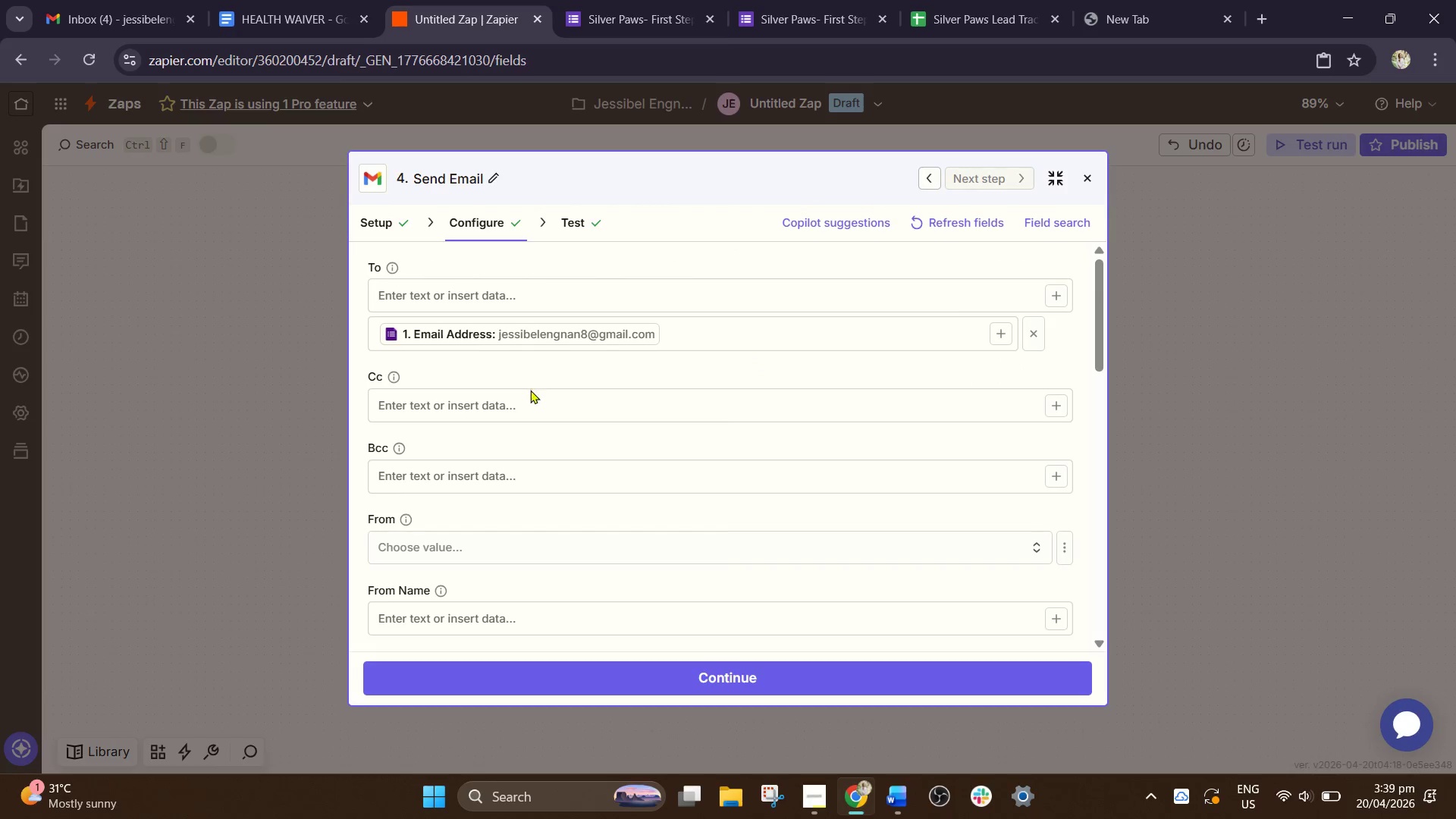 
scroll: coordinate [677, 425], scroll_direction: down, amount: 8.0
 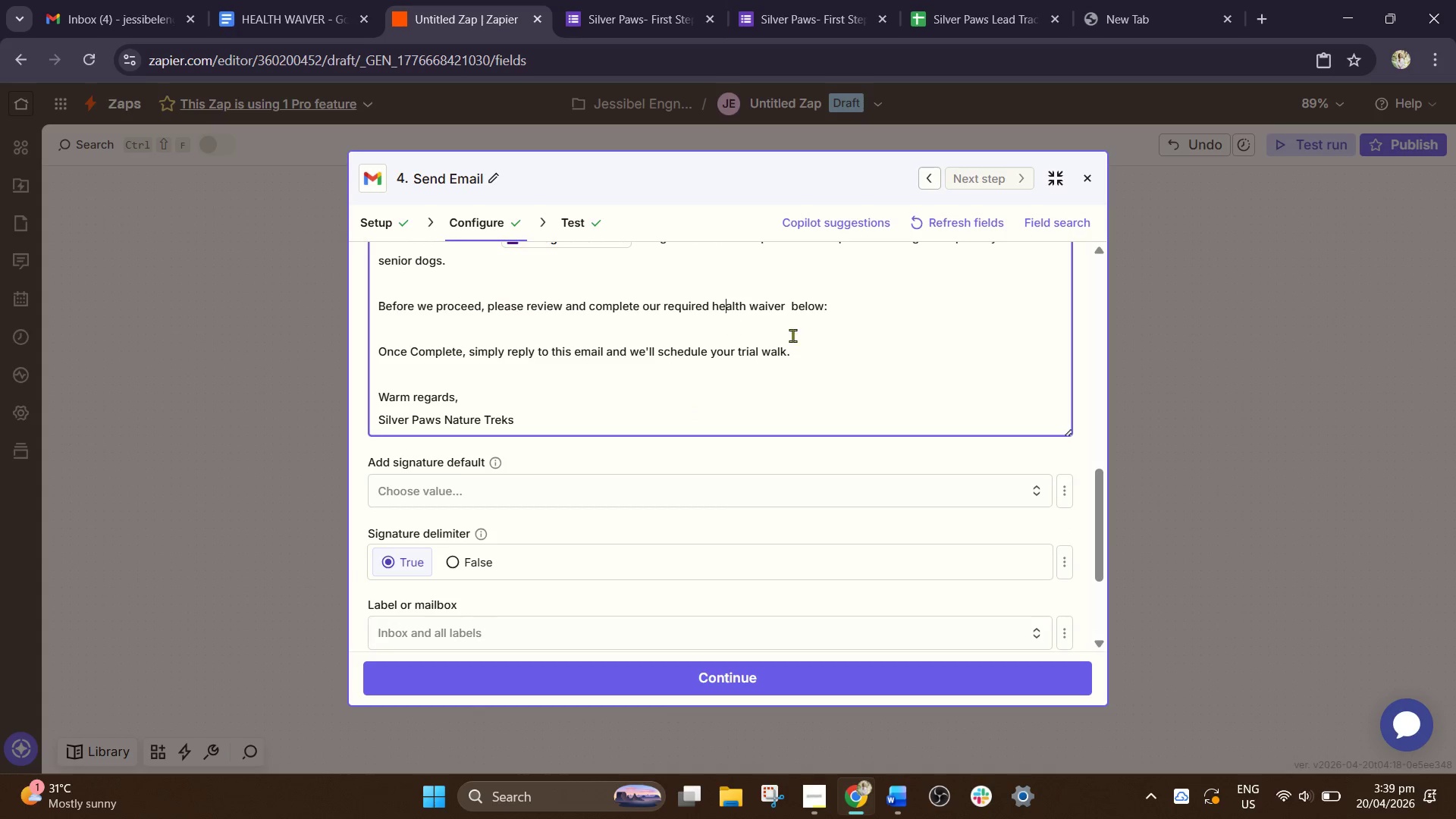 
left_click([861, 309])
 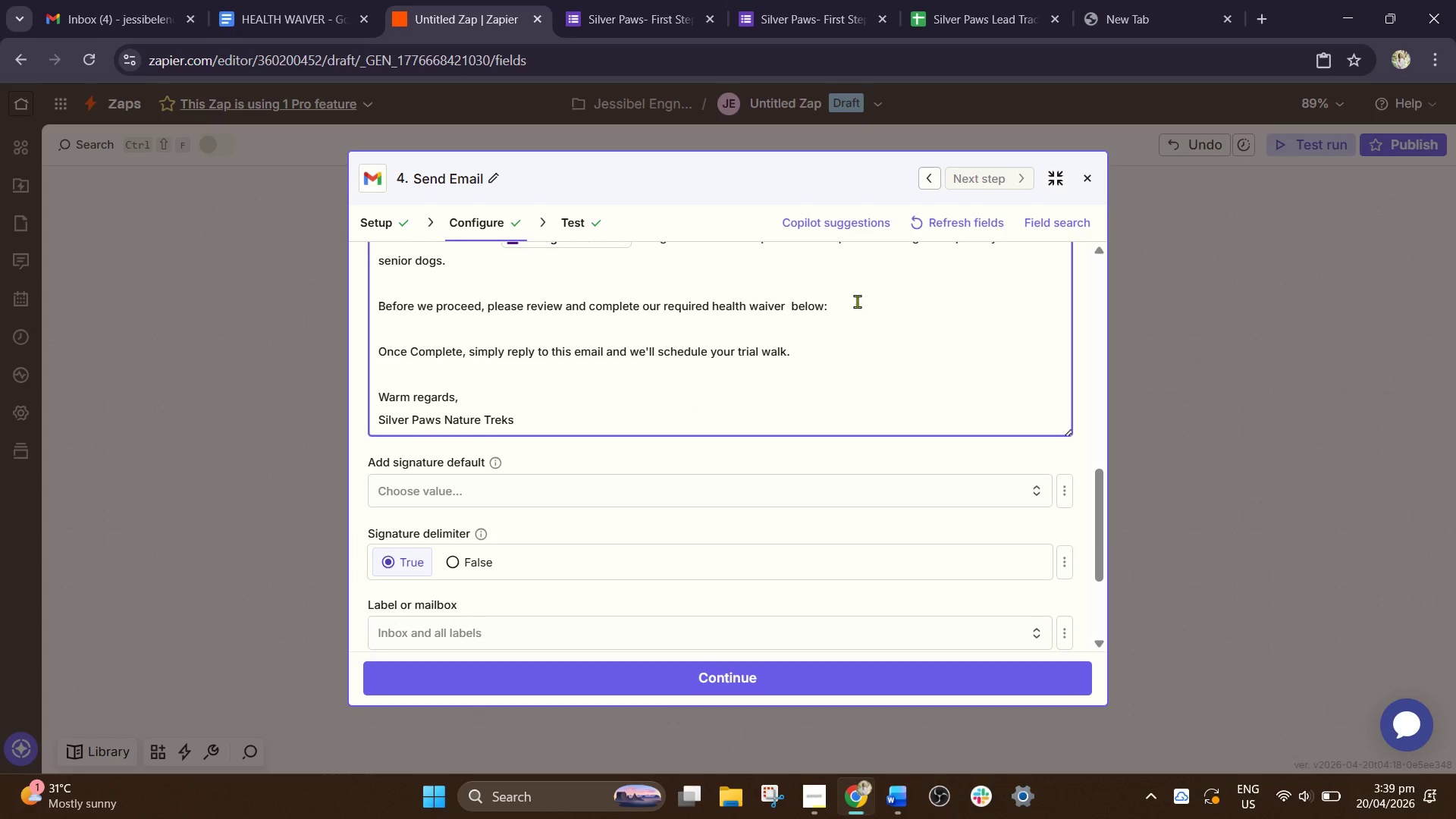 
key(Enter)
 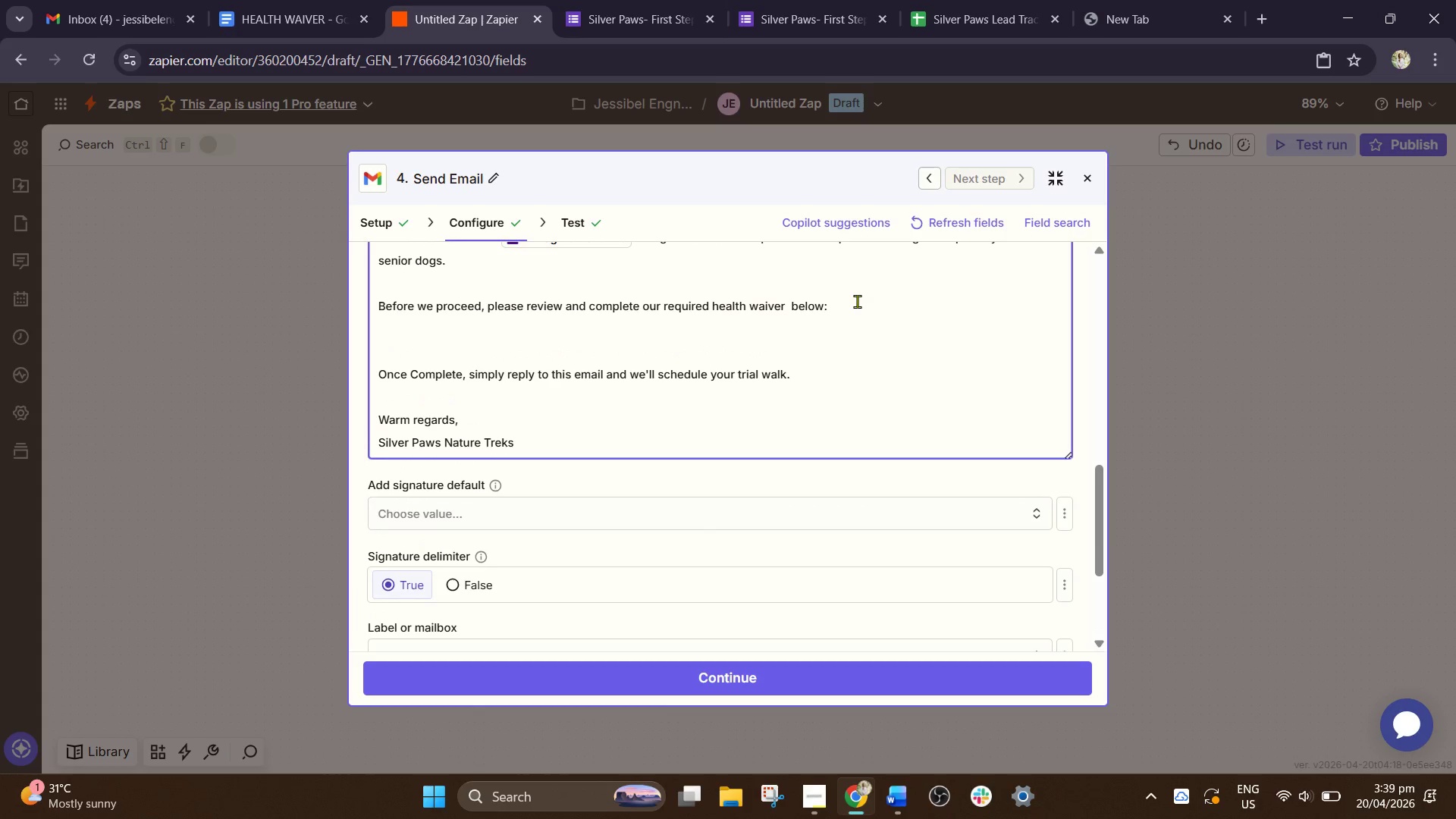 
key(Control+V)
 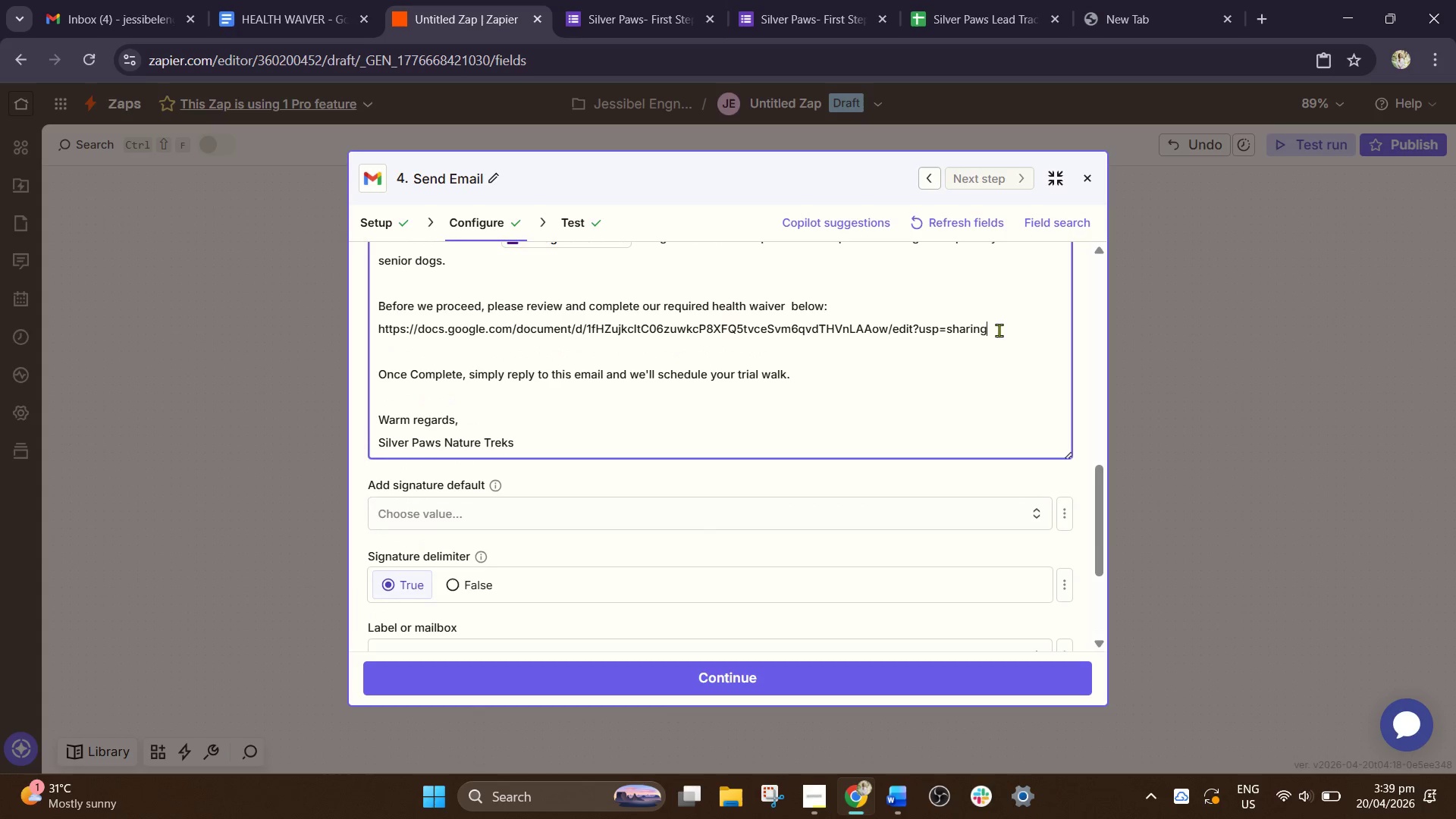 
left_click([999, 330])
 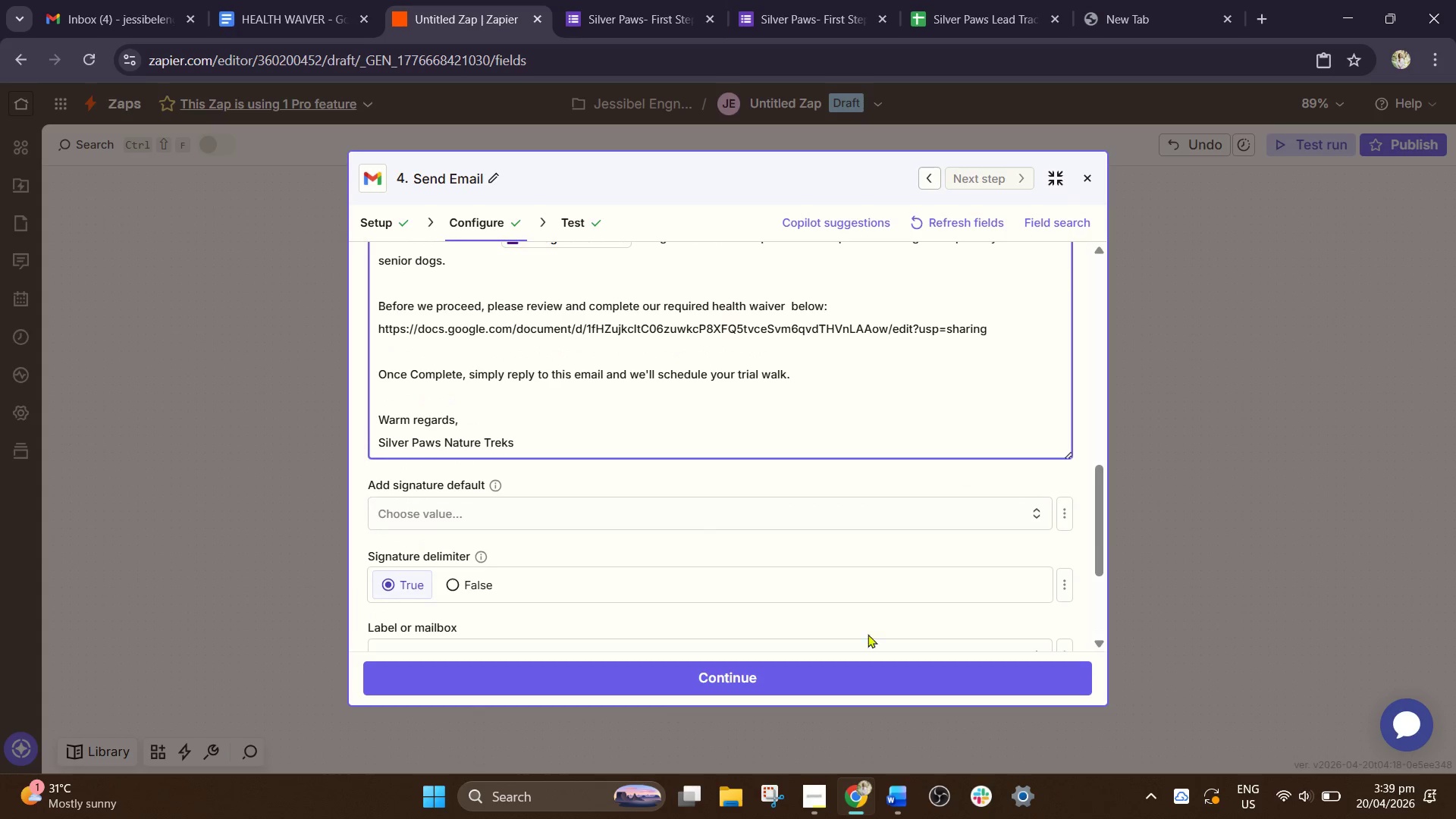 
left_click([762, 674])
 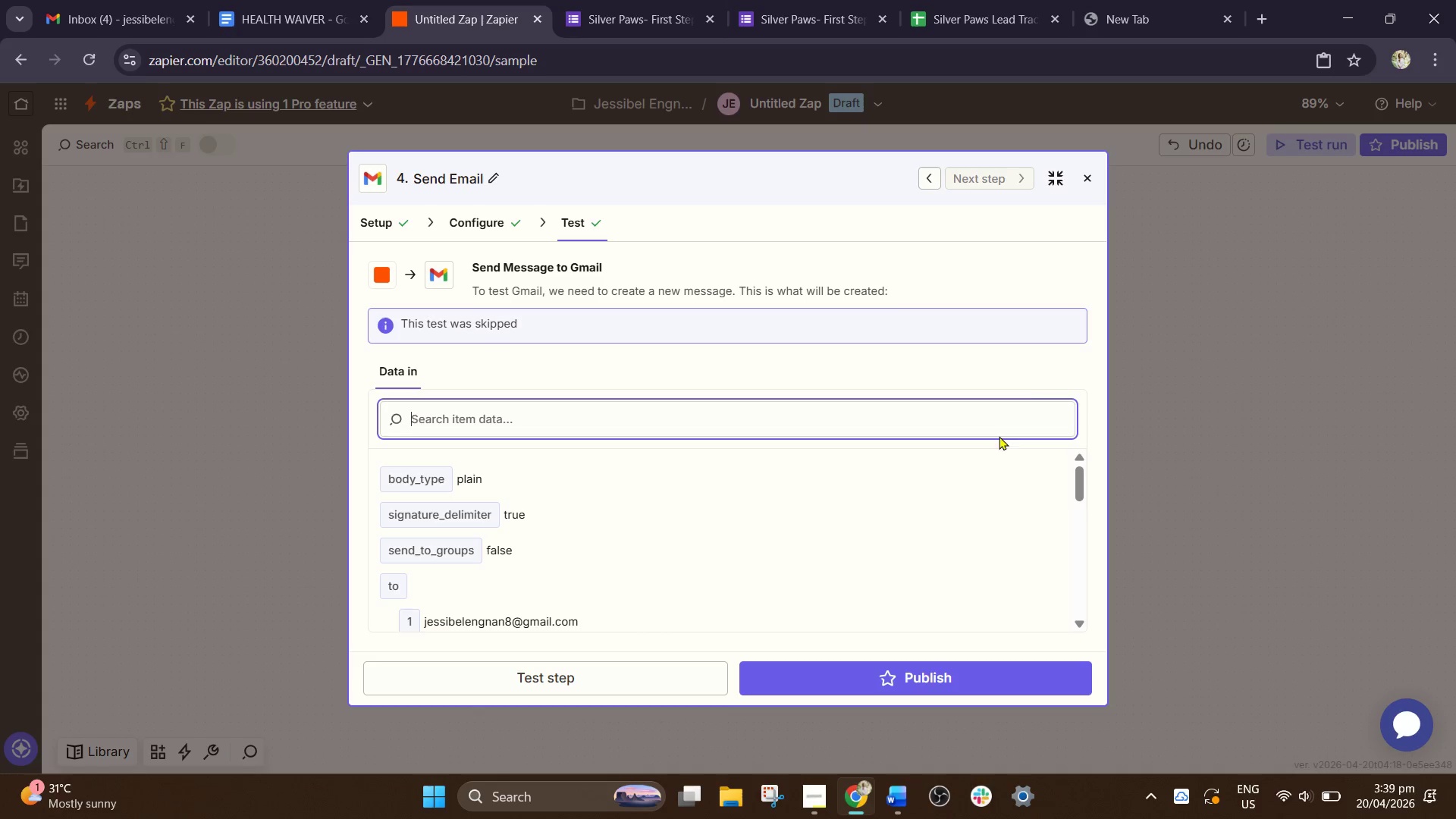 
left_click([1089, 175])
 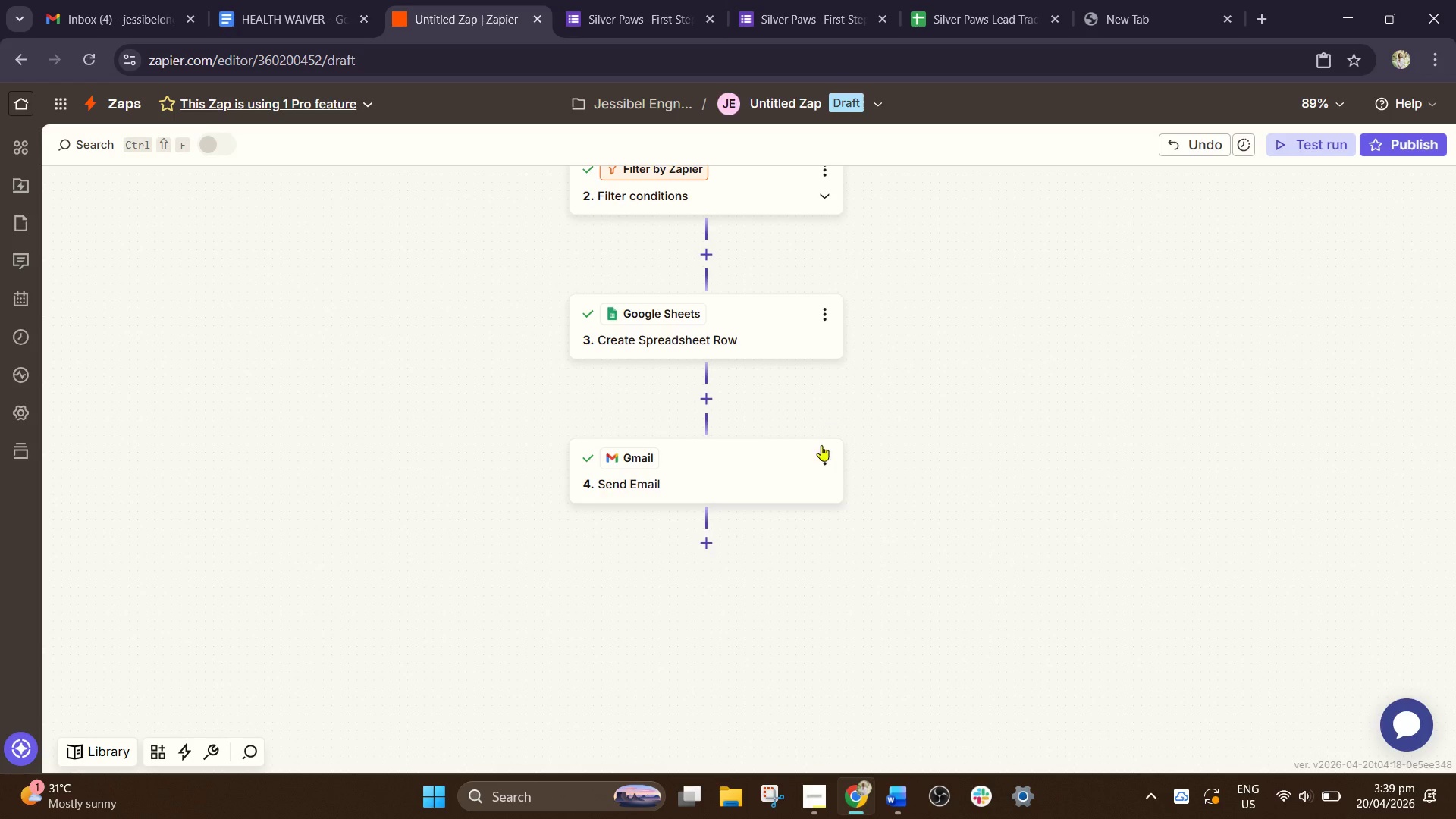 
left_click([742, 518])
 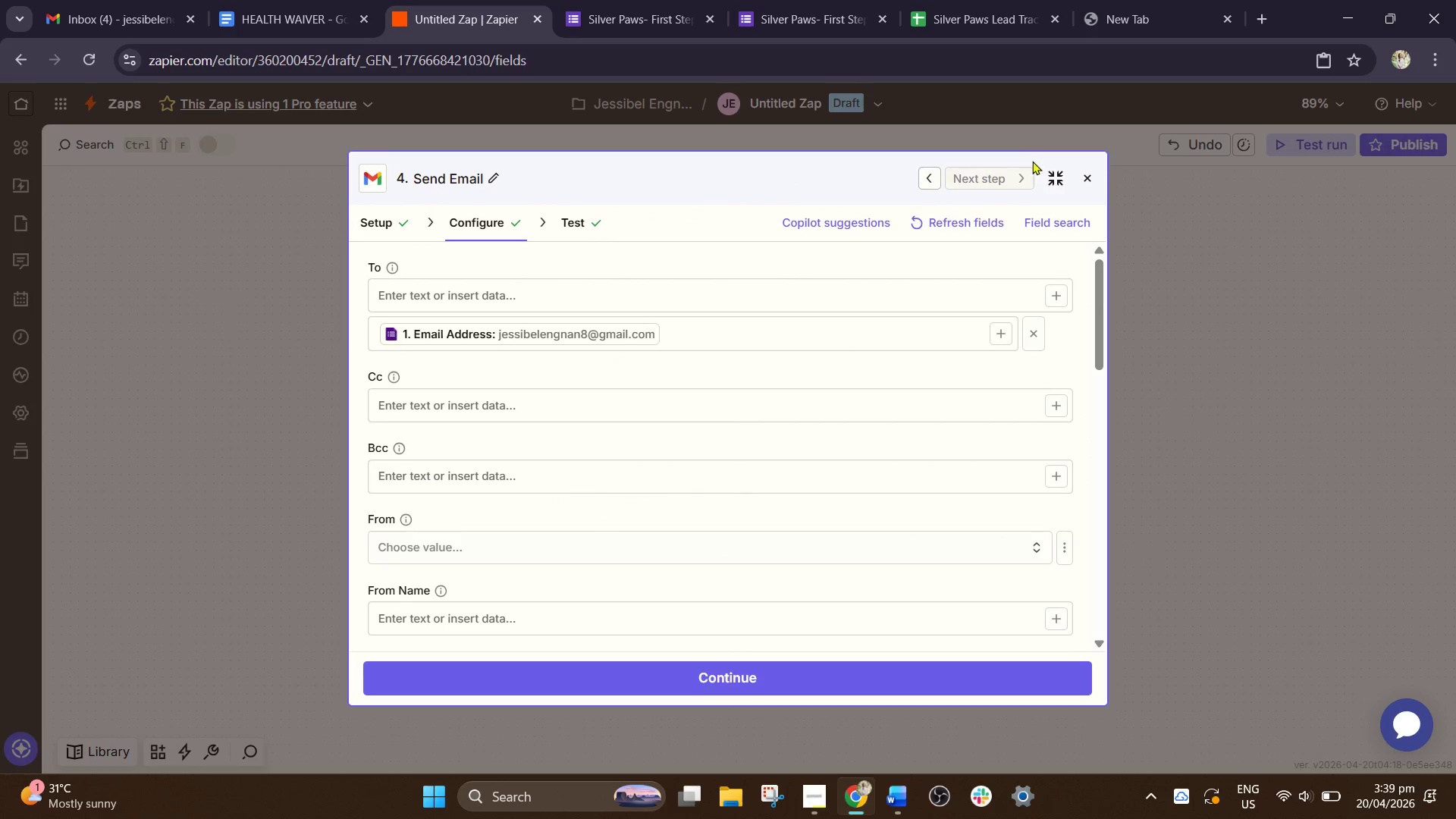 
scroll: coordinate [814, 449], scroll_direction: up, amount: 1.0
 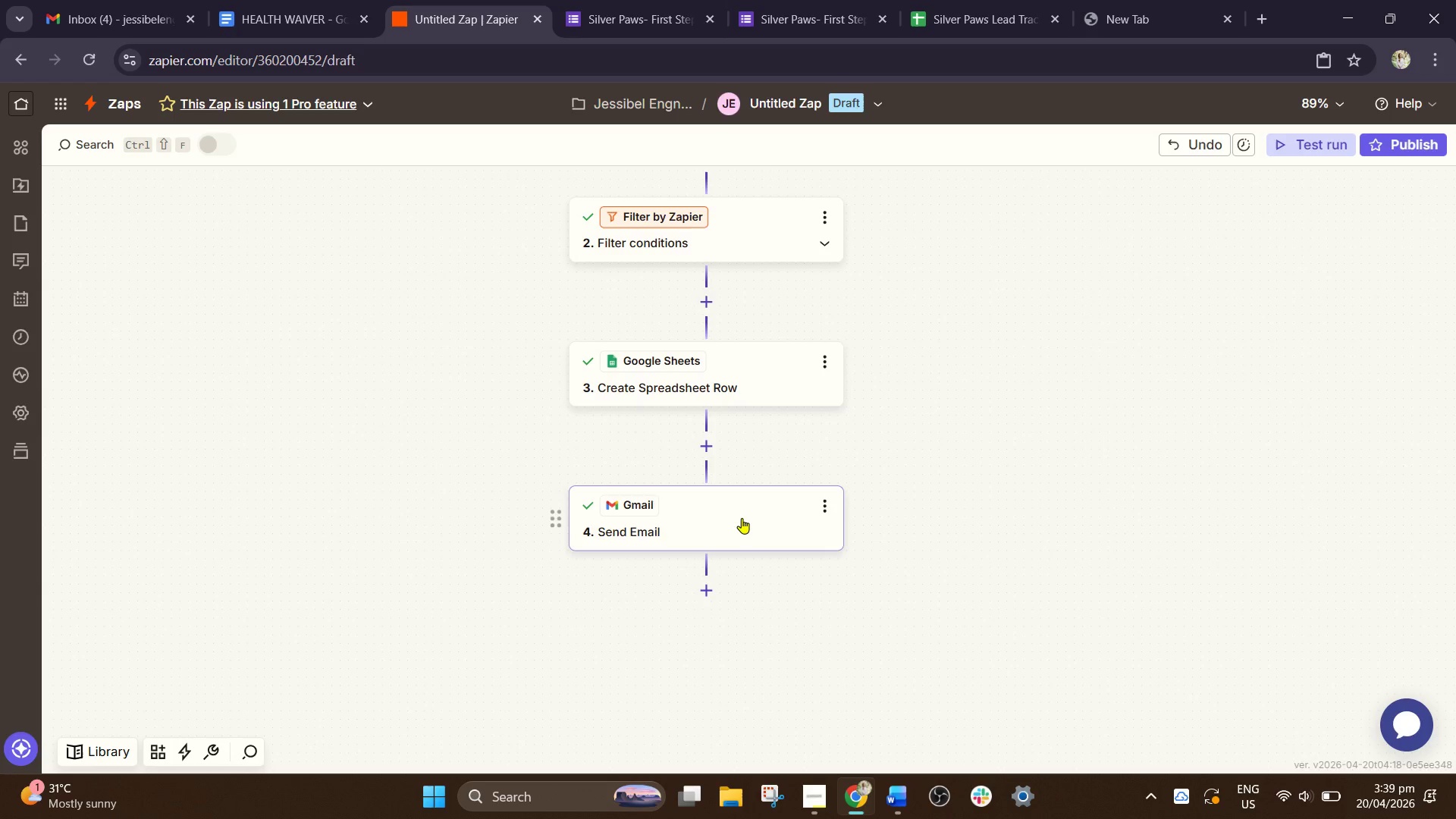 
left_click([1054, 182])
 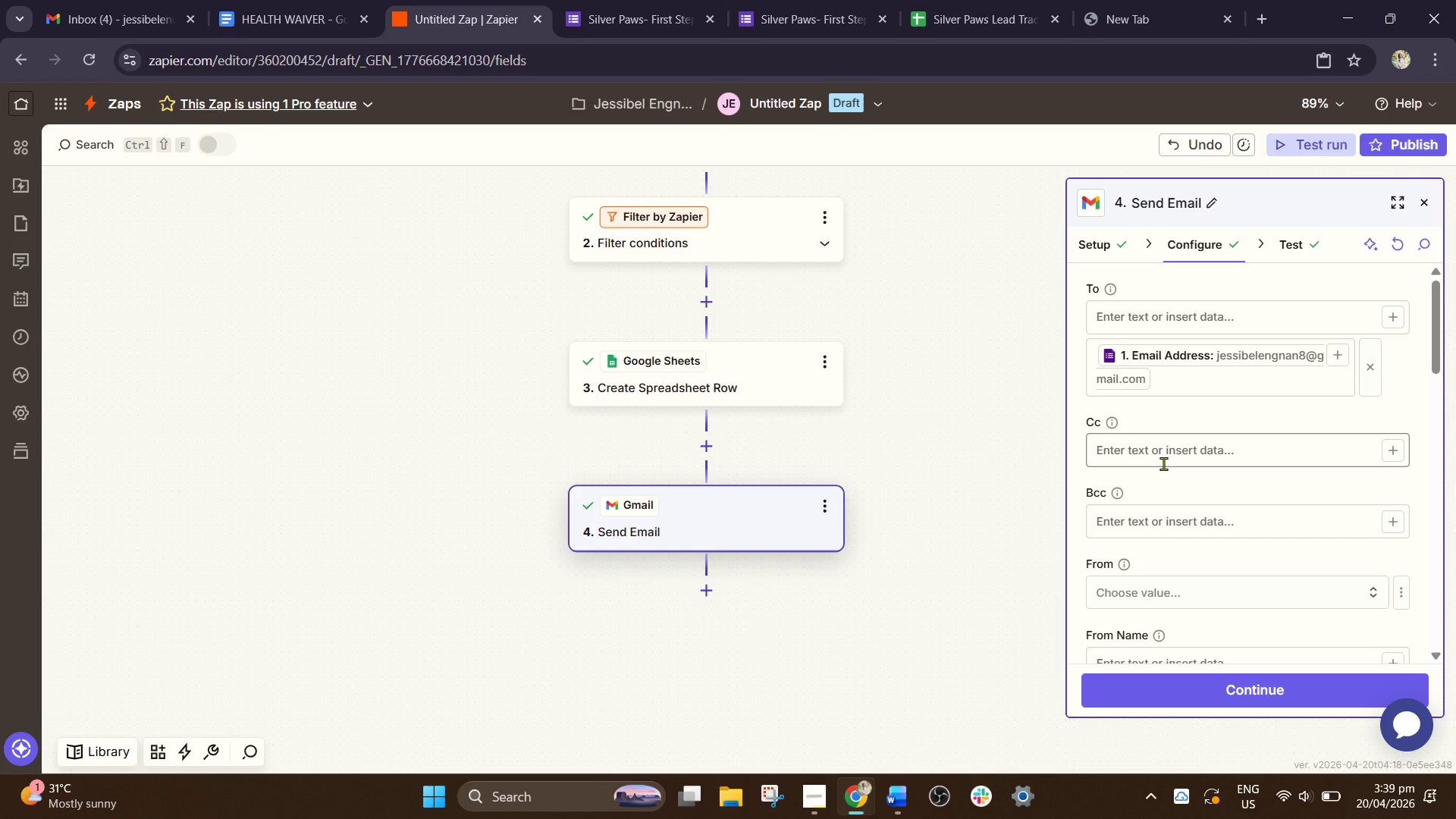 
scroll: coordinate [1164, 461], scroll_direction: down, amount: 15.0
 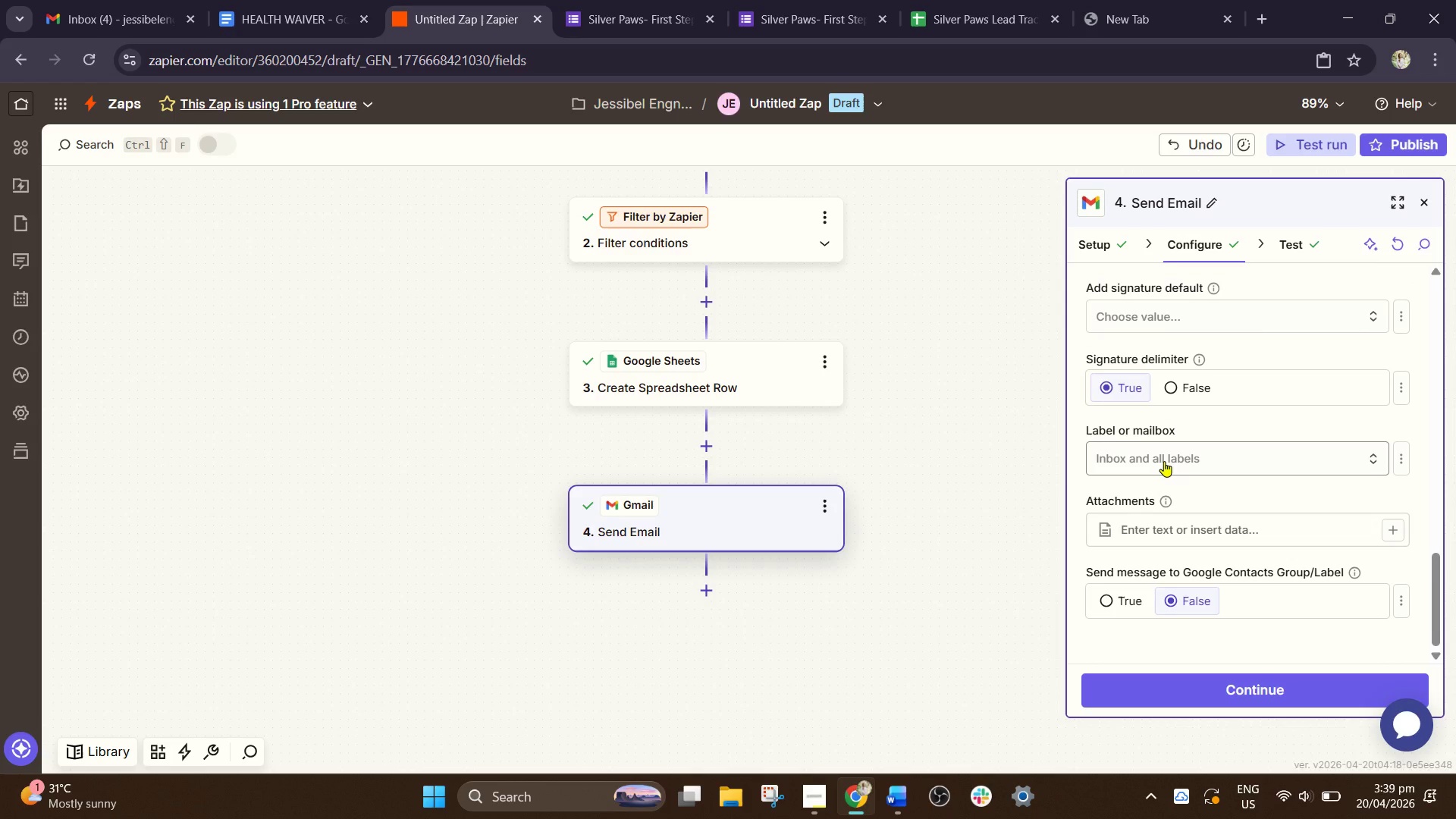 
wait(11.36)
 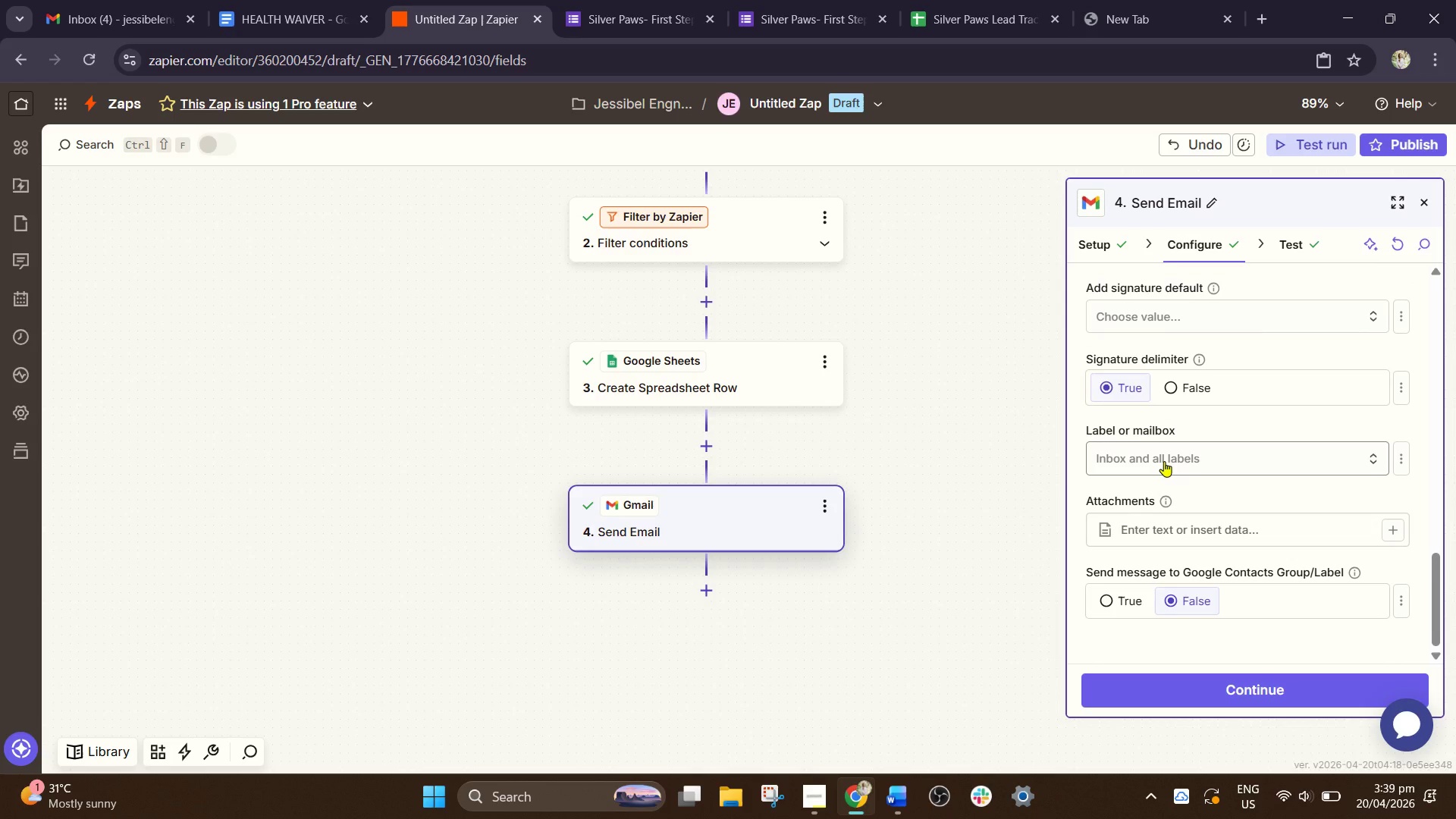 
scroll: coordinate [801, 349], scroll_direction: up, amount: 2.0
 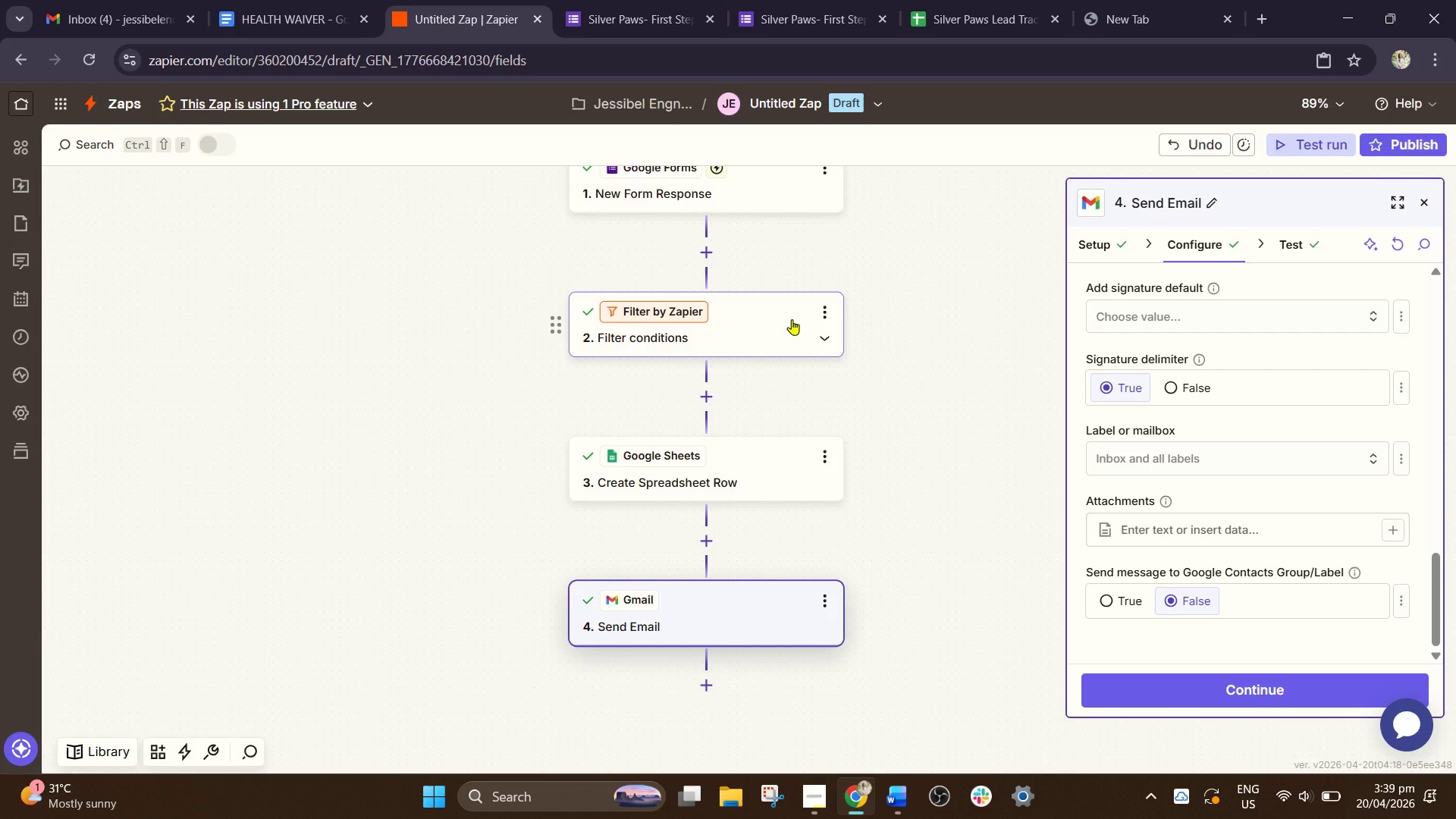 
wait(18.82)
 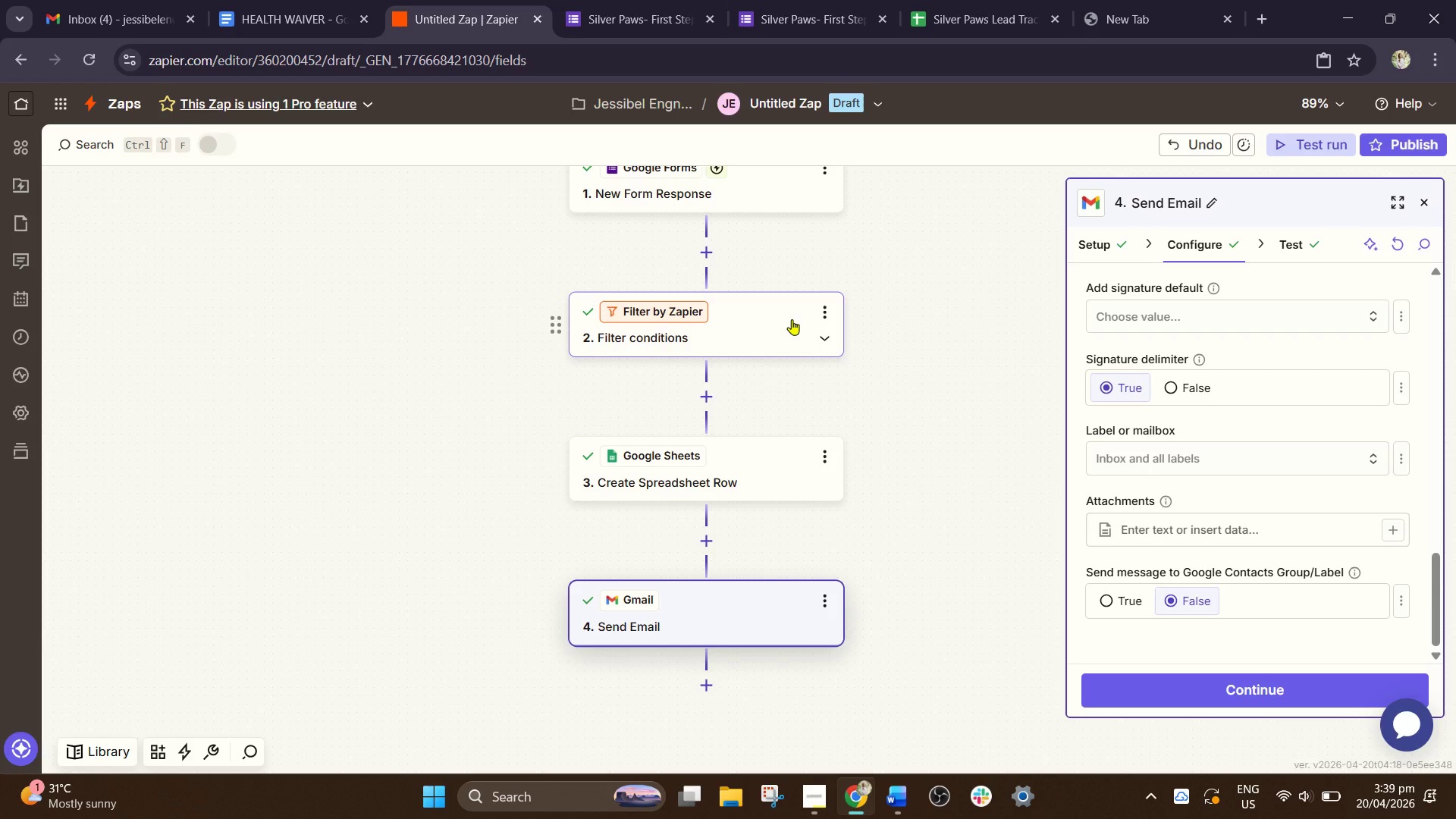 
left_click([755, 110])
 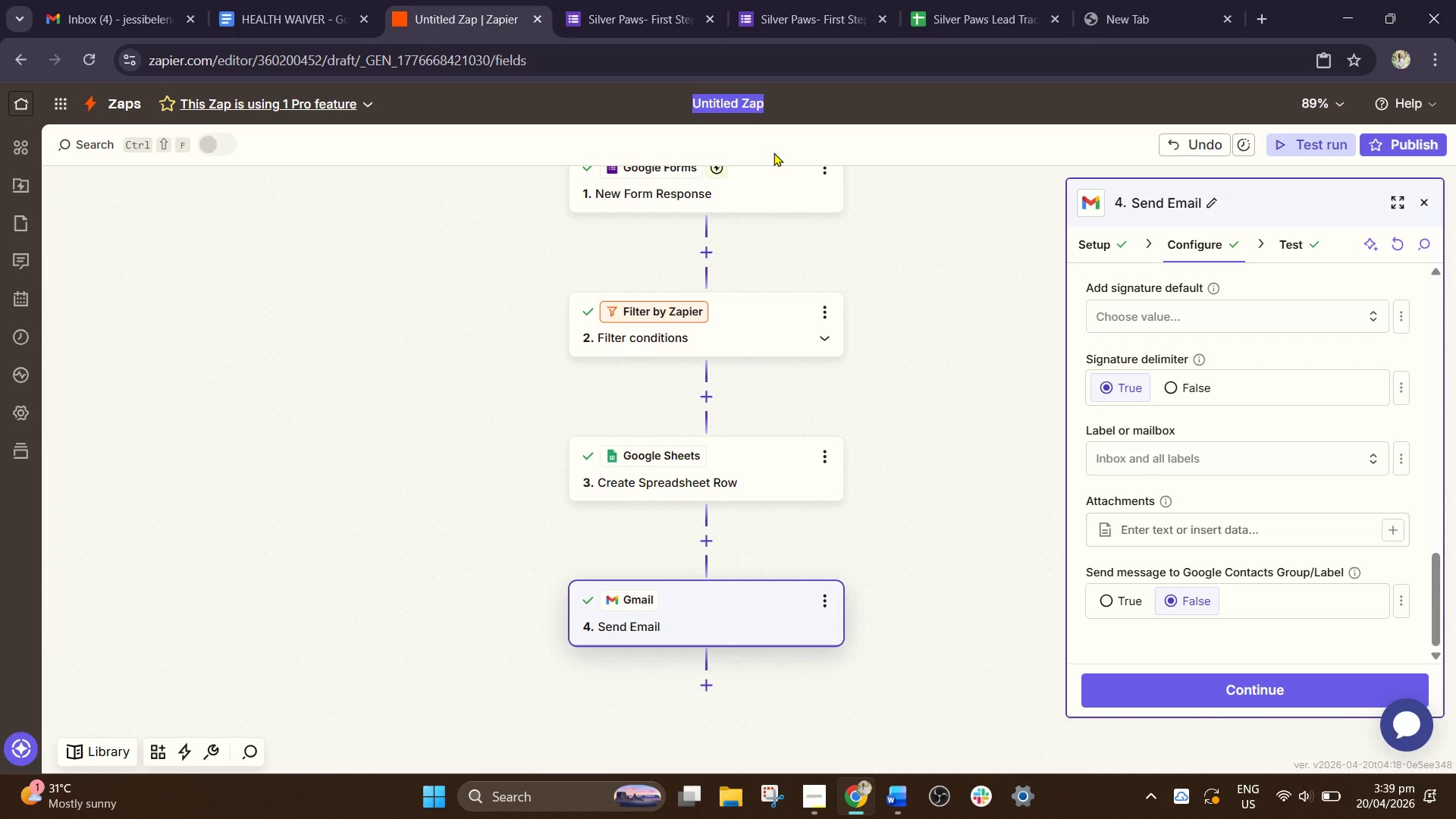 
type(sIL)
key(Backspace)
key(Backspace)
key(Backspace)
type(Silver Paws Trial Requestr)
key(Backspace)
 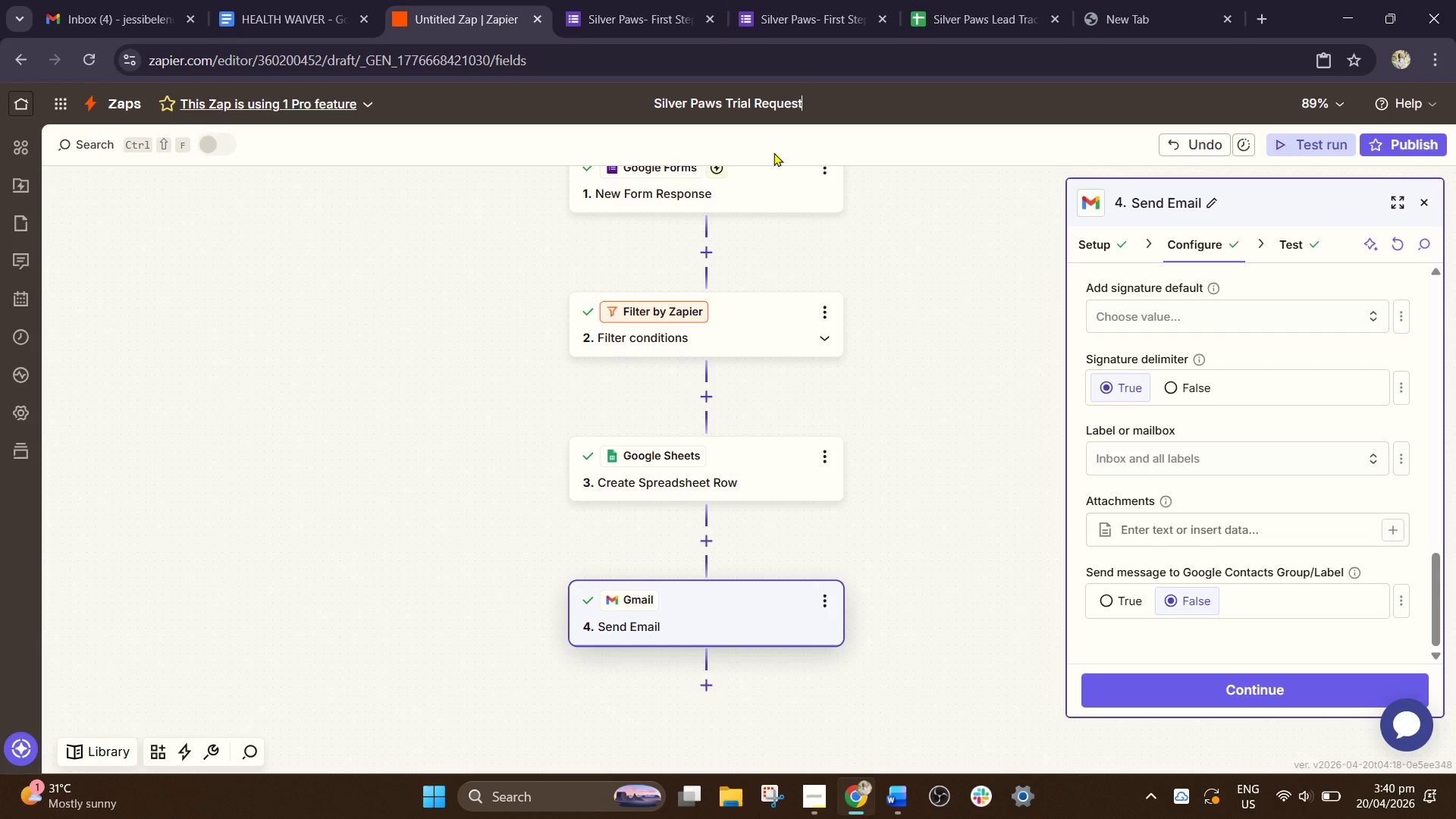 
left_click([554, 801])
 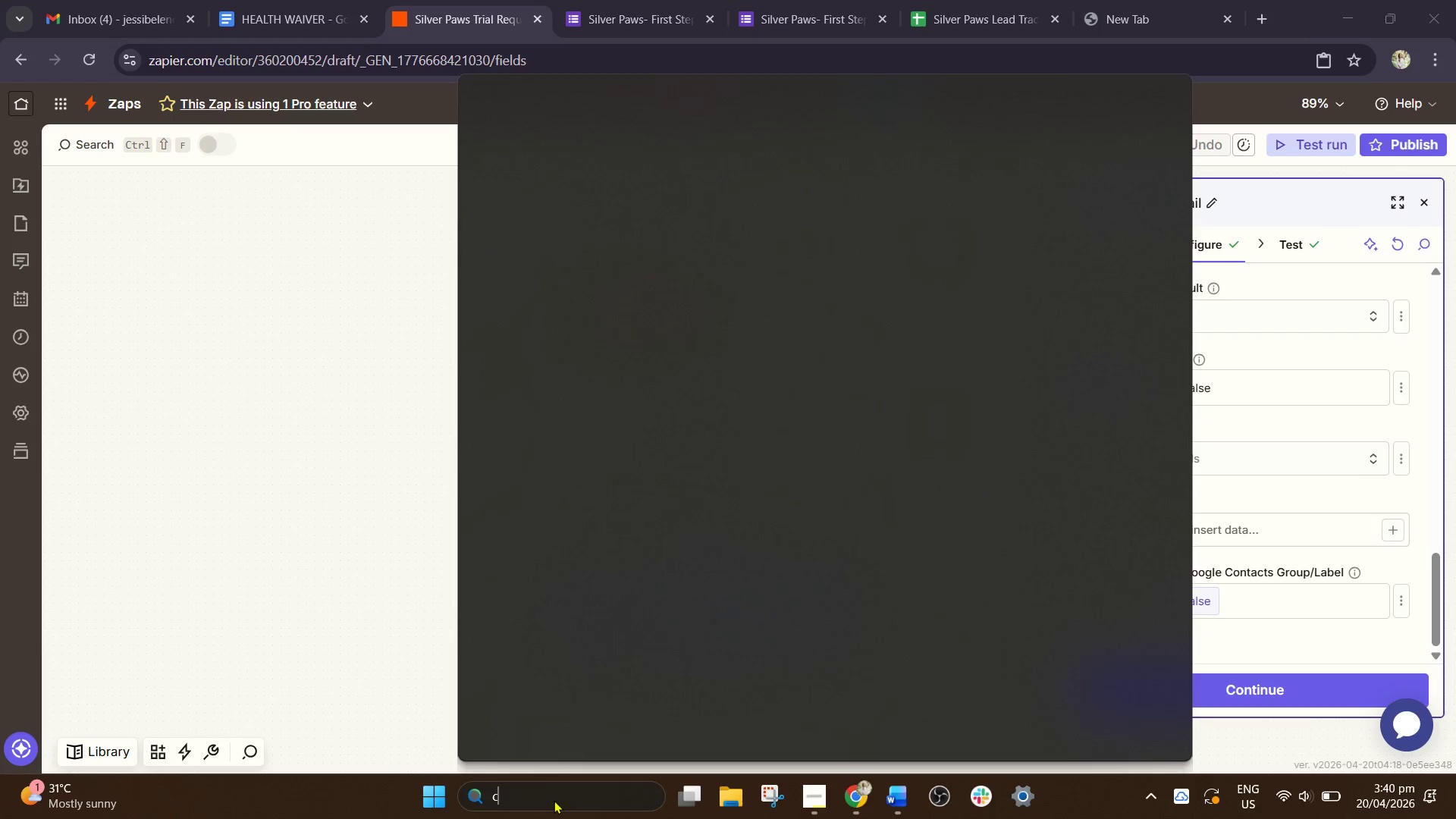 
type(charmap)
 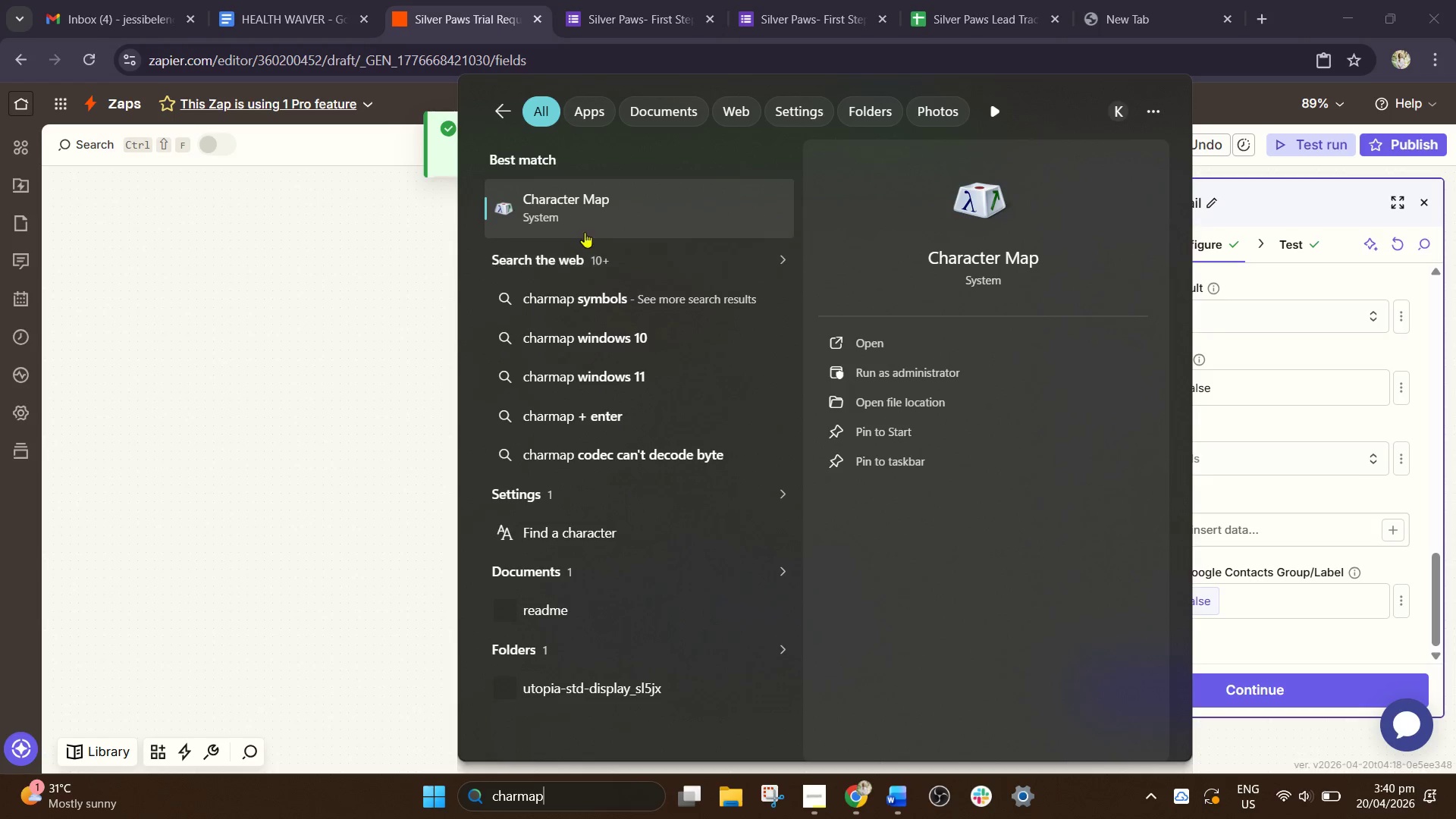 
left_click([589, 230])
 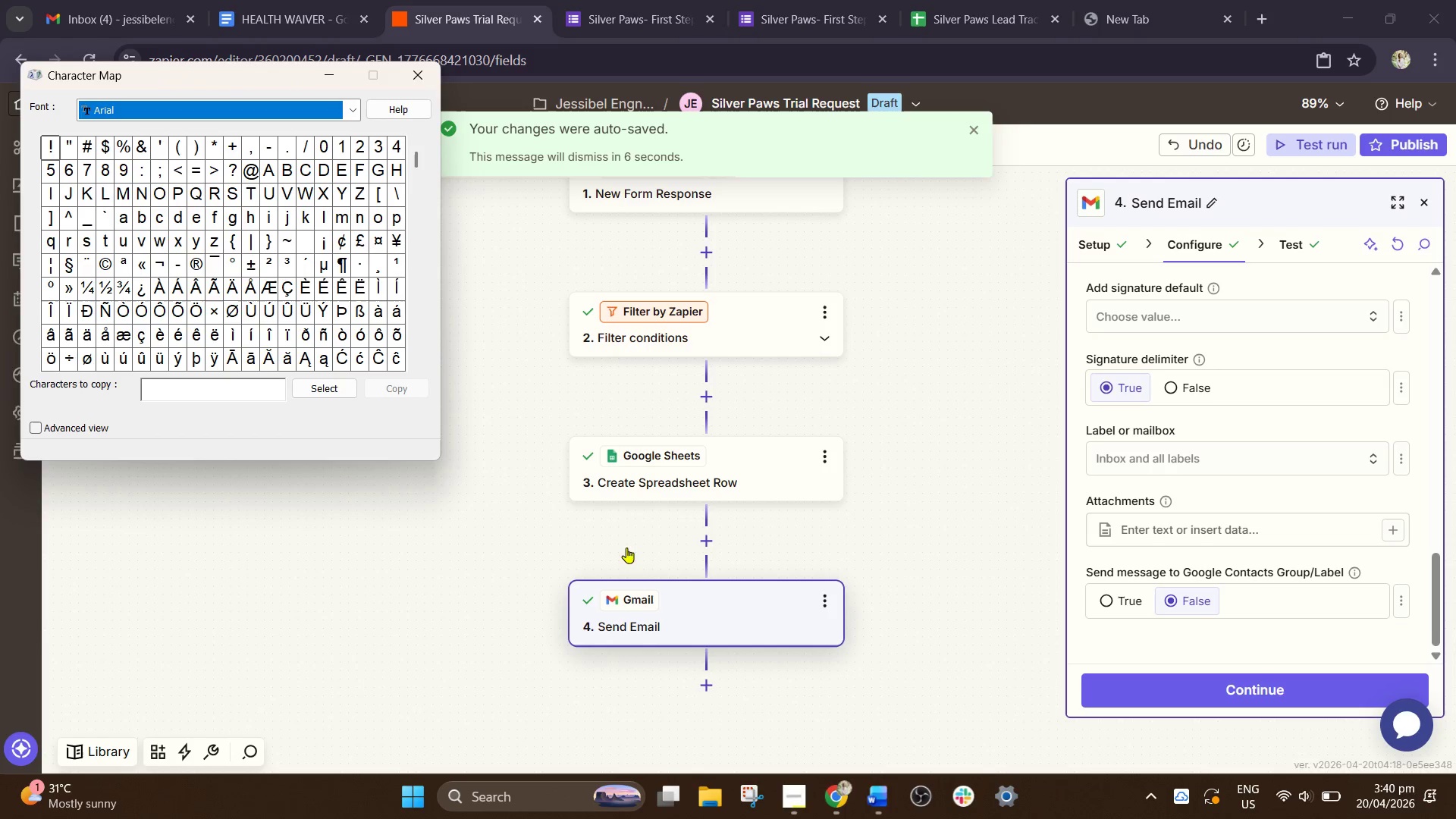 
wait(8.17)
 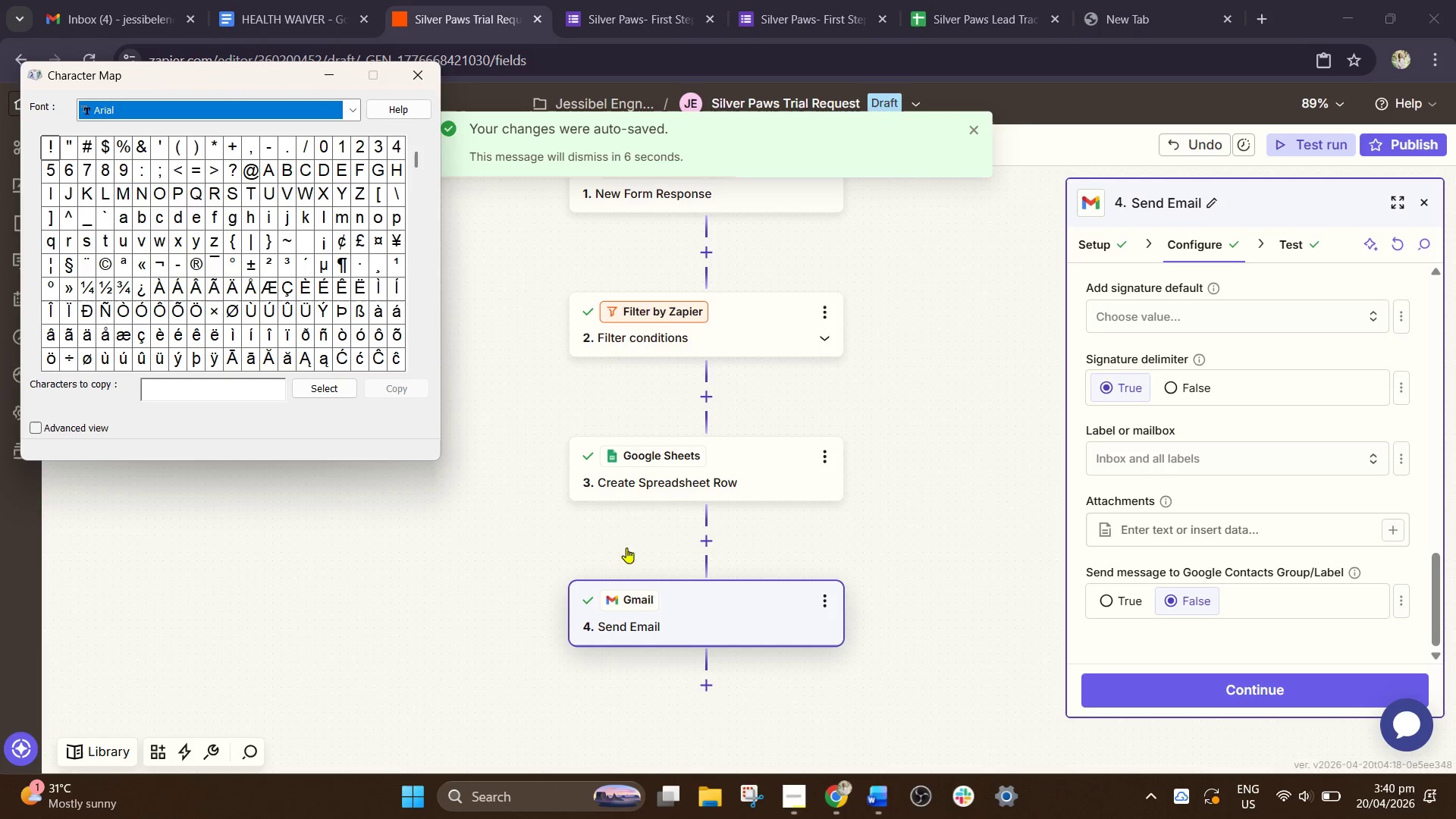 
left_click_drag(start_coordinate=[418, 159], to_coordinate=[425, 325])
 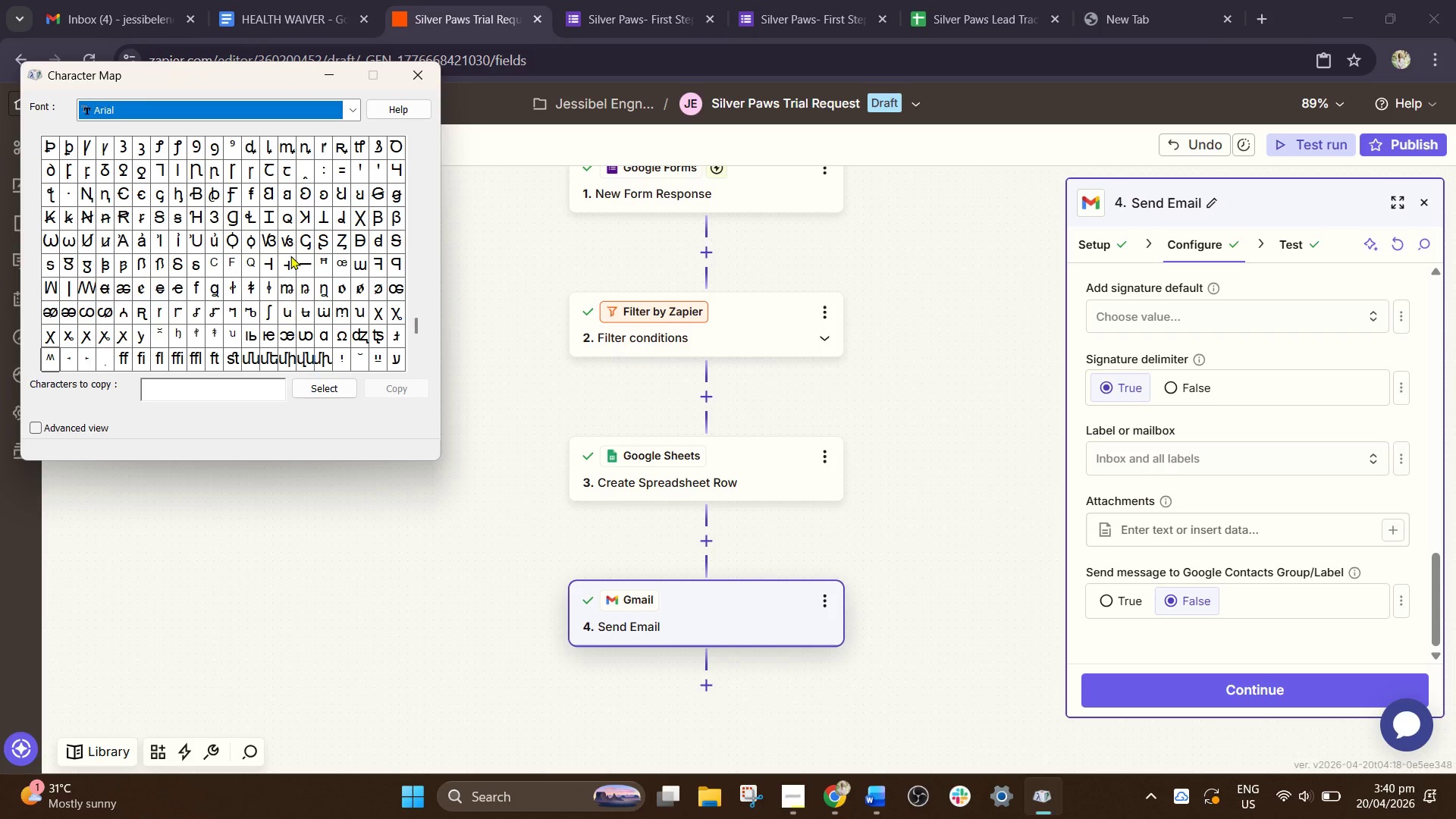 
scroll: coordinate [378, 289], scroll_direction: up, amount: 6.0
 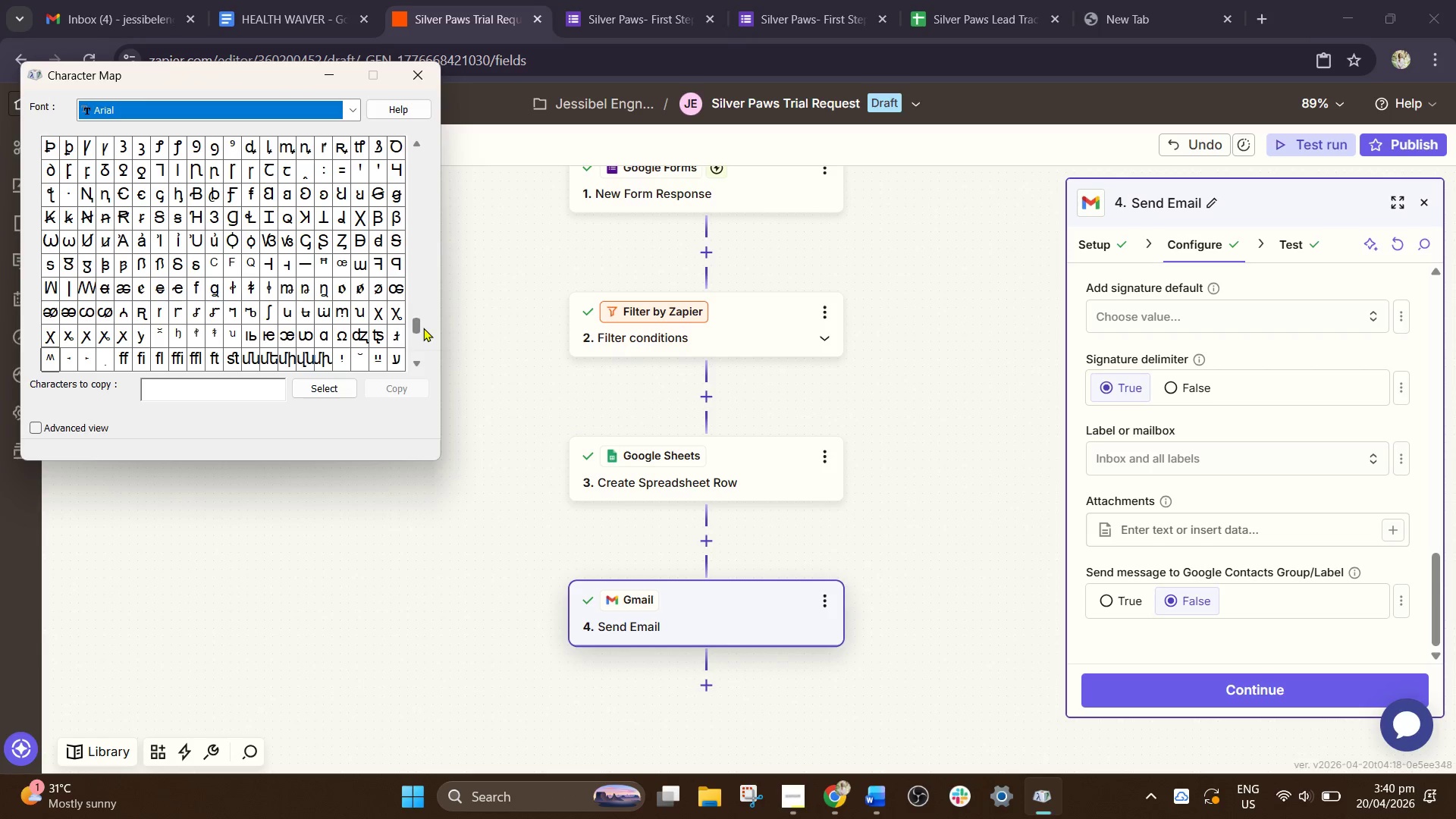 
left_click_drag(start_coordinate=[423, 328], to_coordinate=[425, 310])
 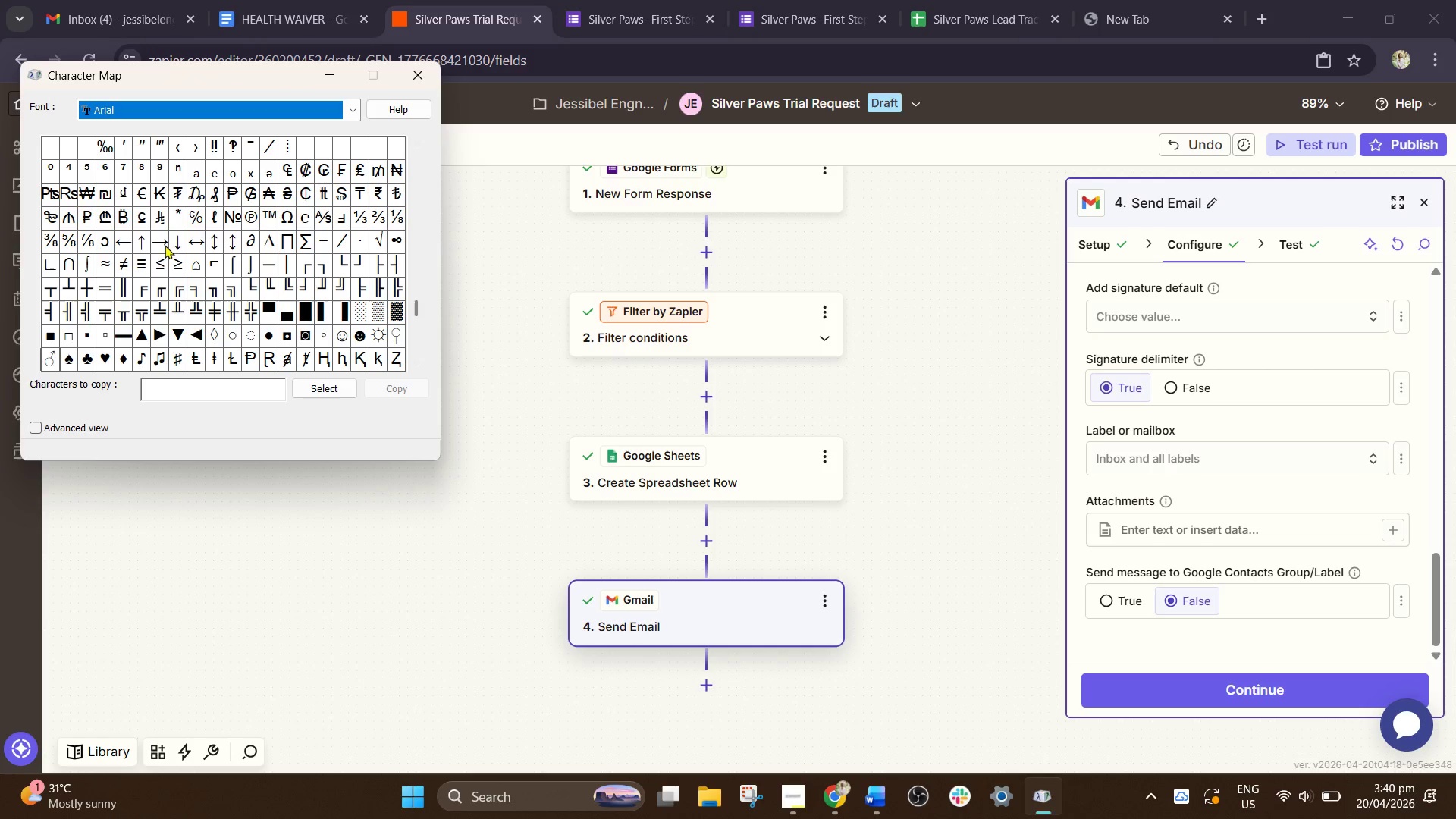 
left_click([165, 245])
 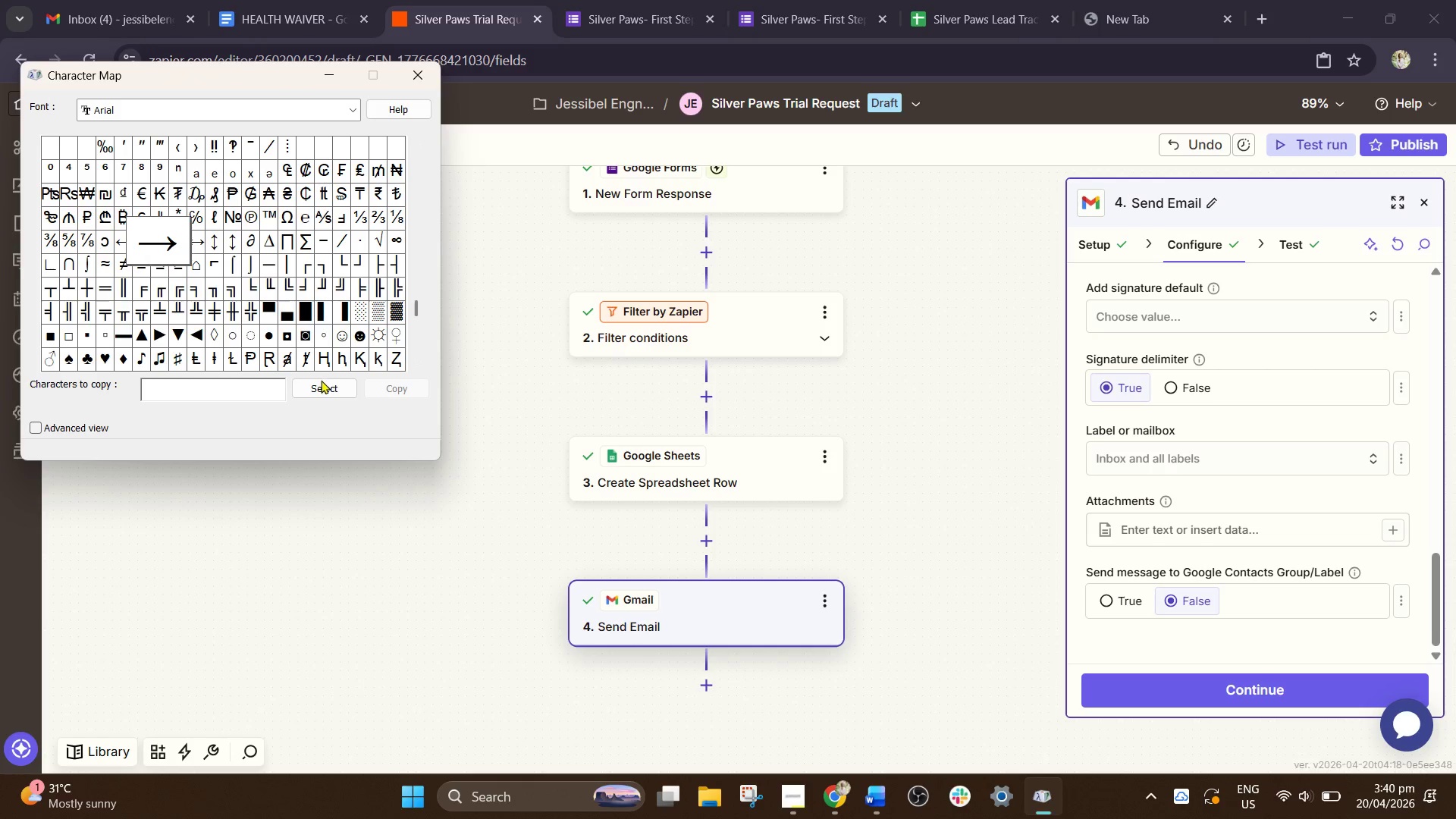 
left_click([322, 381])
 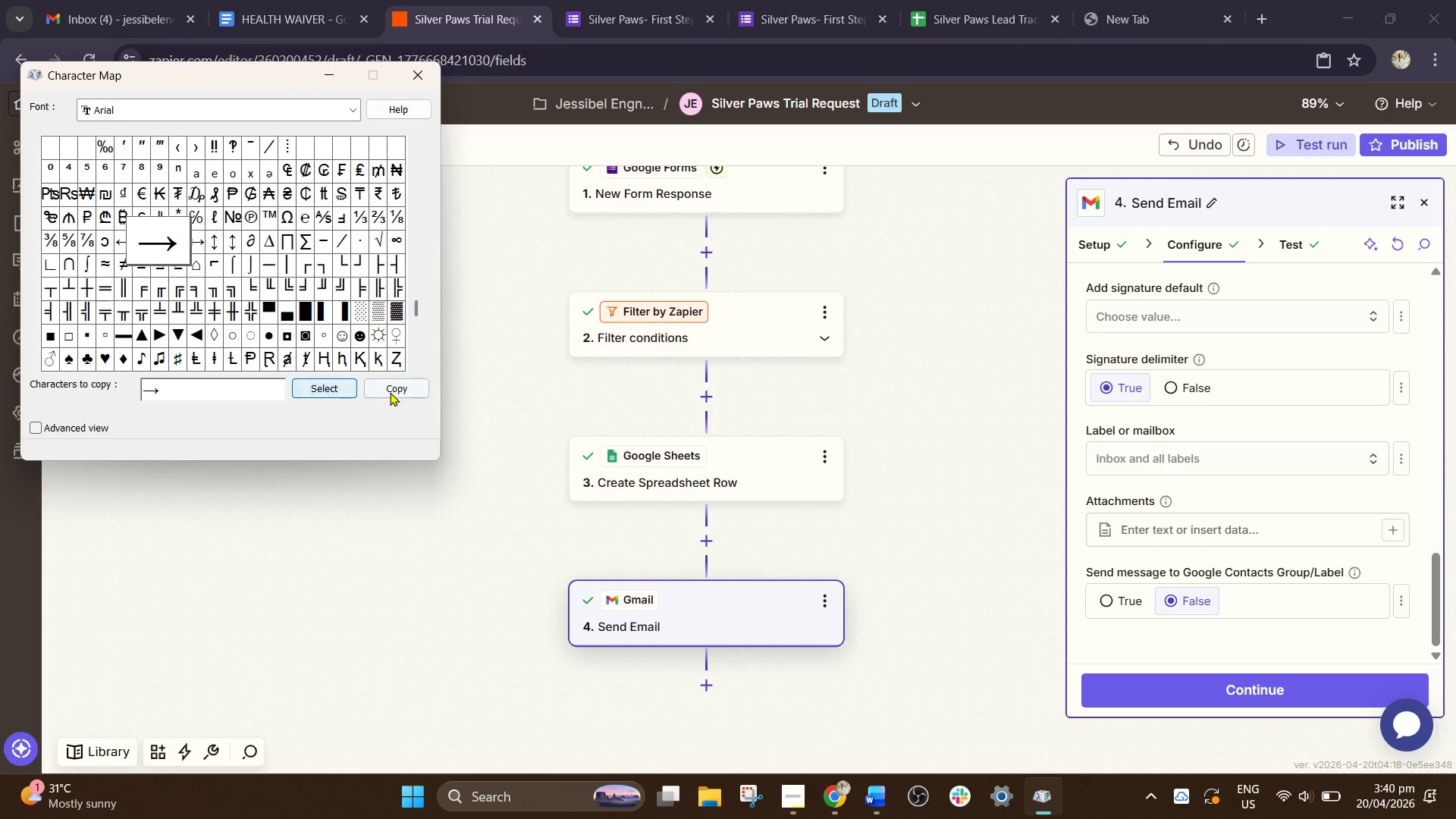 
left_click([390, 392])
 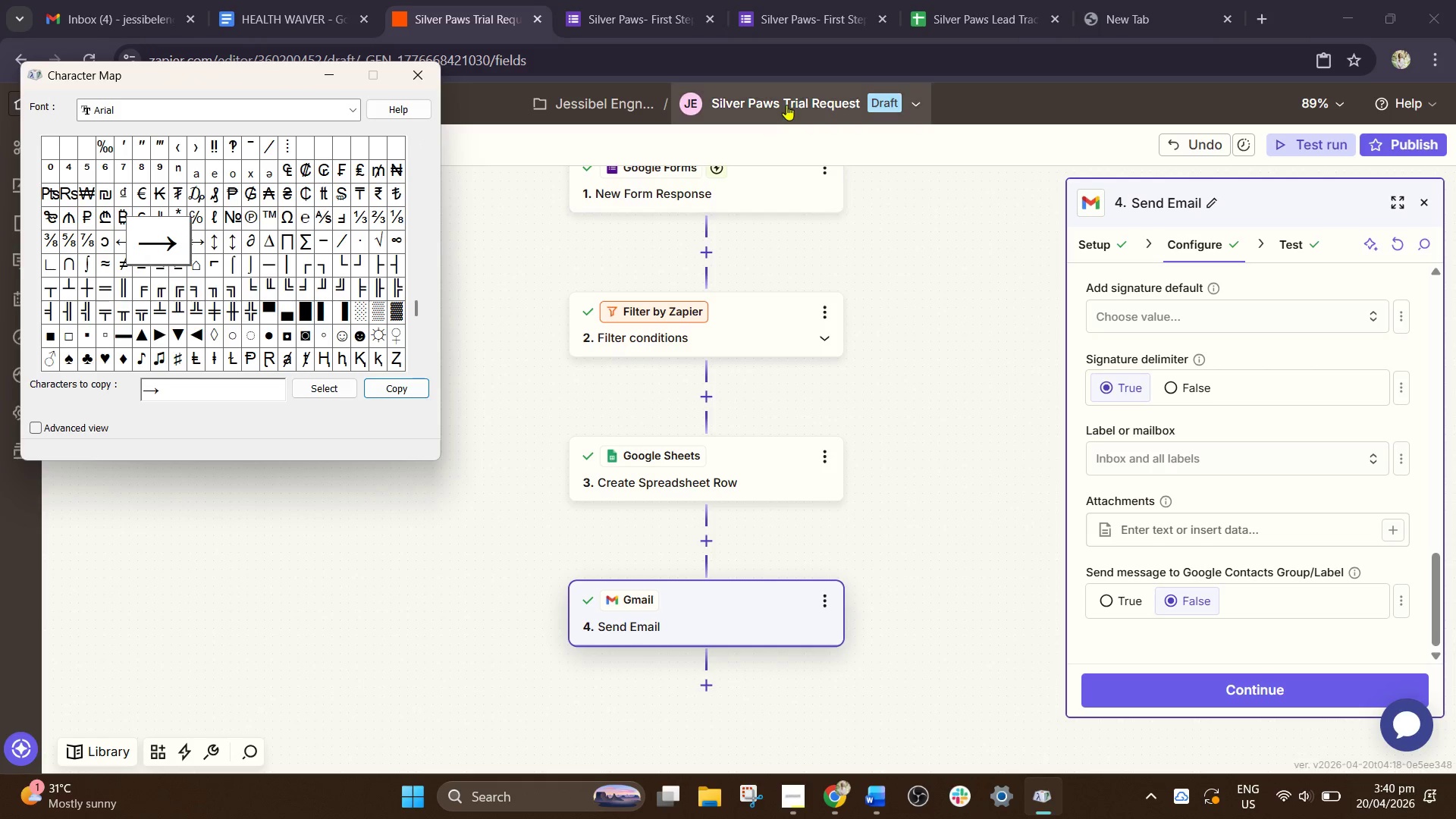 
left_click([789, 102])
 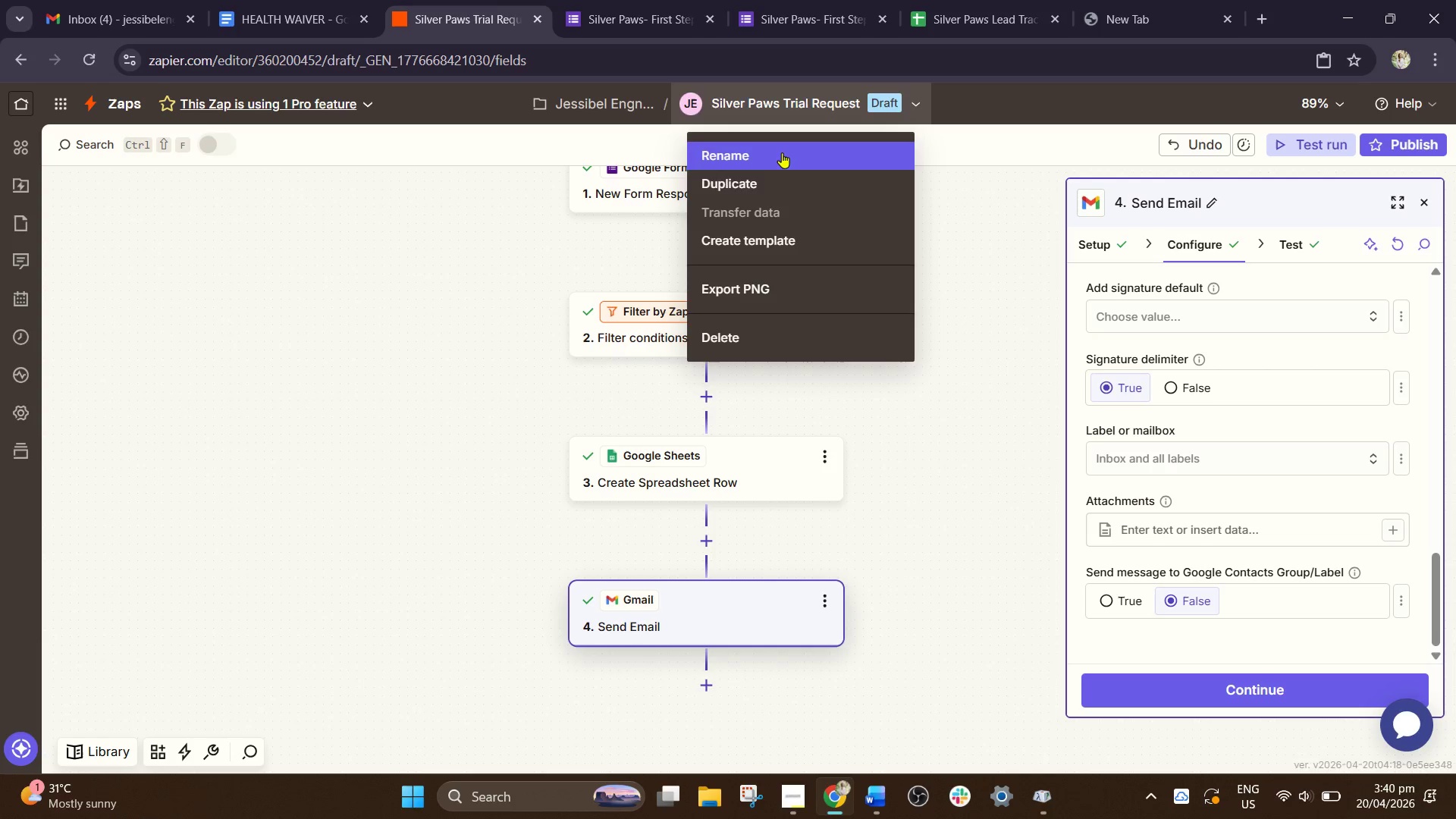 
left_click([782, 152])
 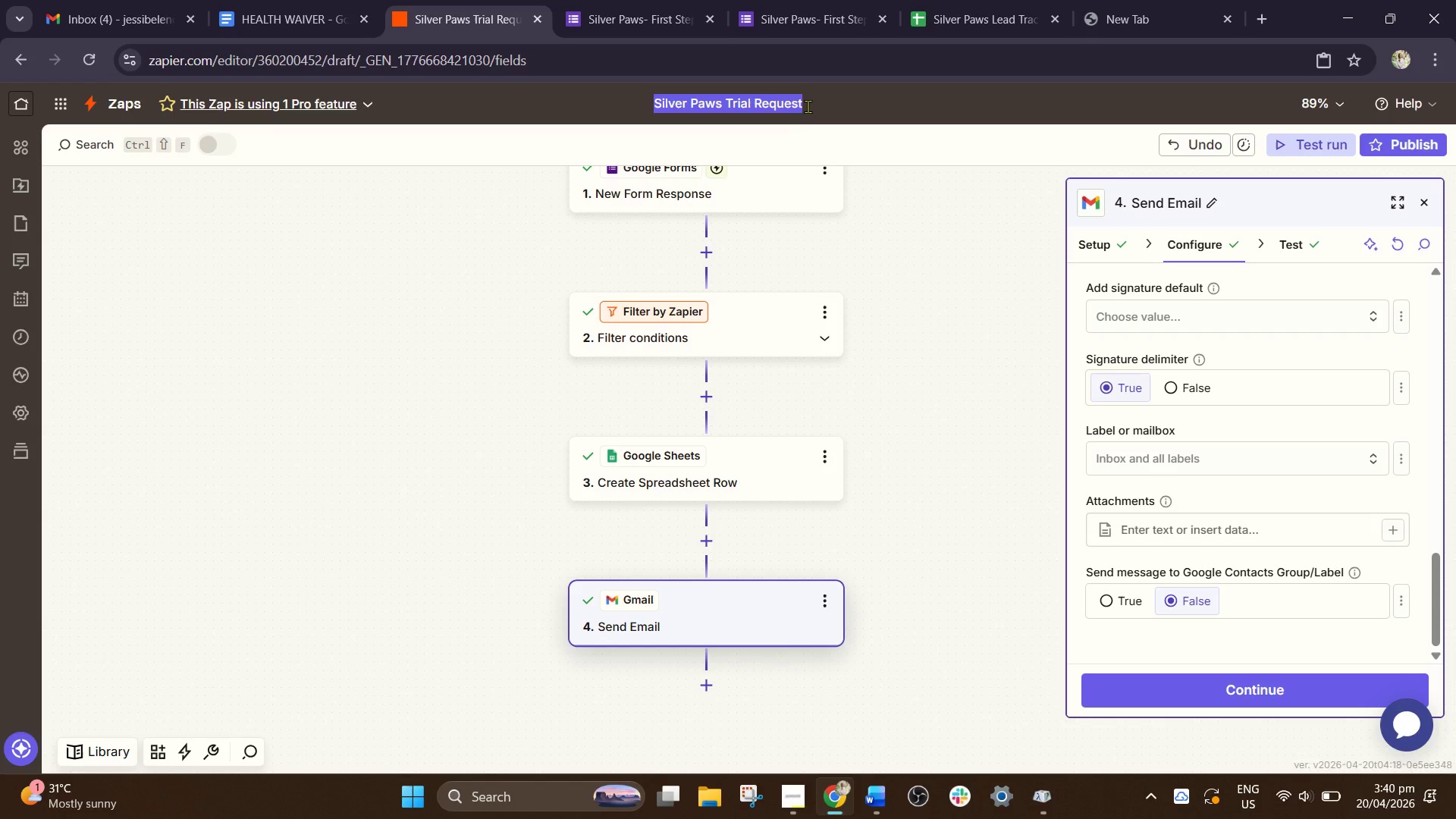 
double_click([809, 103])
 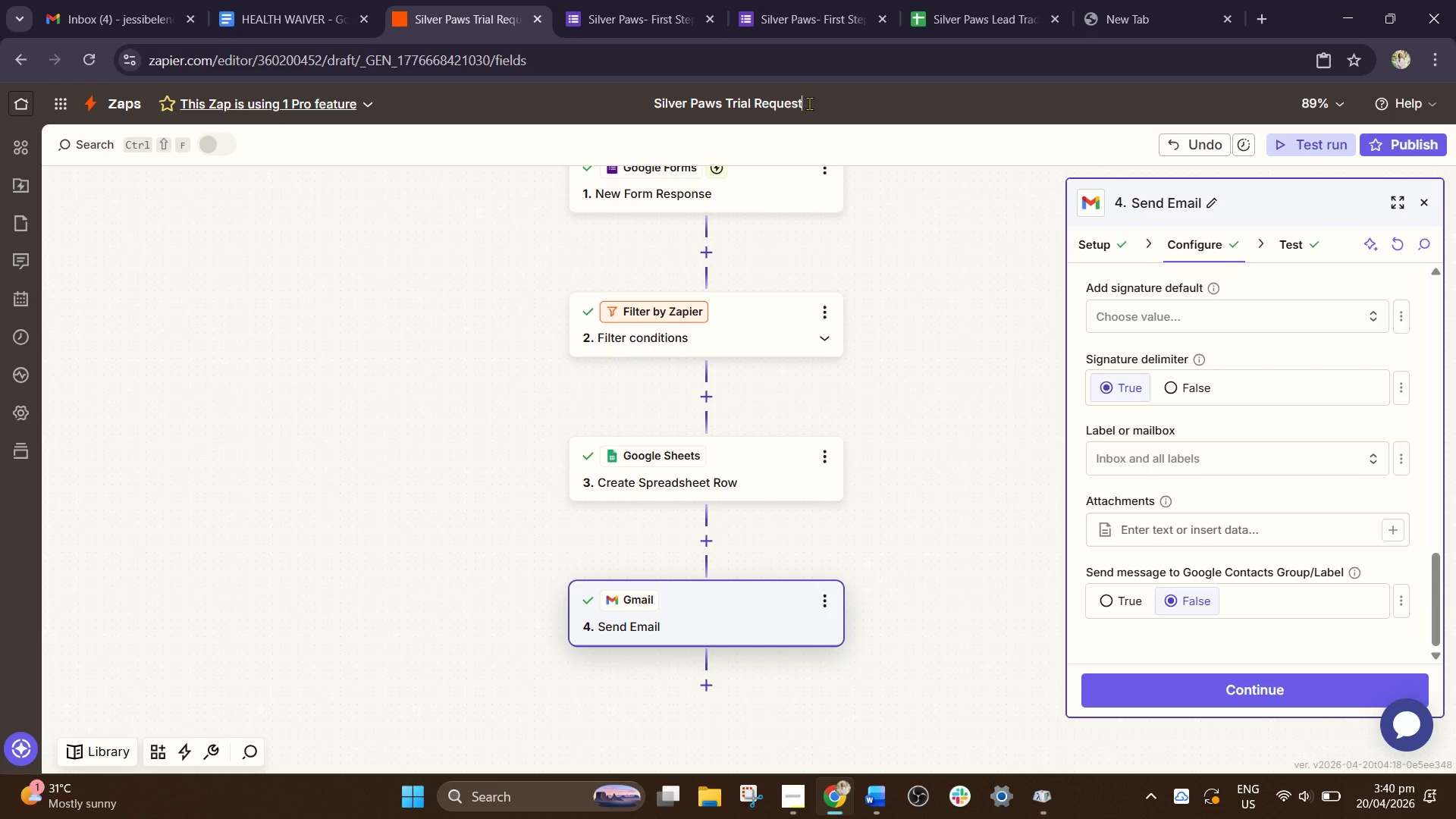 
hold_key(key=ControlLeft, duration=0.58)
 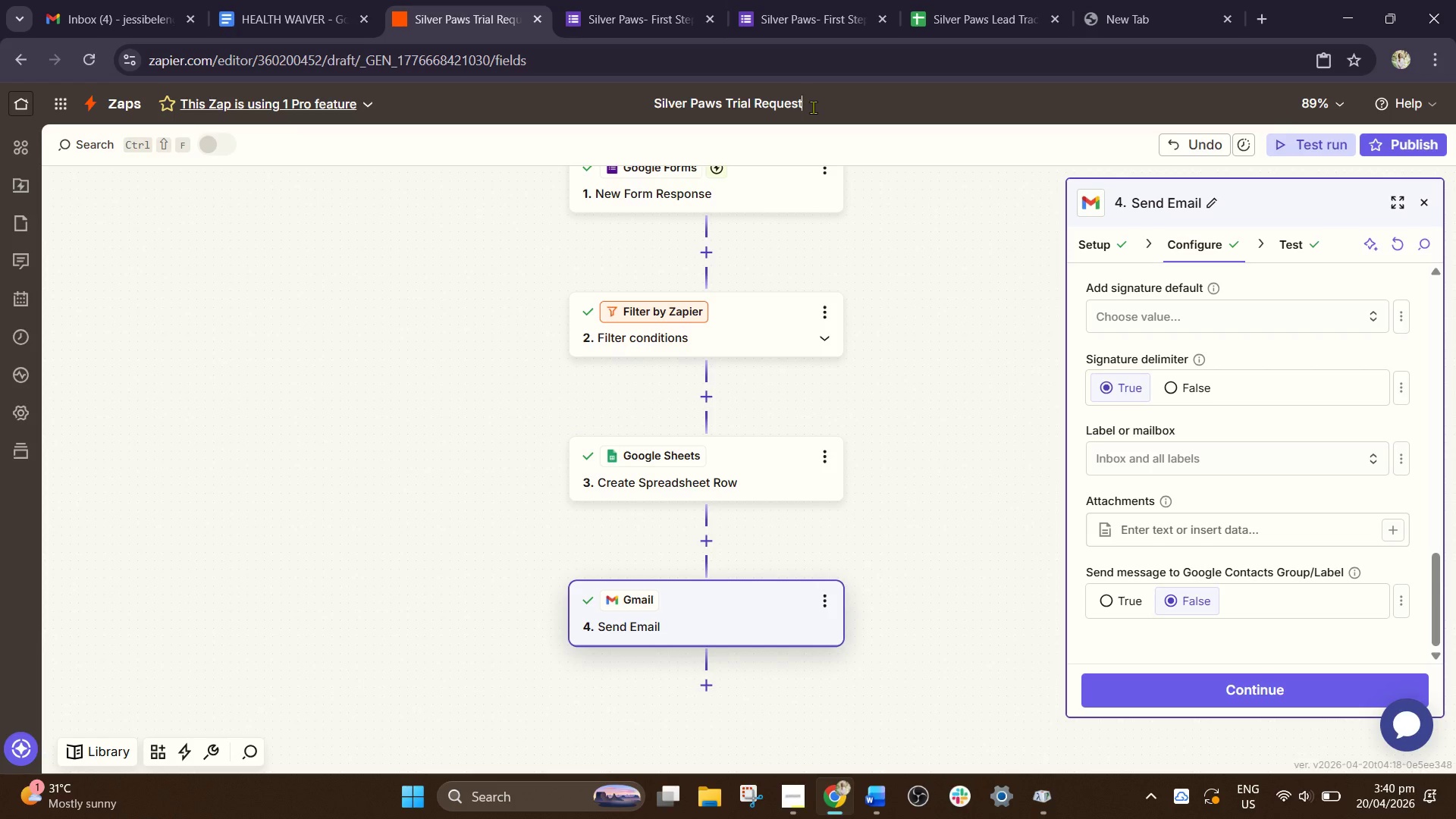 
key(Space)
 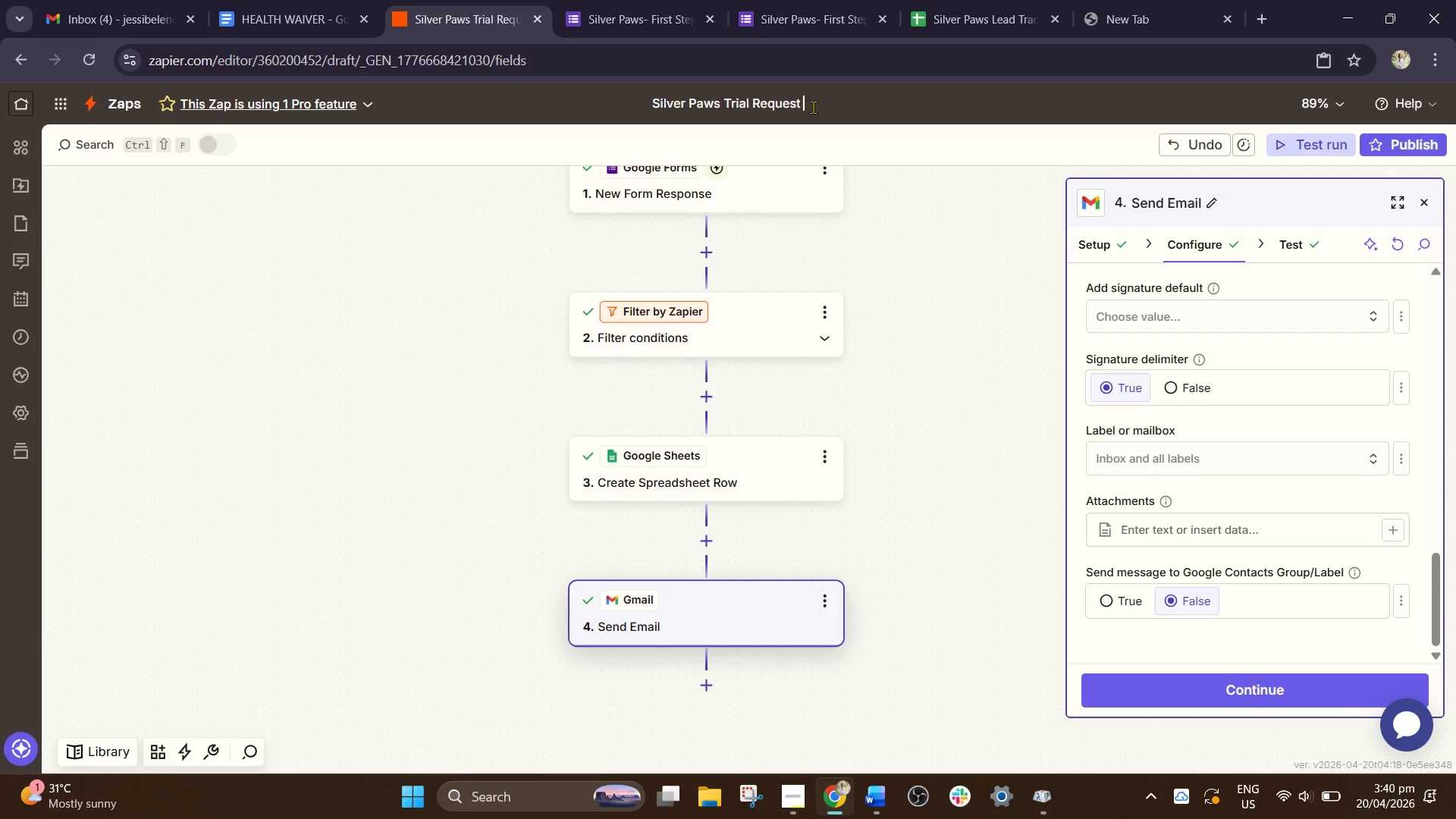 
key(Control+V)
 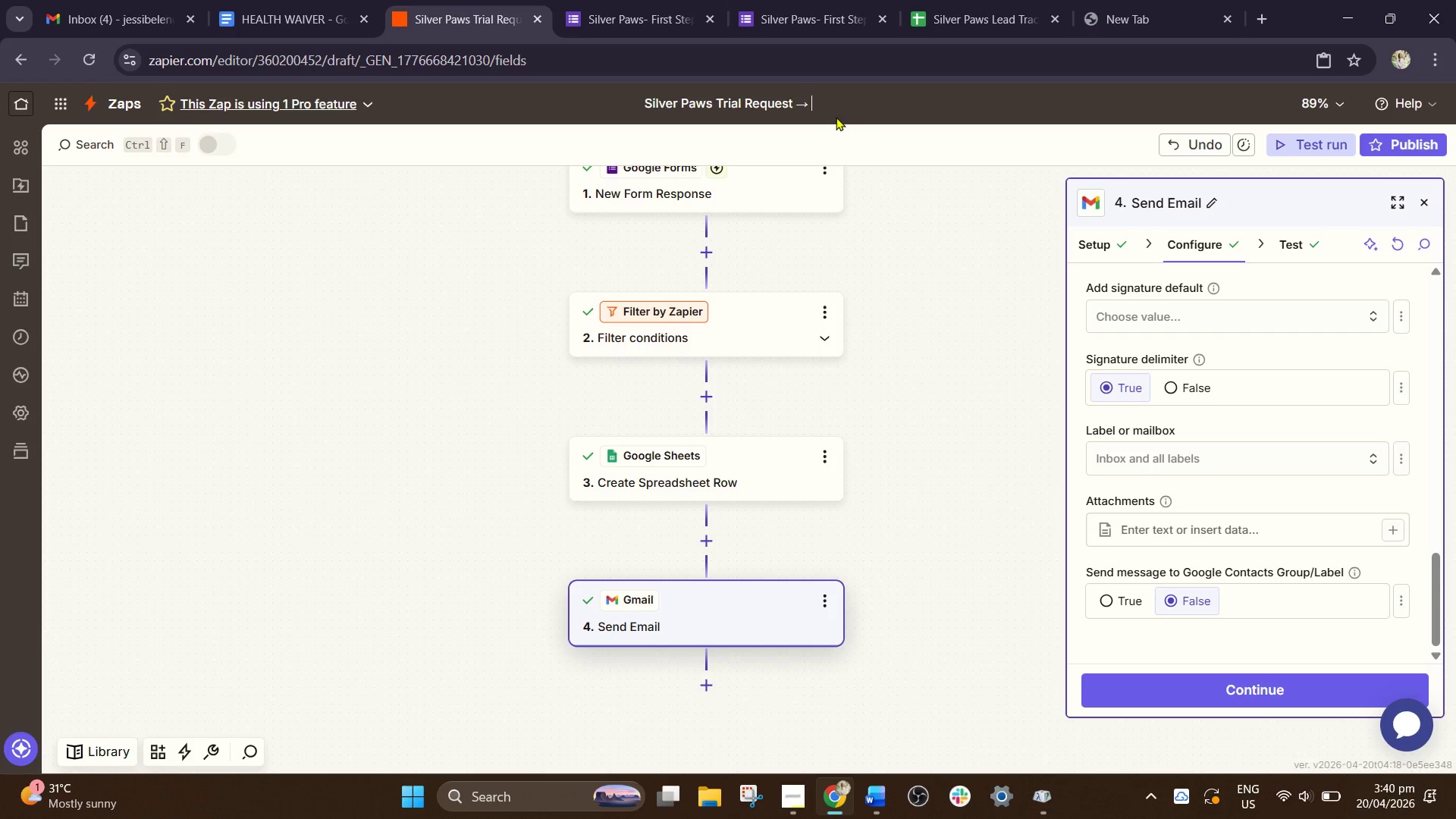 
type( H)
key(Backspace)
type(Sheet Log + Smart Email)
 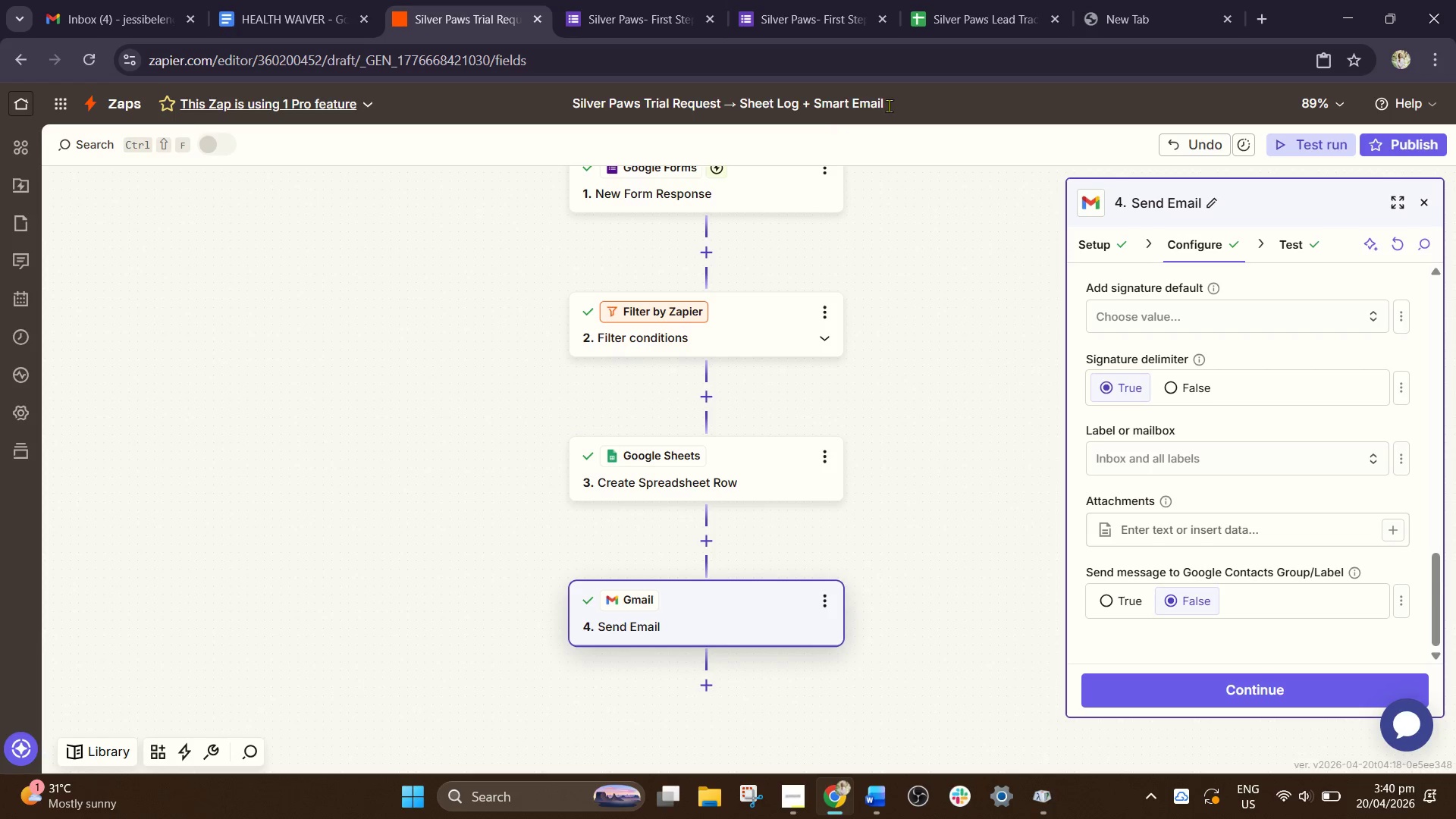 
left_click([997, 185])
 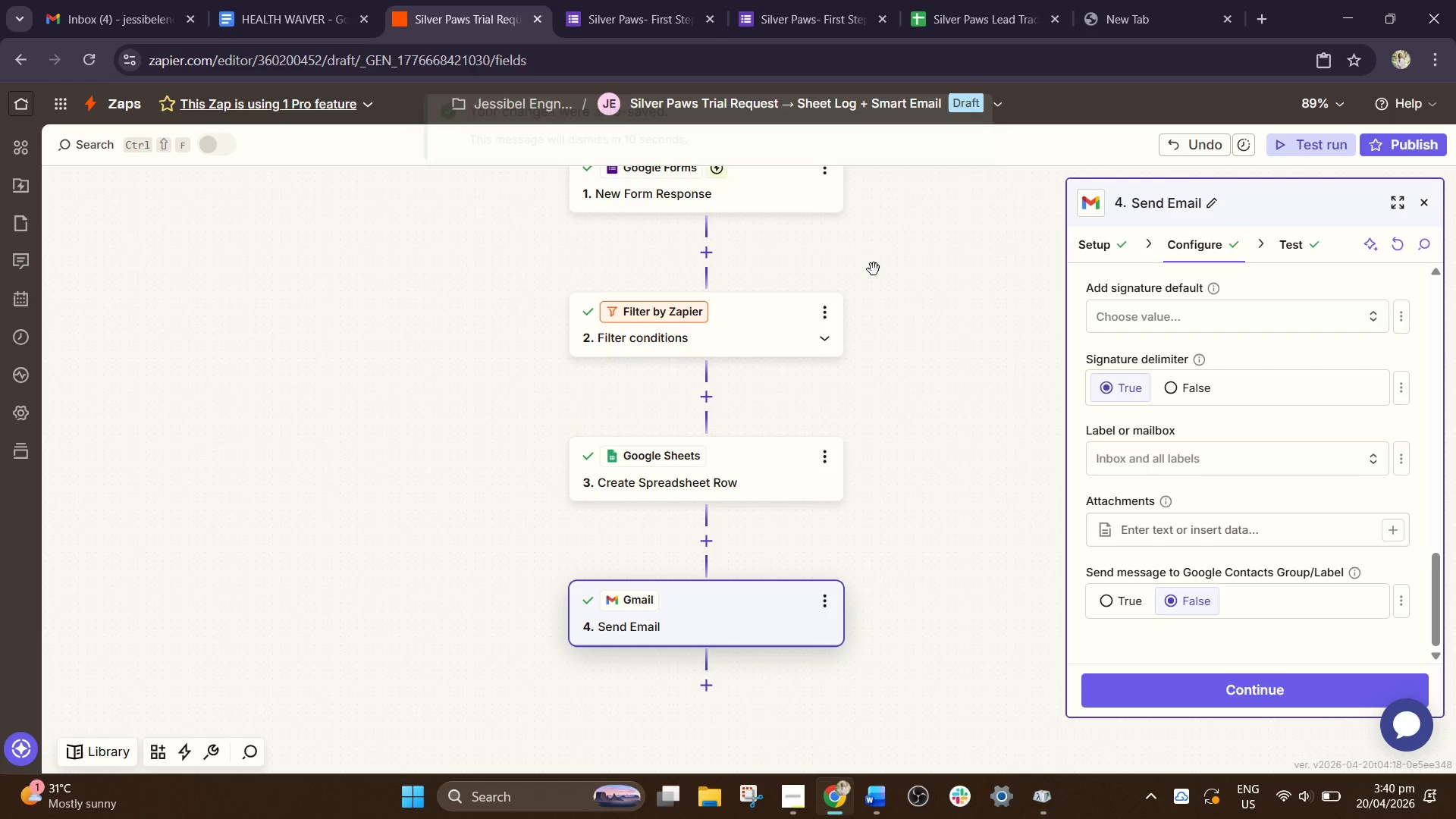 
scroll: coordinate [874, 269], scroll_direction: up, amount: 1.0
 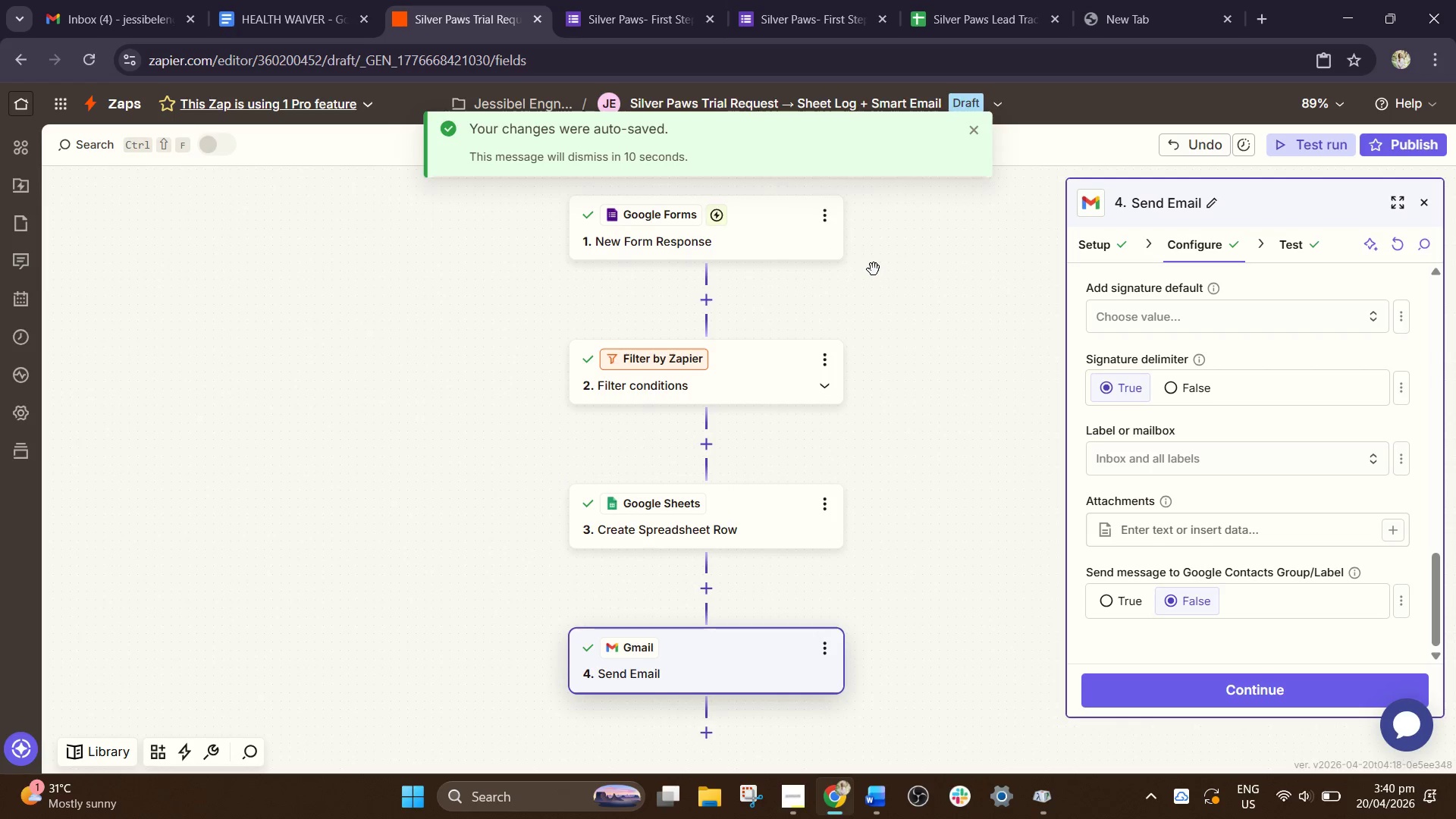 
scroll: coordinate [874, 269], scroll_direction: down, amount: 1.0
 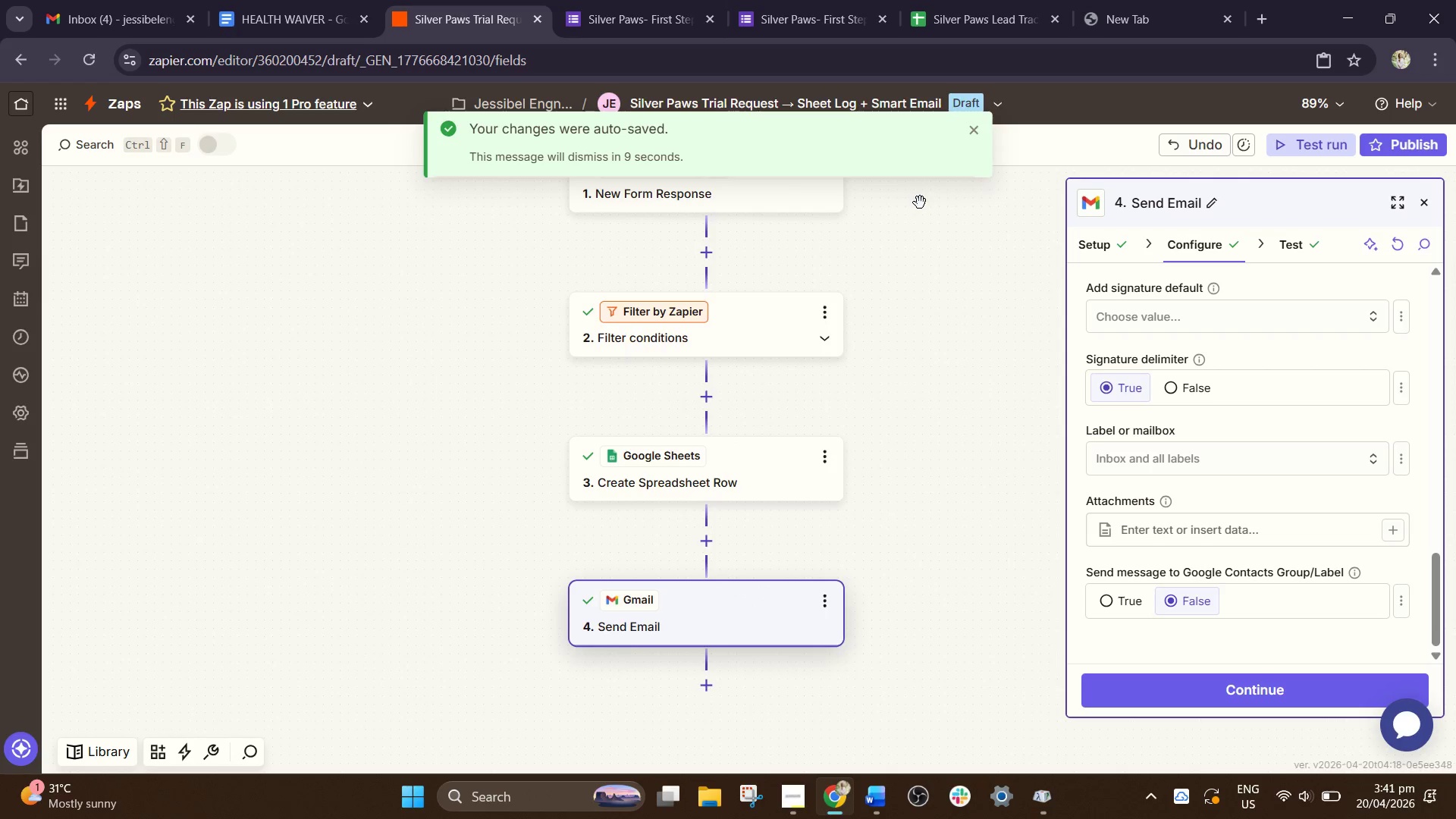 
scroll: coordinate [920, 202], scroll_direction: up, amount: 1.0
 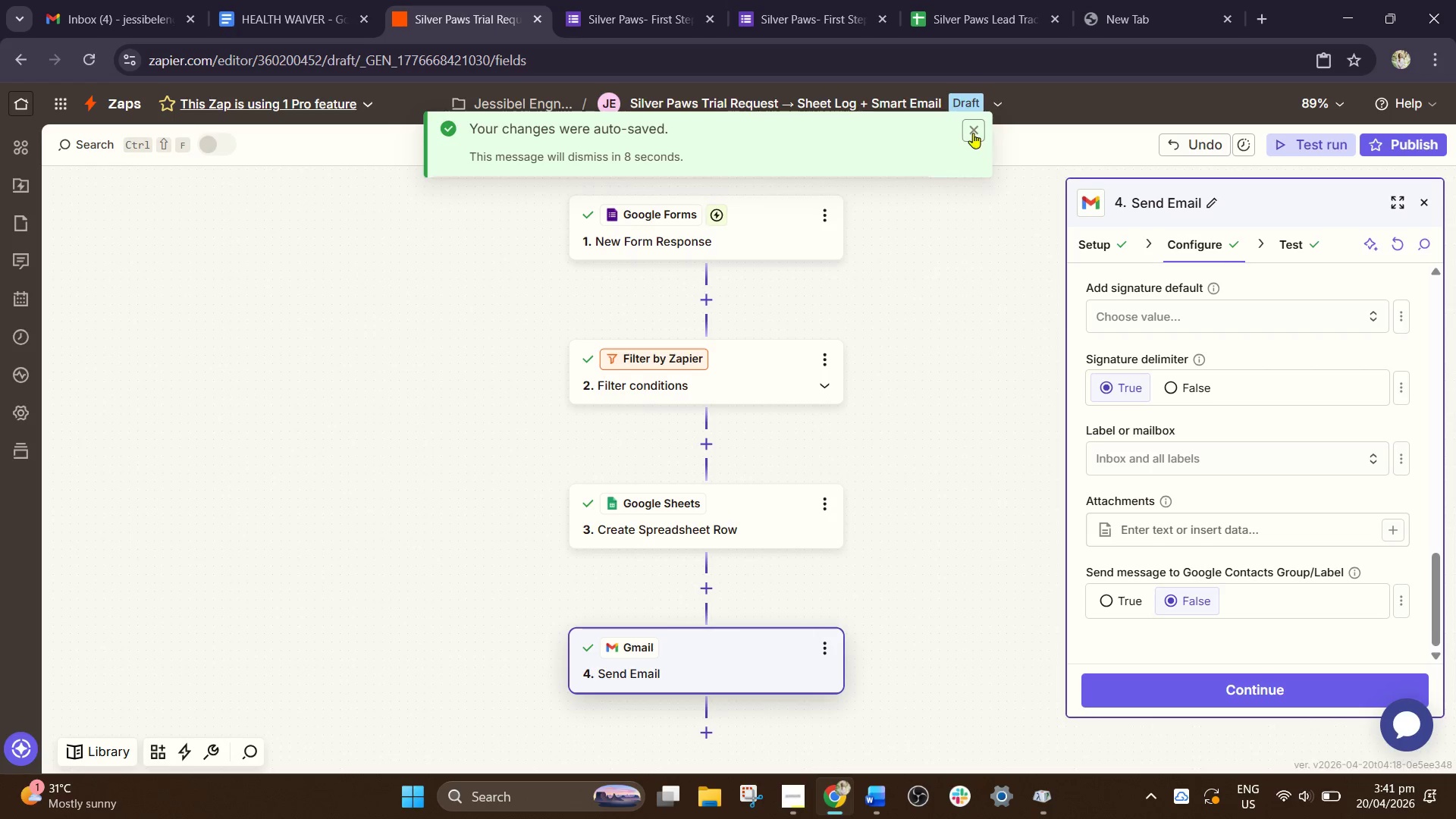 
left_click([973, 133])
 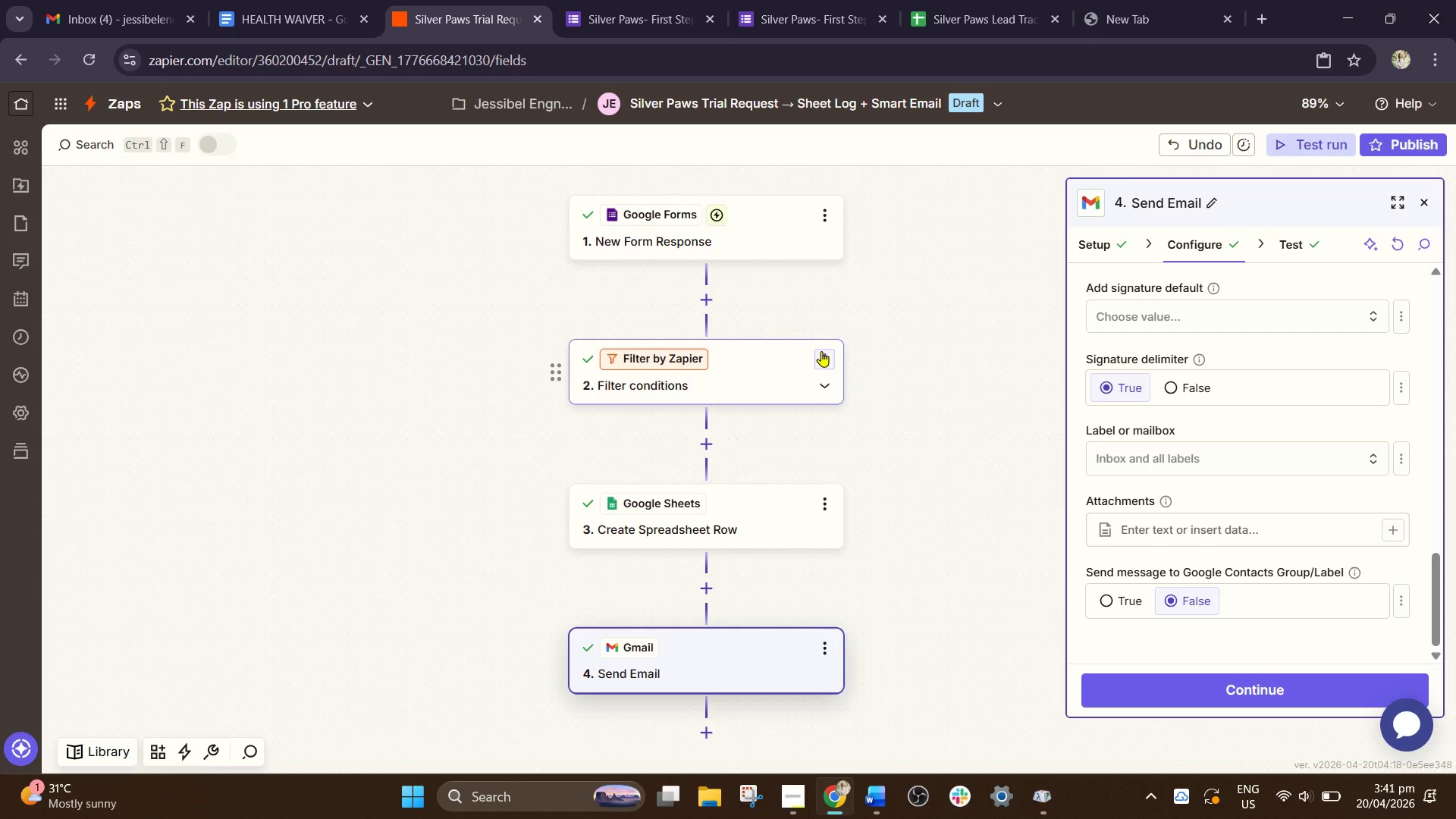 
wait(16.58)
 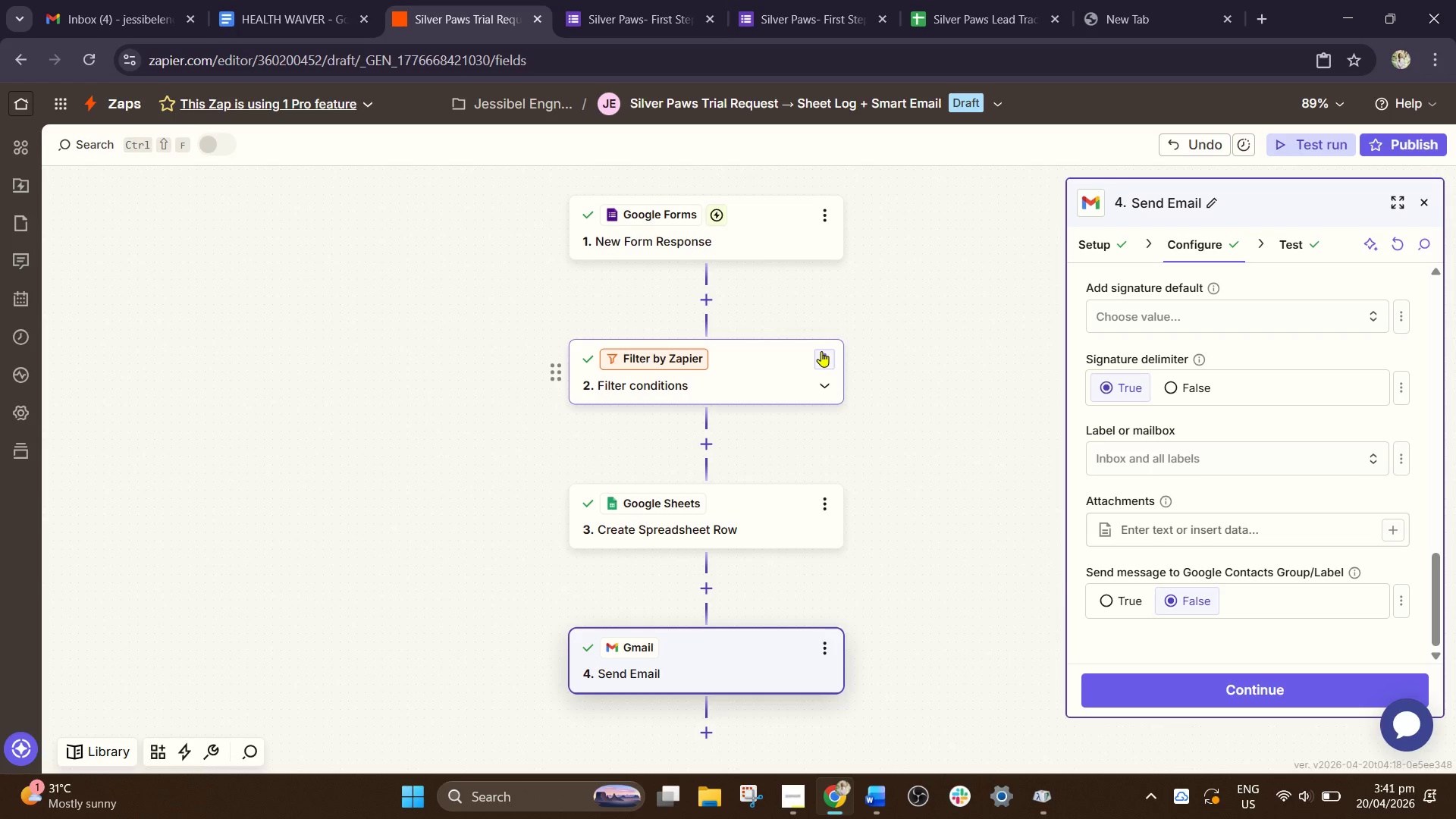 
left_click([827, 222])
 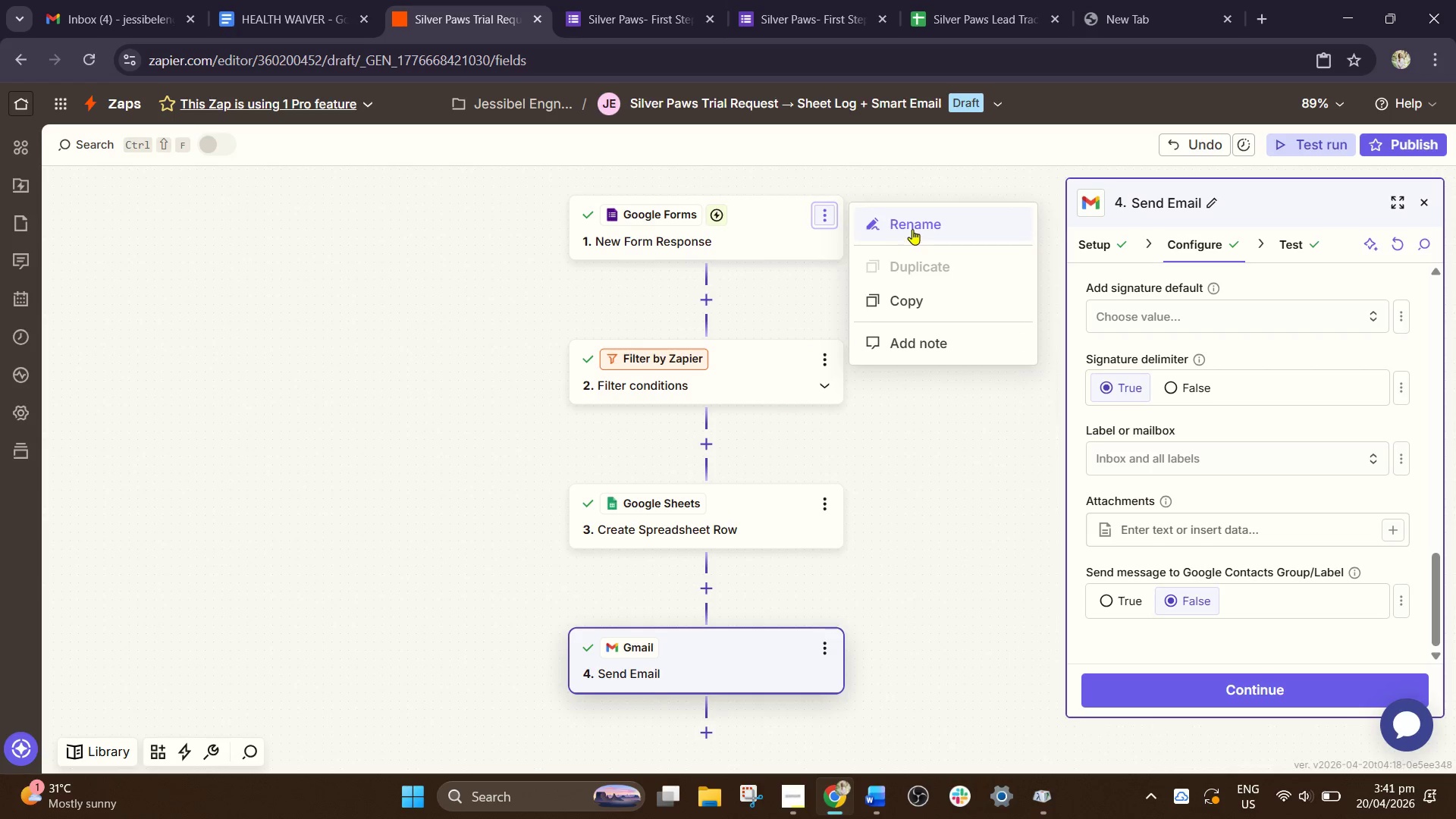 
left_click([912, 229])
 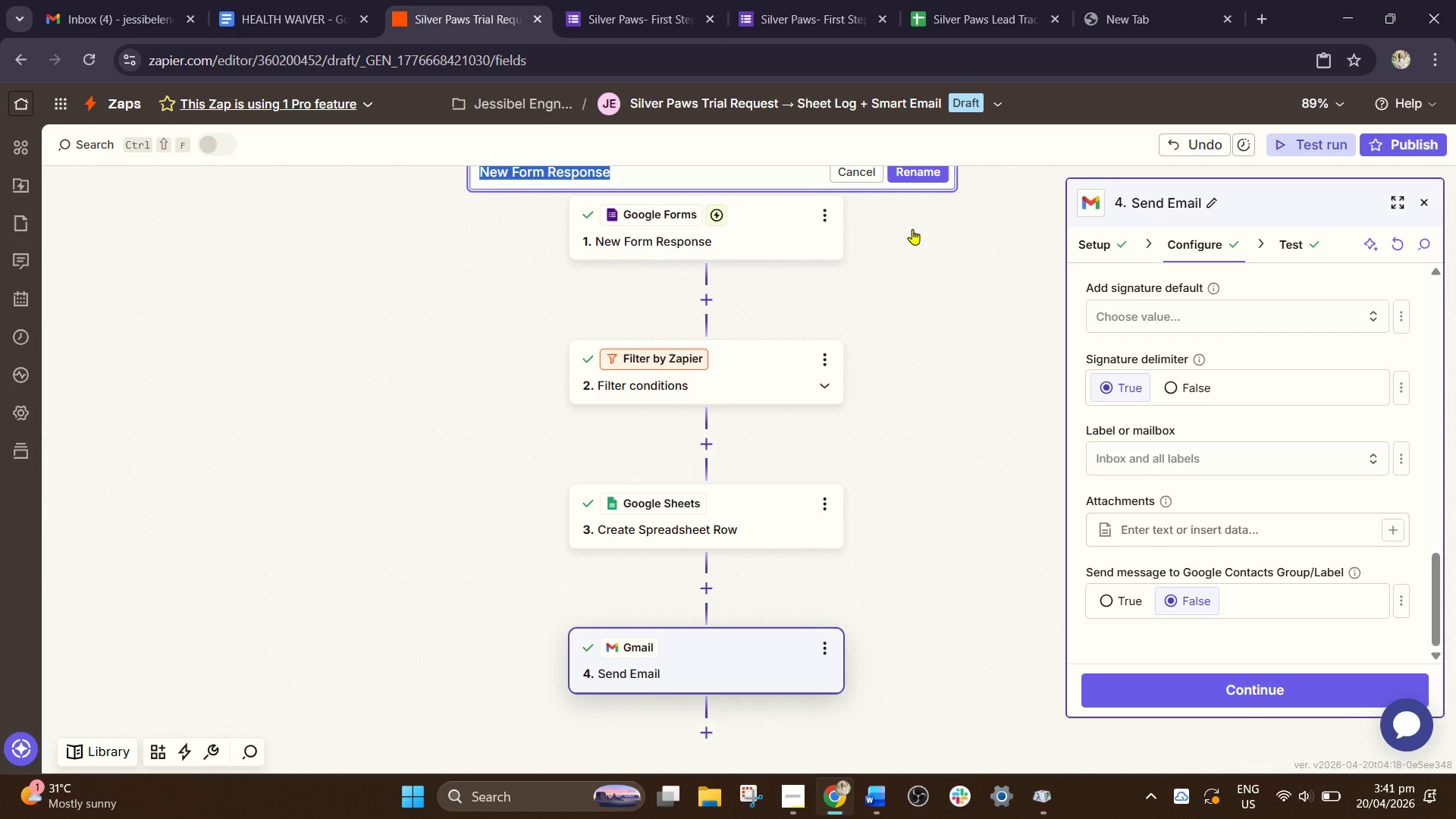 
type(Nw)
key(Backspace)
type(ew Tra)
key(Backspace)
type(ial Request Oer)
key(Backspace)
key(Backspace)
key(Backspace)
type(Permitted)
 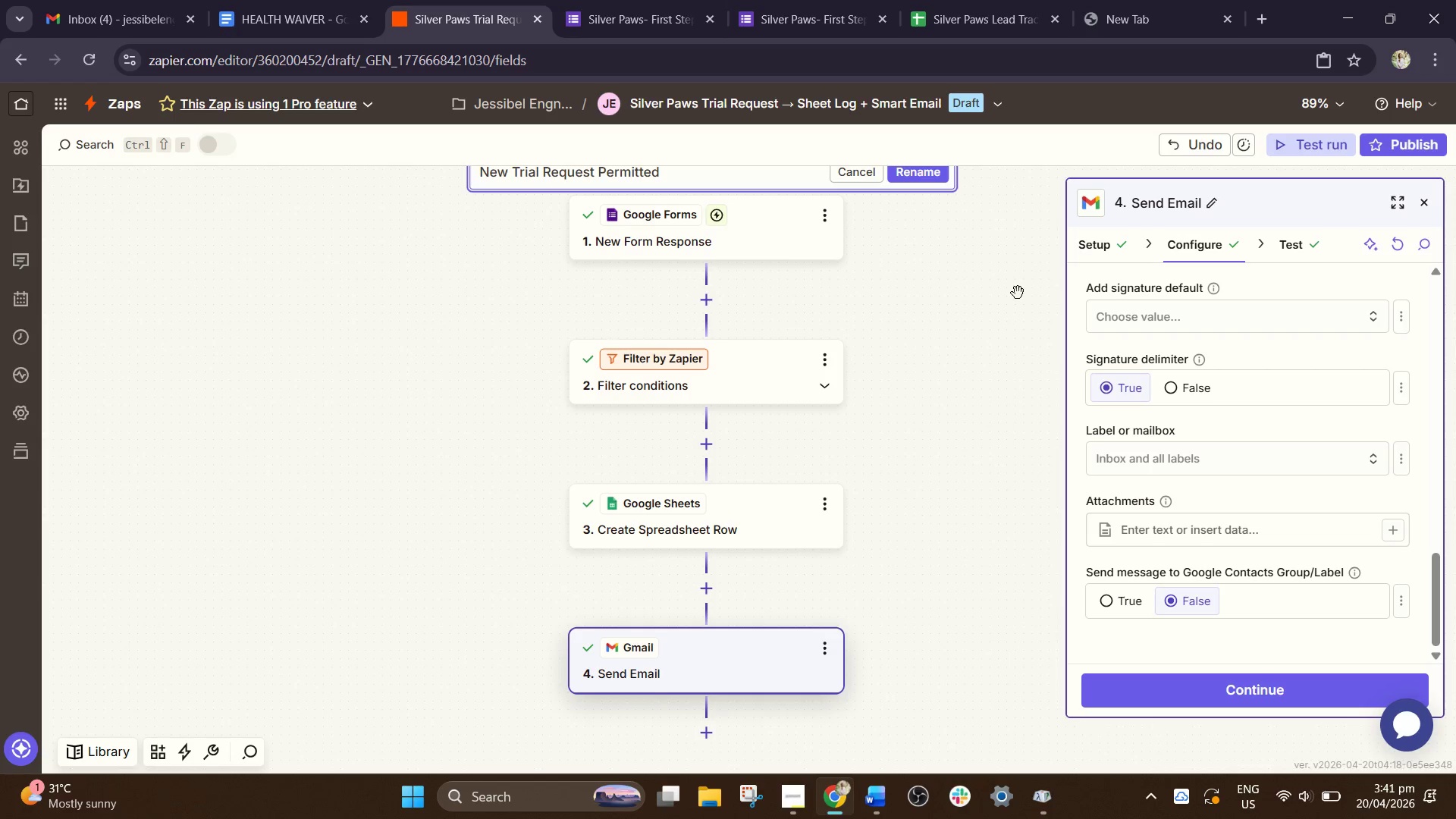 
scroll: coordinate [1018, 296], scroll_direction: up, amount: 1.0
 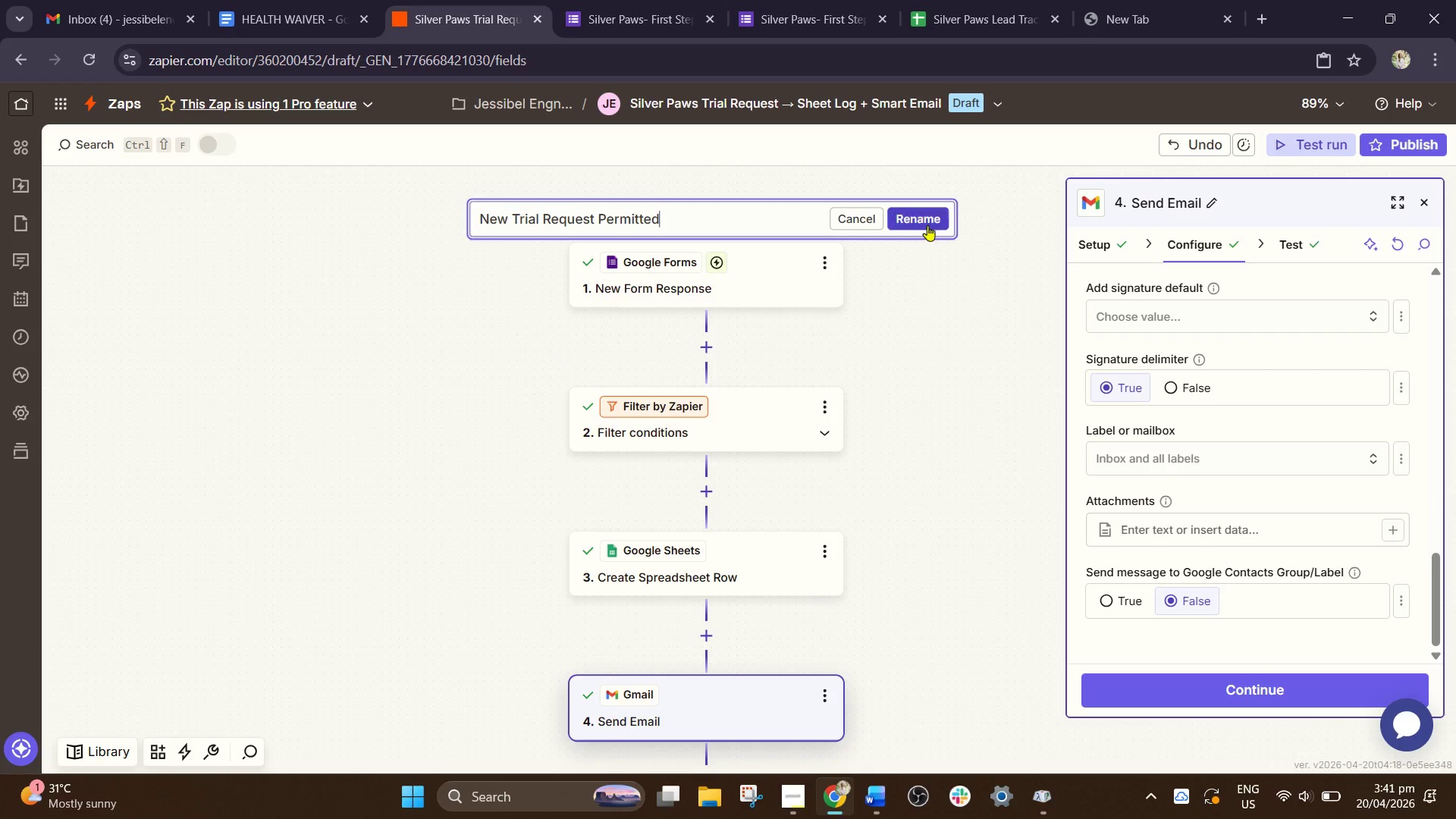 
left_click([927, 225])
 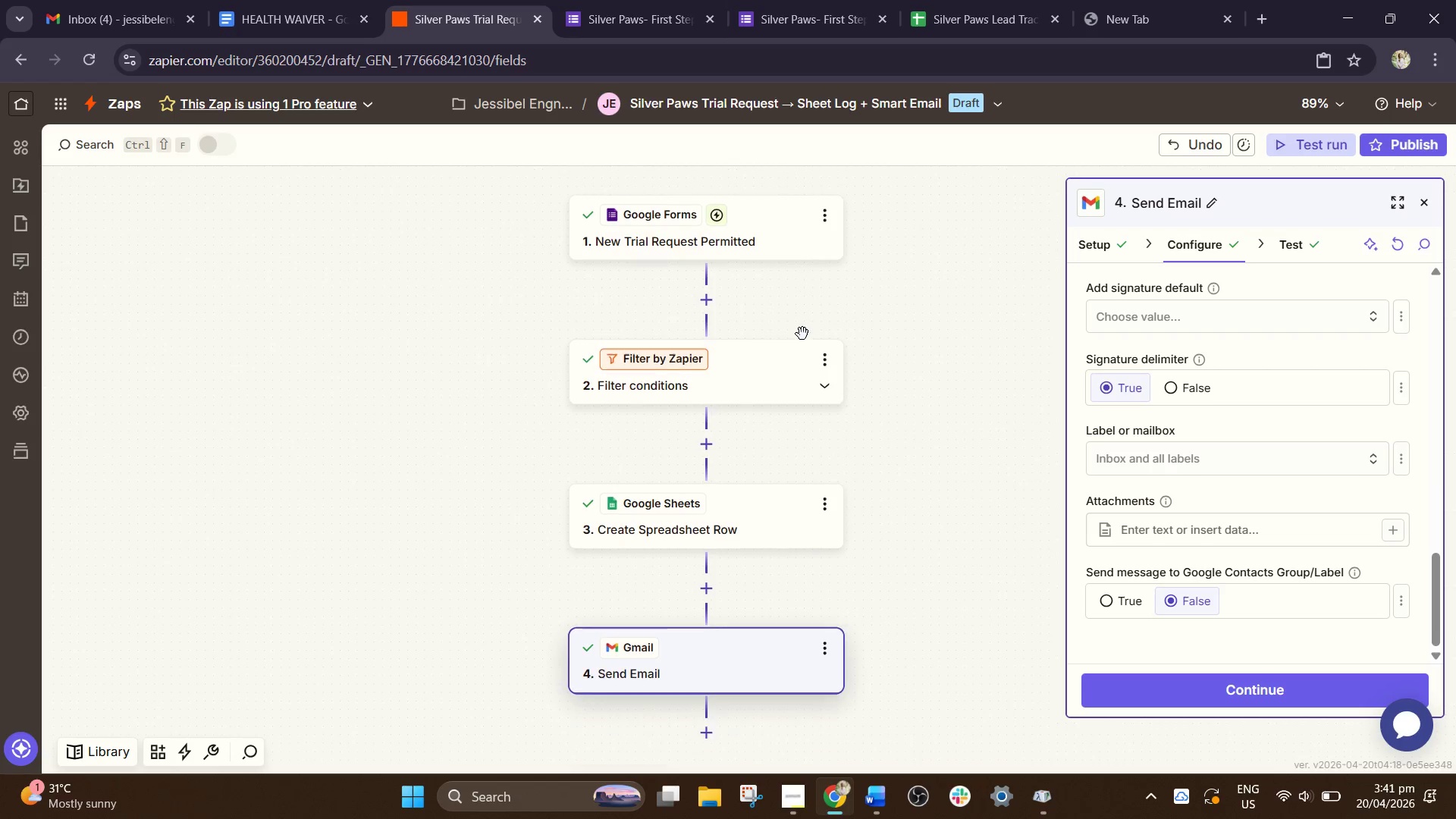 
scroll: coordinate [802, 334], scroll_direction: down, amount: 1.0
 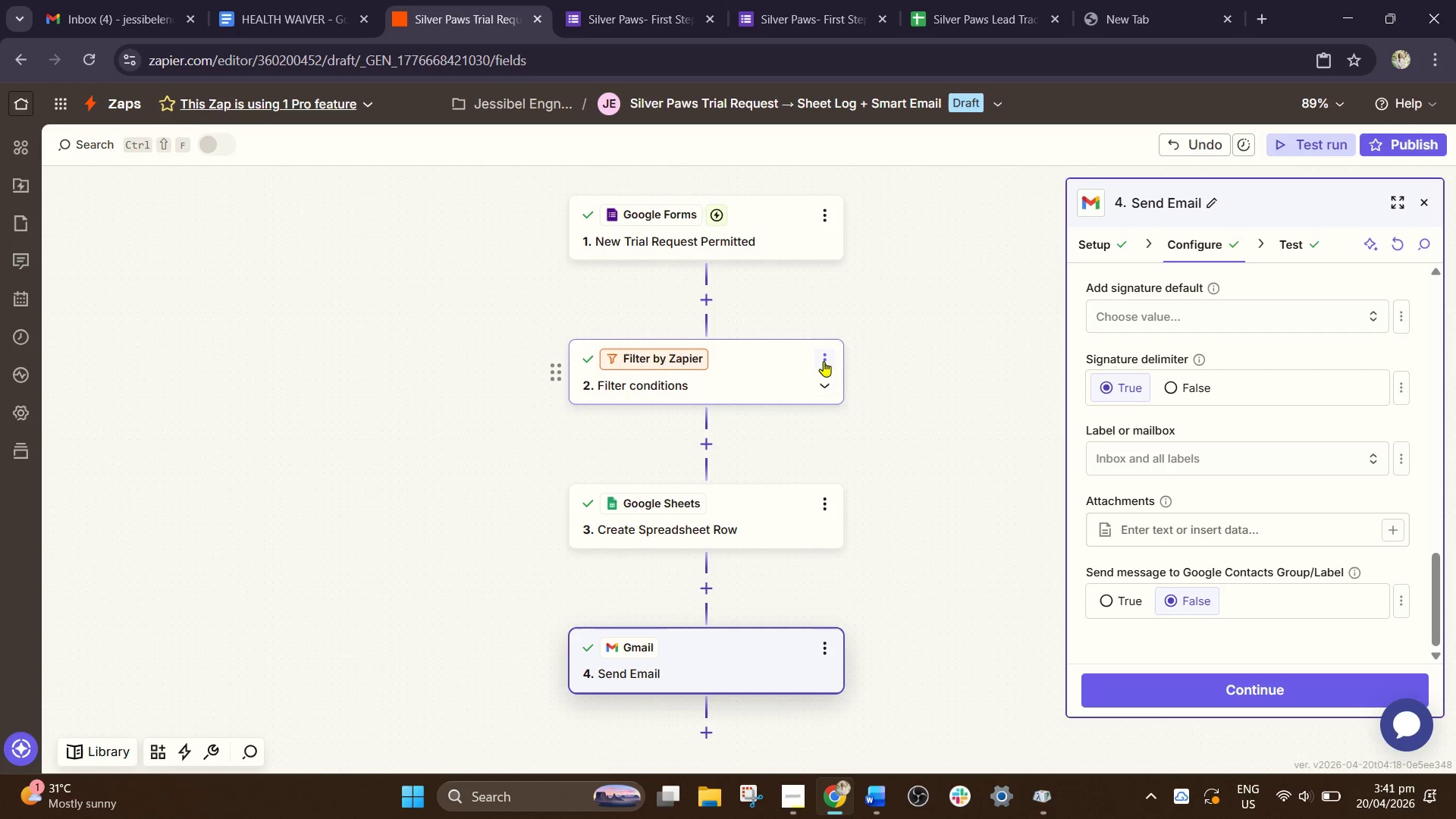 
left_click([824, 360])
 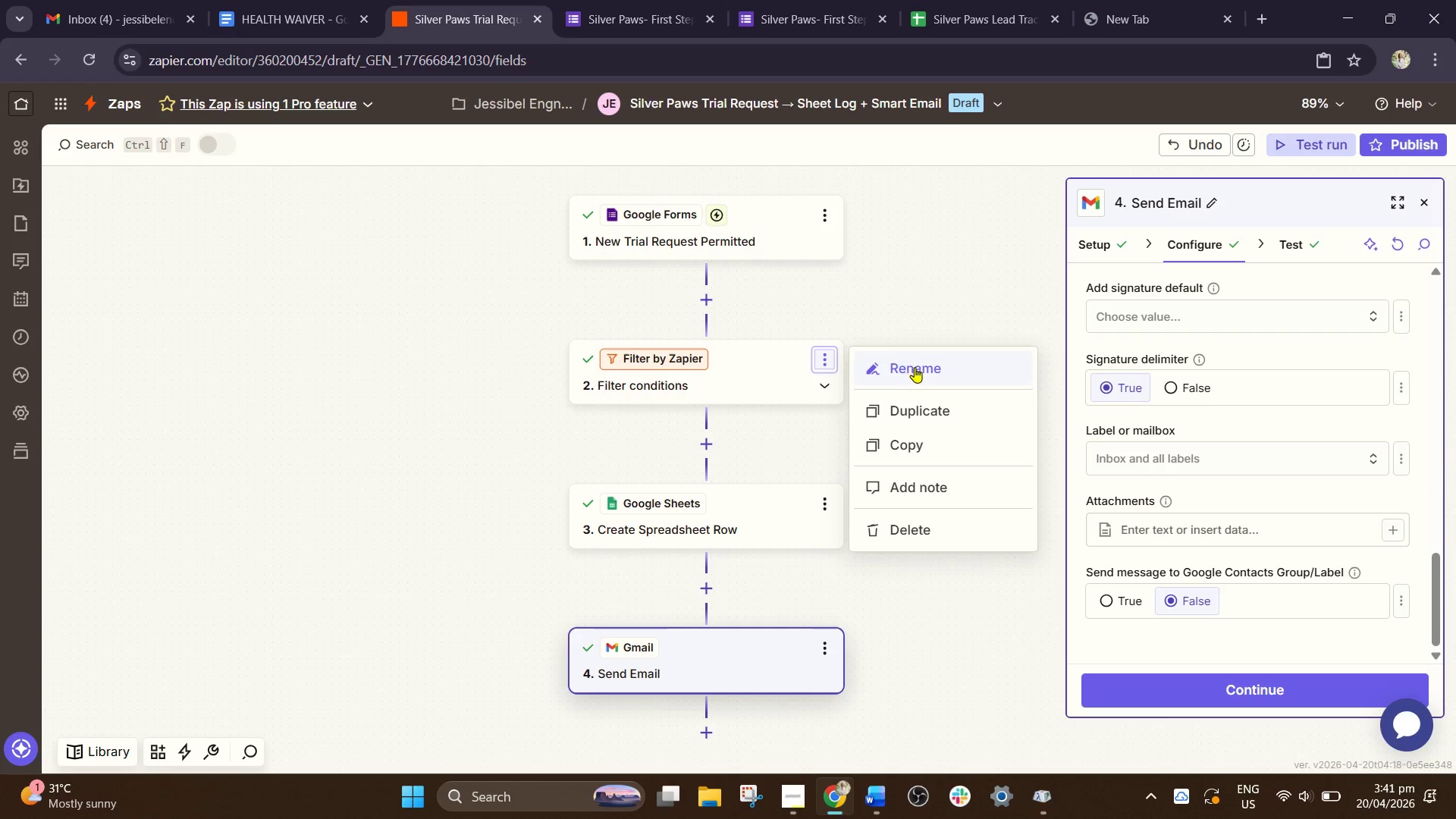 
left_click([915, 367])
 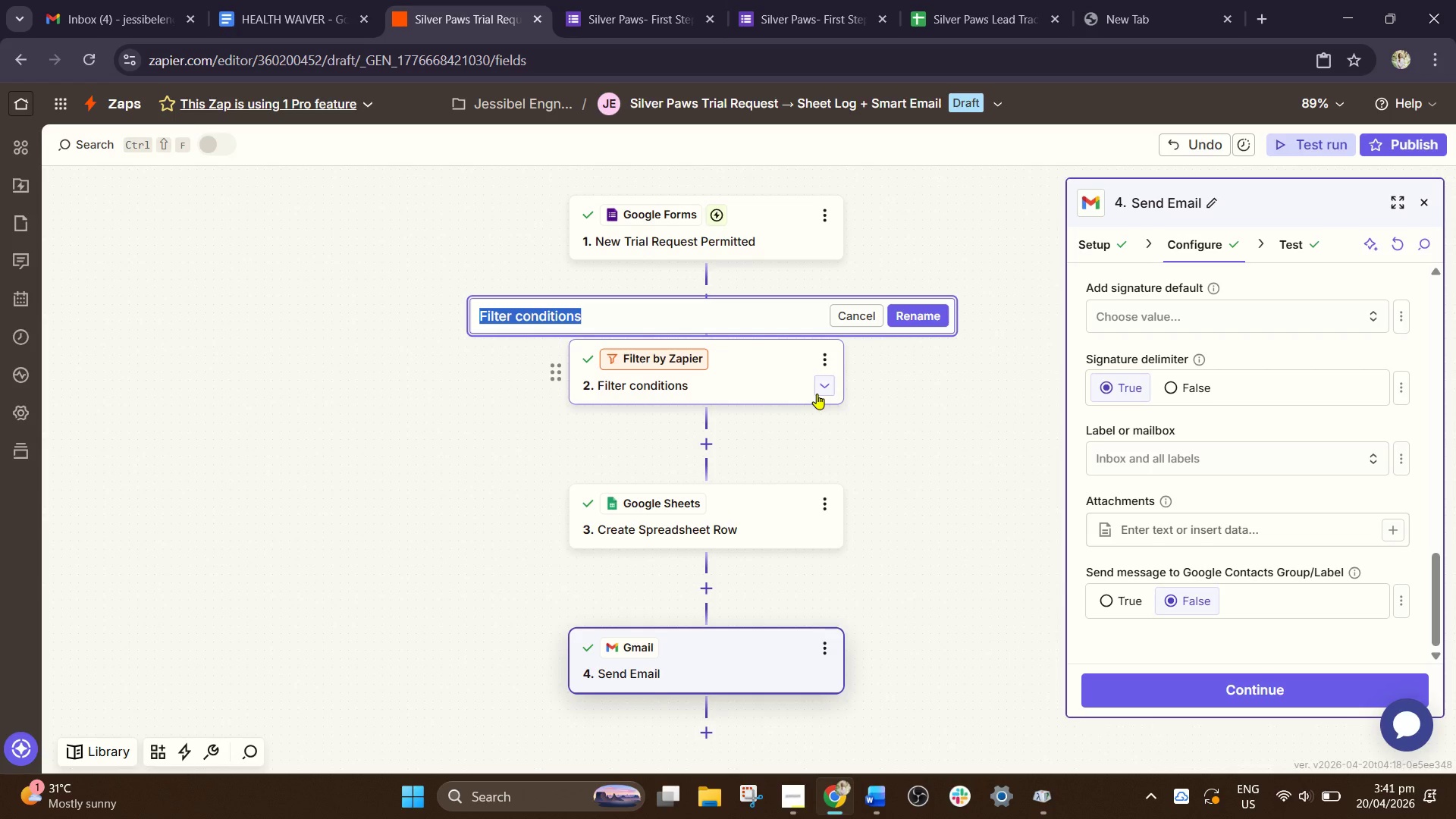 
wait(7.05)
 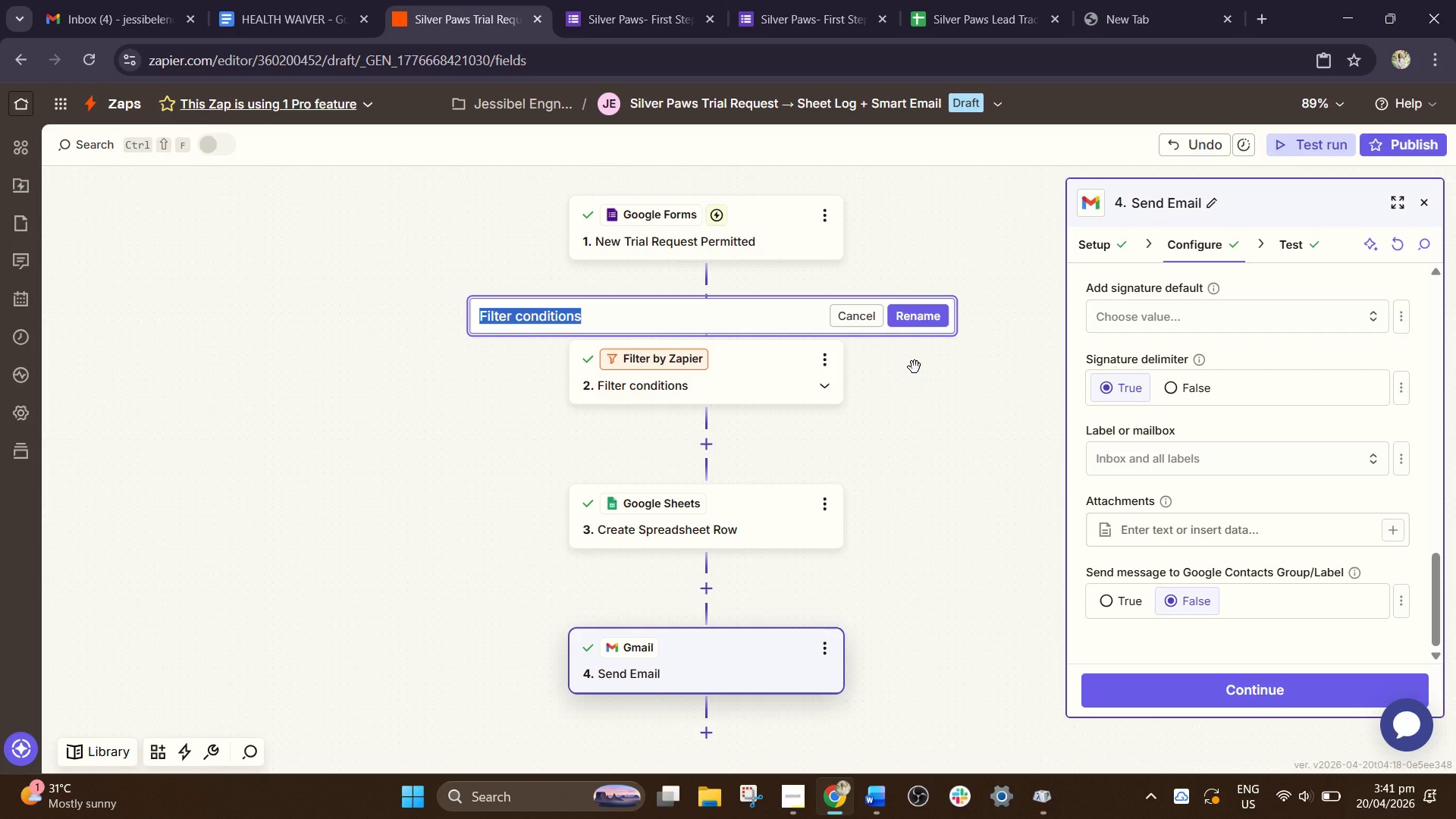 
type(Allows Only Senior DOg)
key(Backspace)
key(Backspace)
type(ogs (7+))
 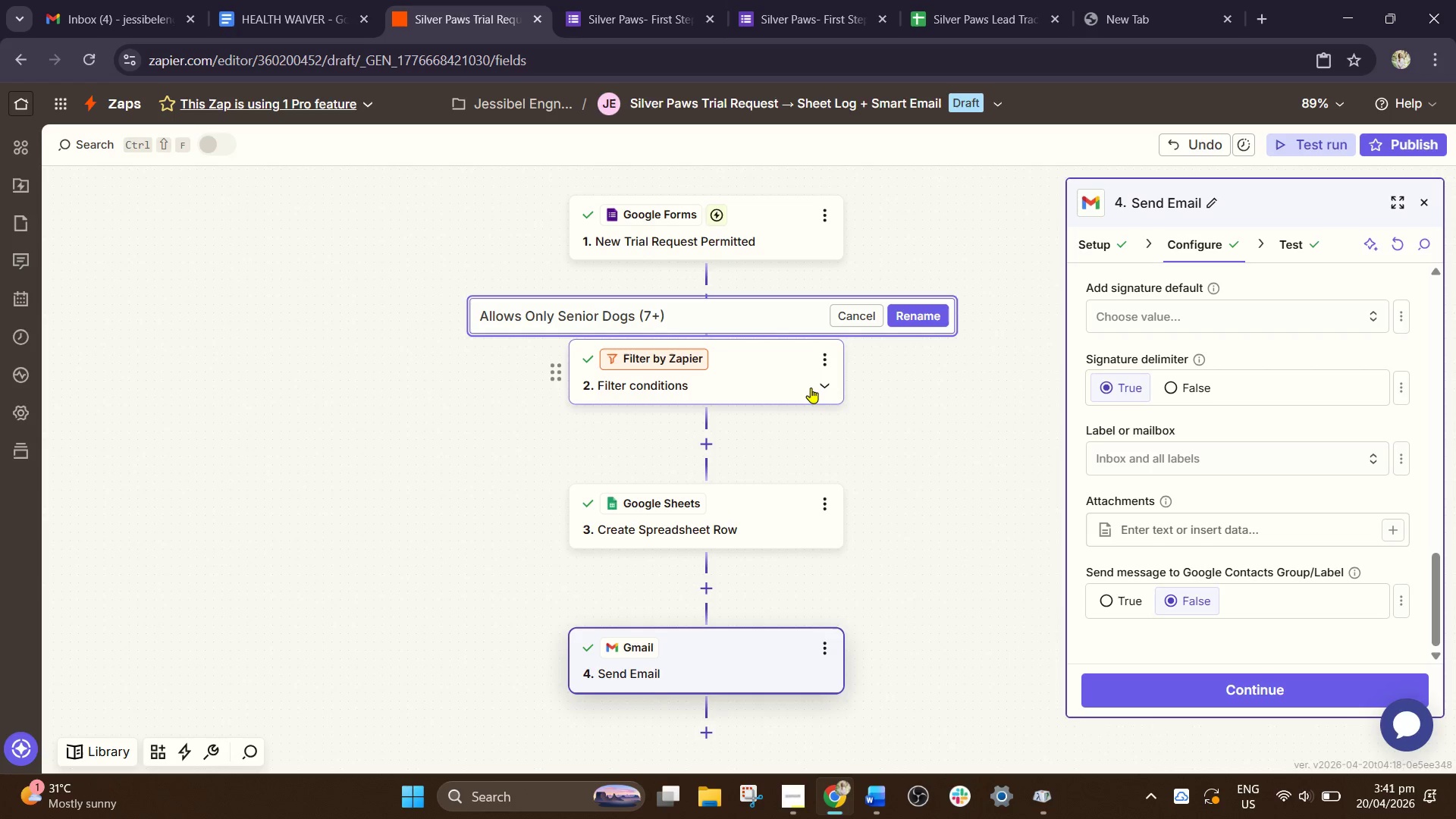 
left_click([915, 322])
 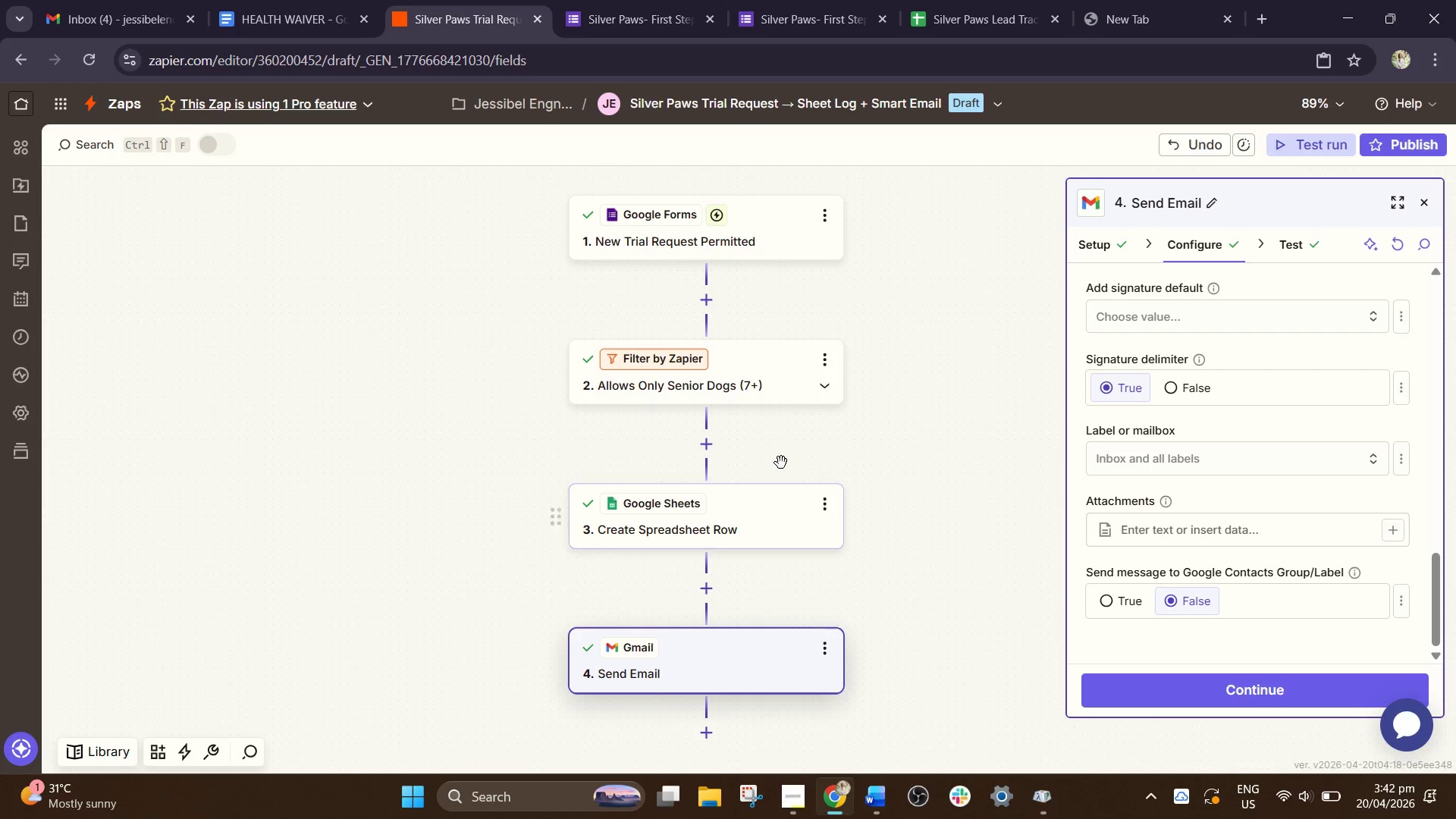 
wait(6.16)
 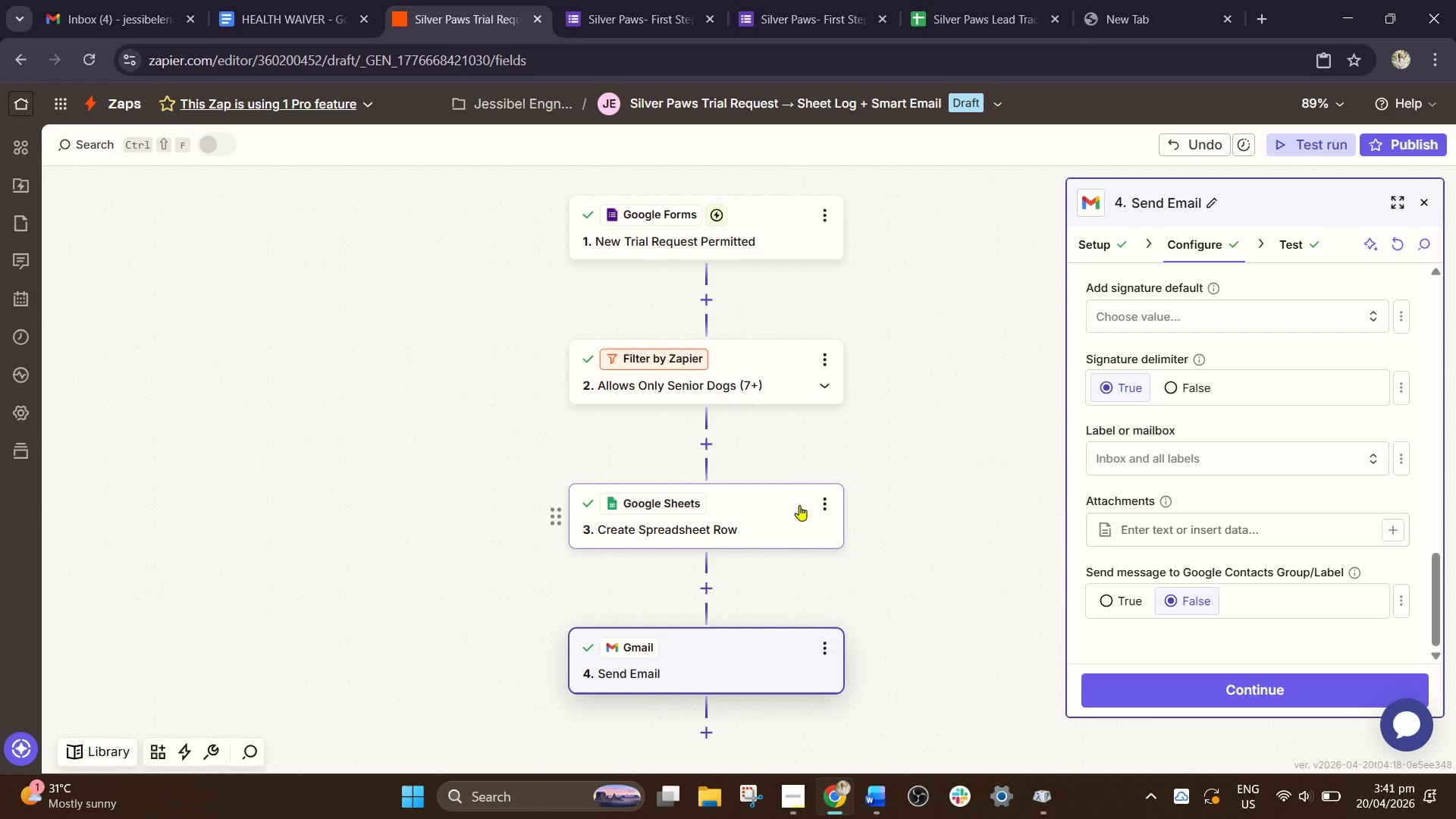 
left_click([823, 500])
 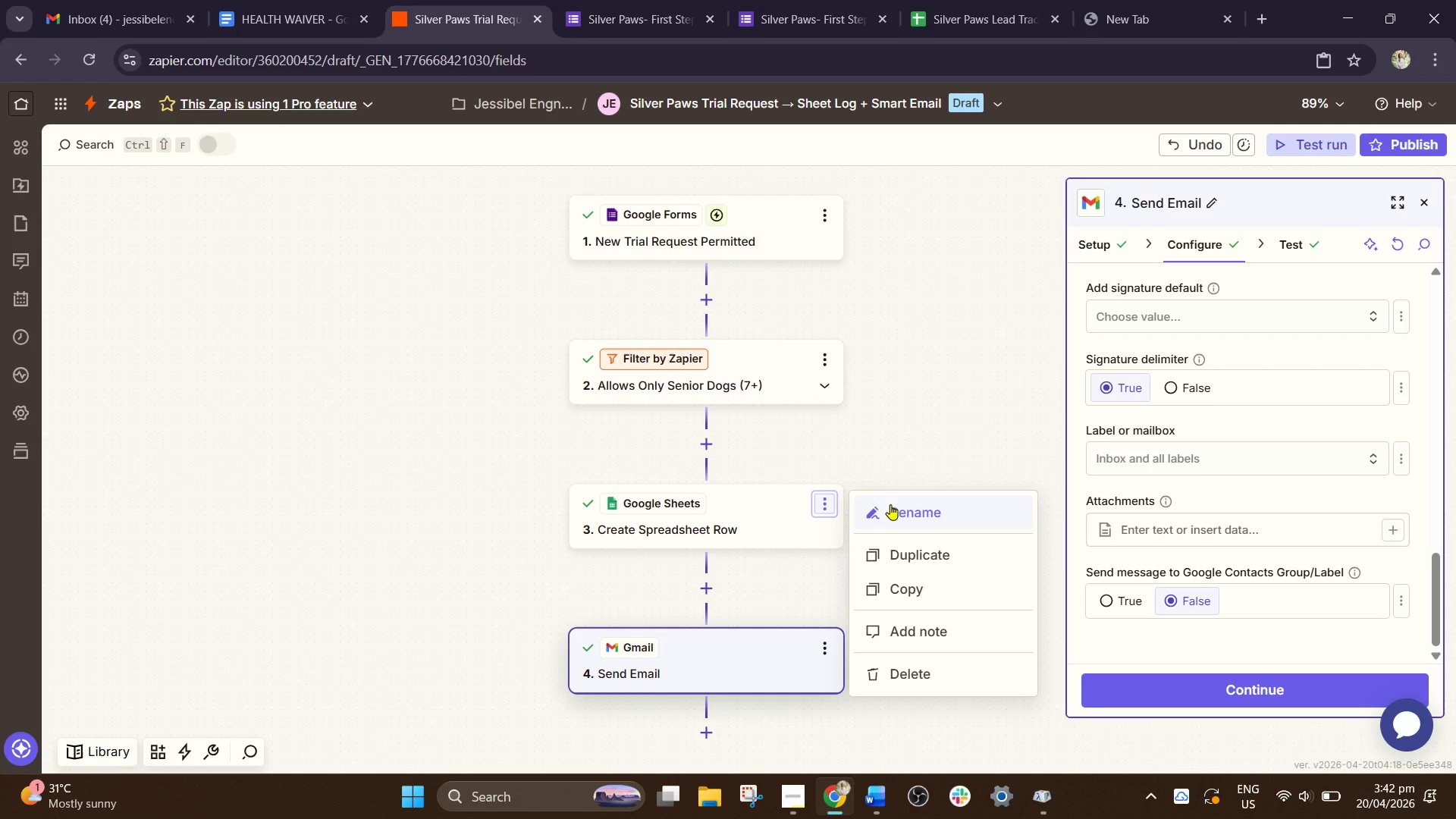 
left_click([891, 505])
 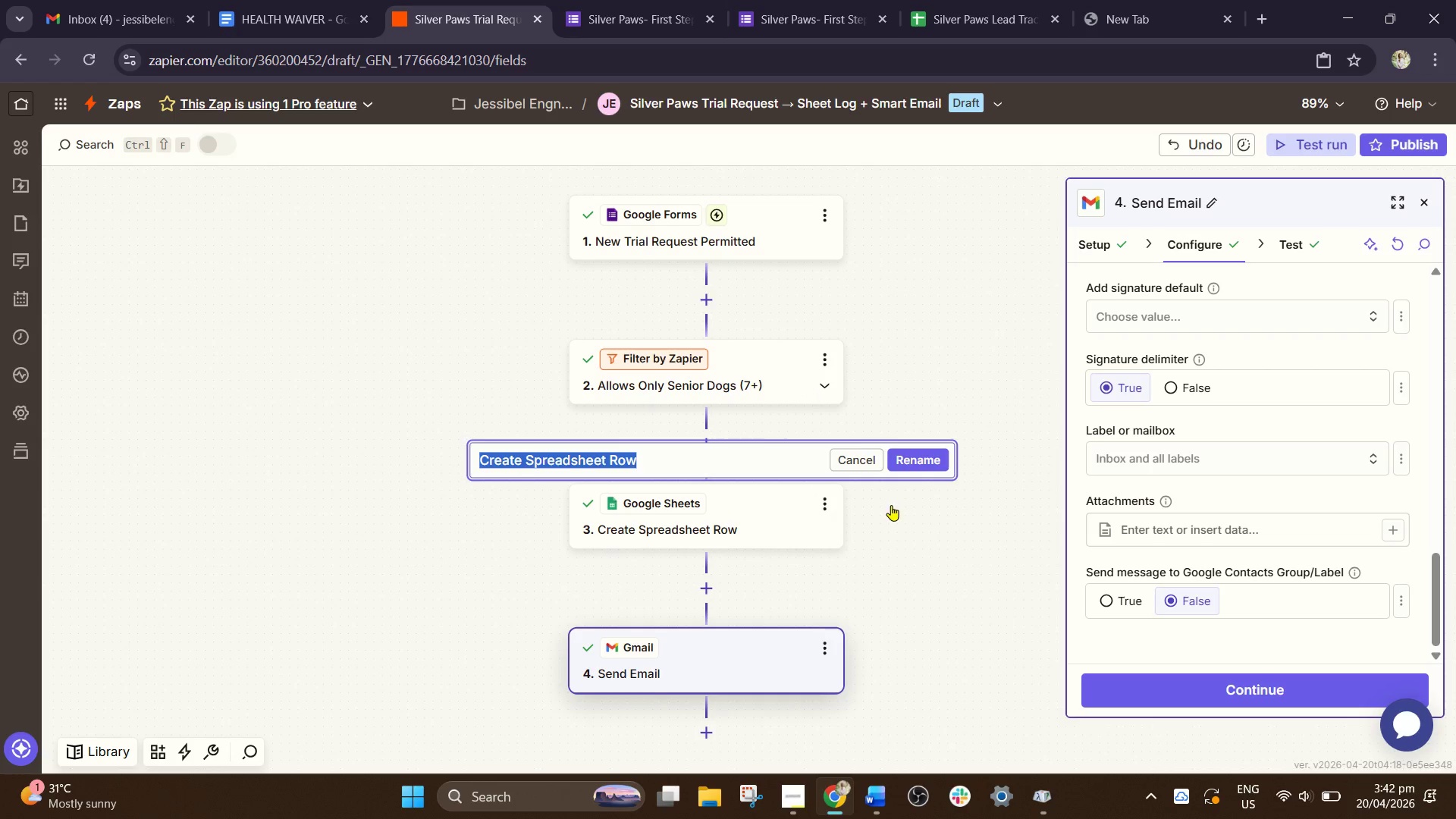 
type(Log Trial Request to Tracker)
 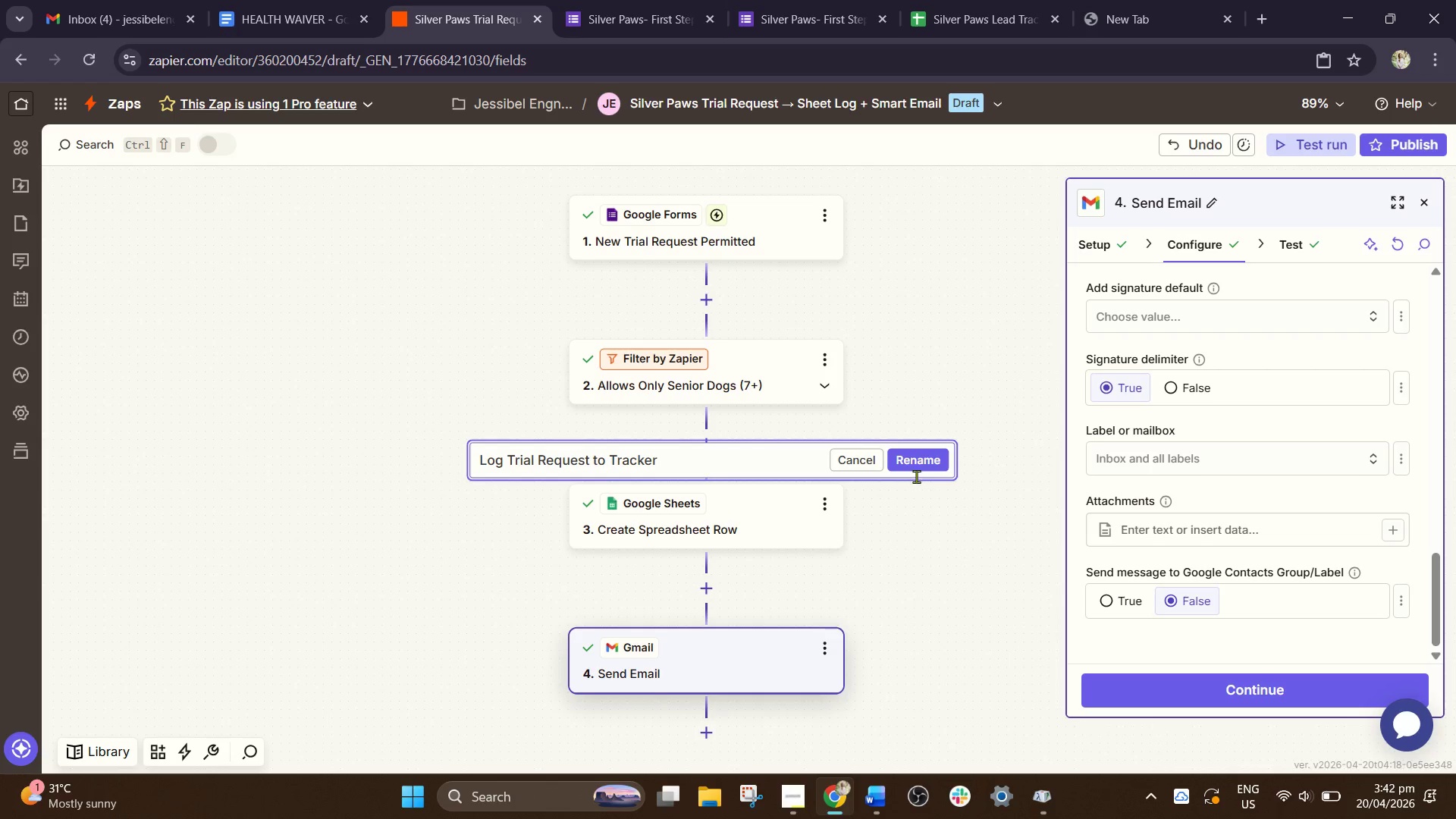 
left_click([921, 466])
 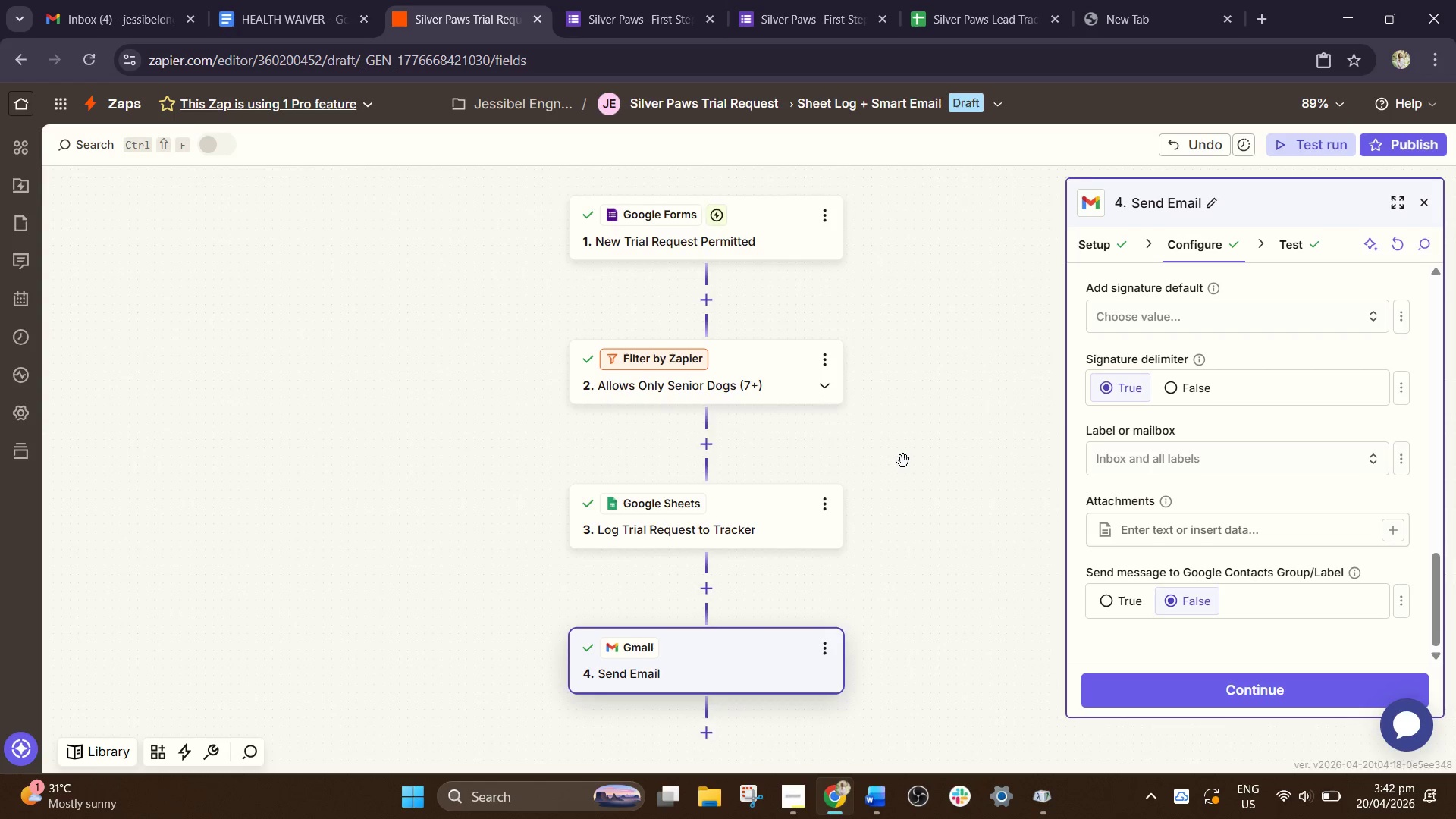 
scroll: coordinate [802, 564], scroll_direction: down, amount: 3.0
 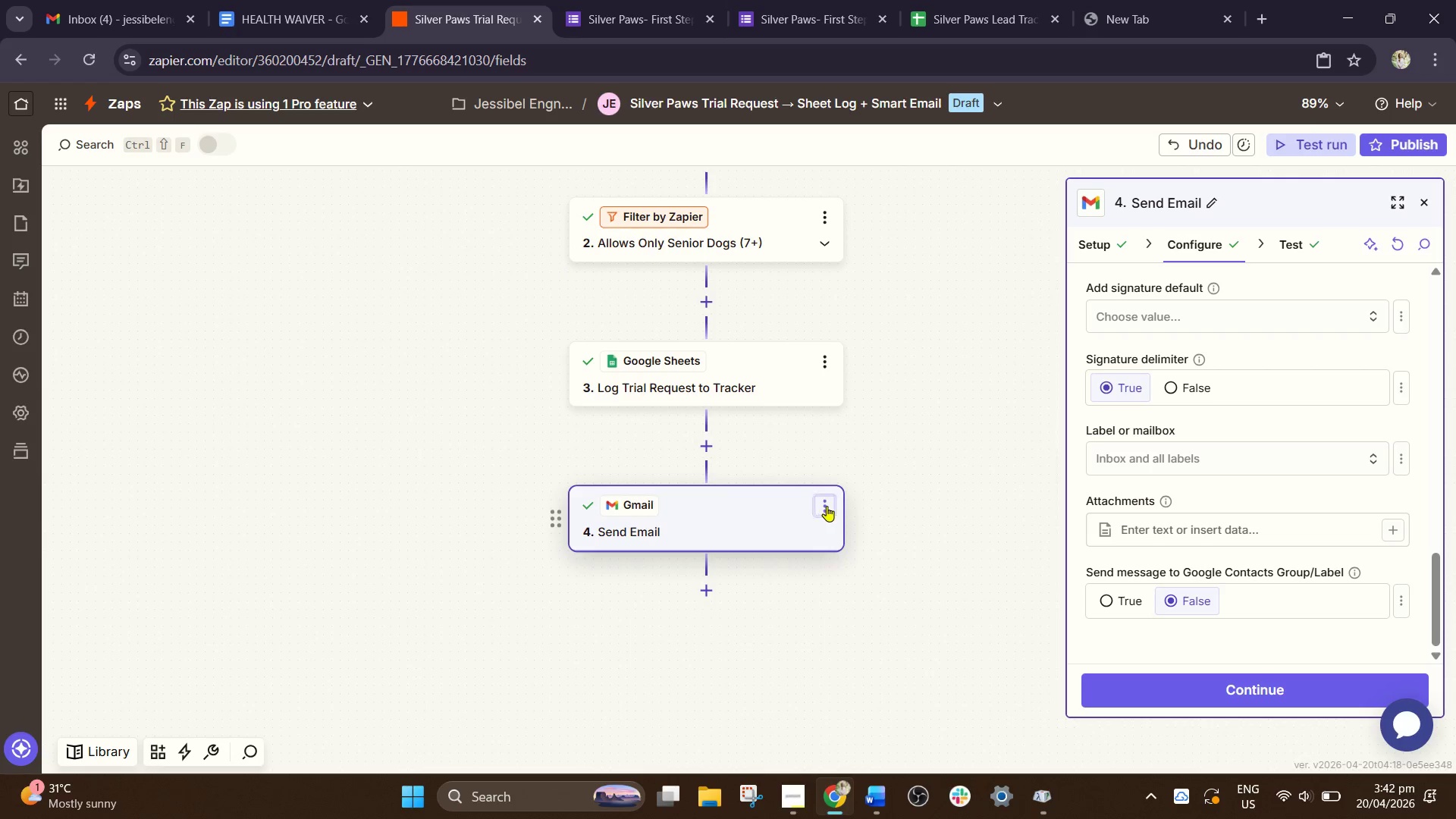 
left_click([826, 514])
 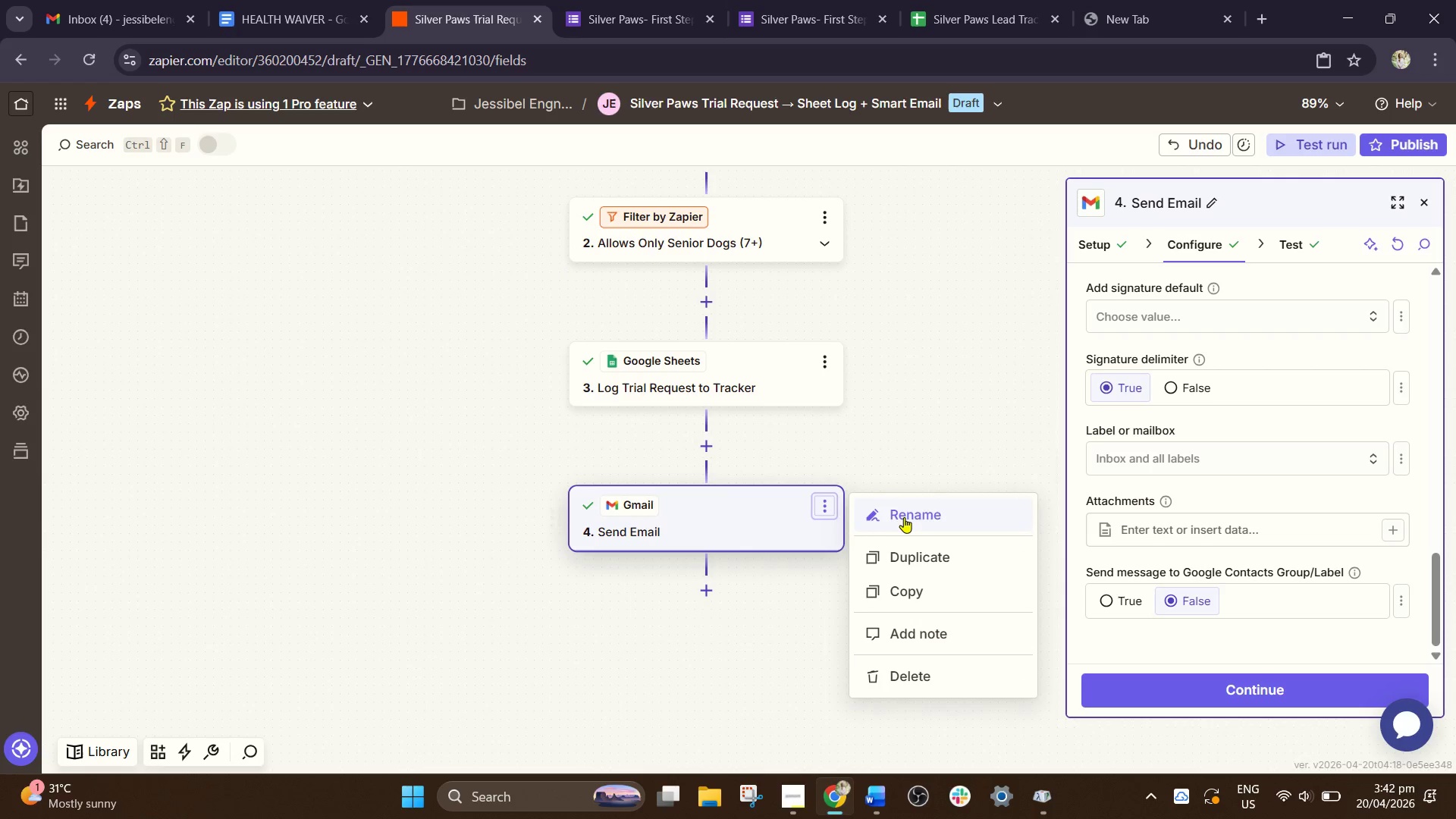 
left_click([904, 517])
 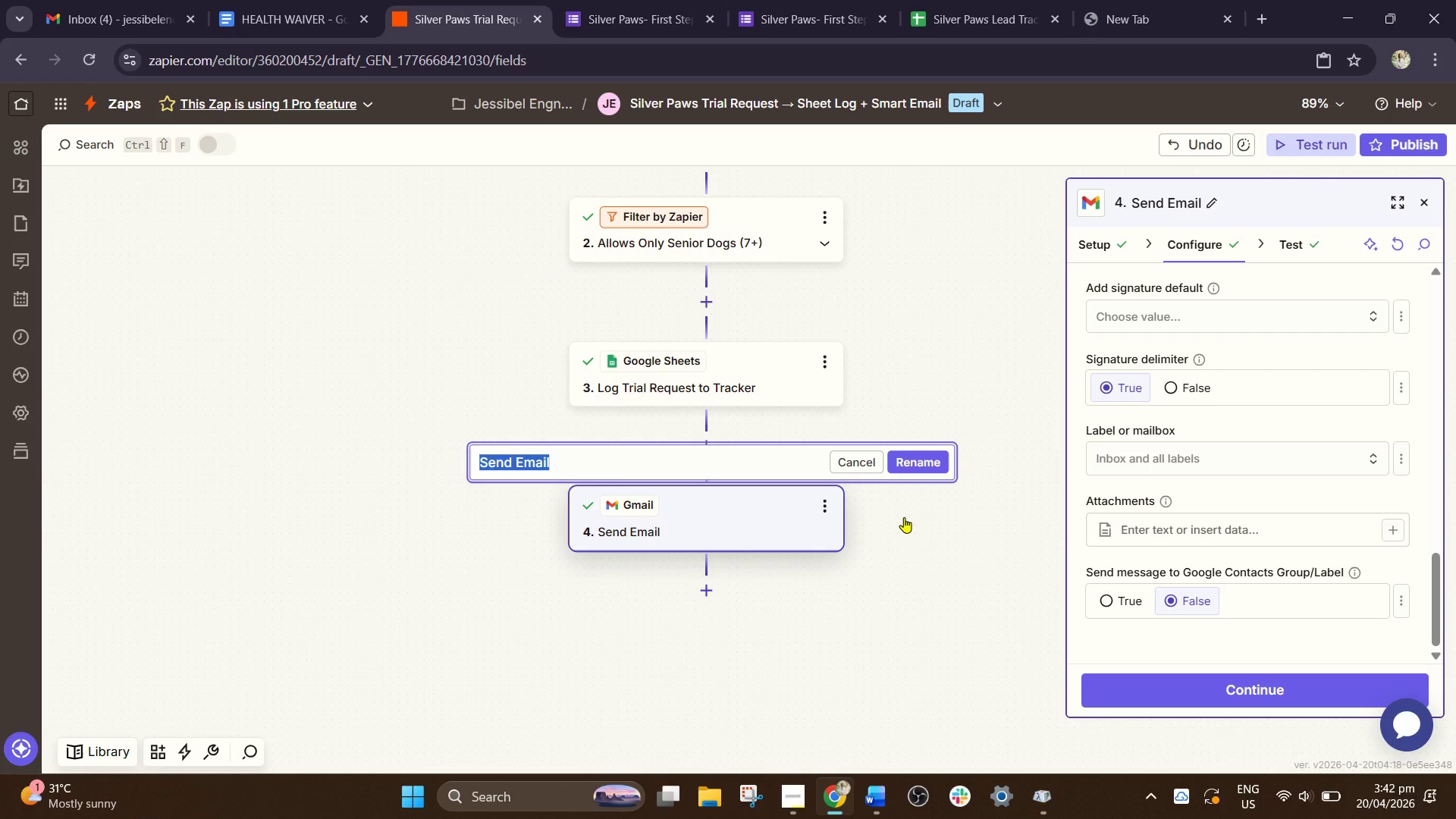 
type(Send Peros)
key(Backspace)
key(Backspace)
type(sonalized Trial Email + Waiver)
 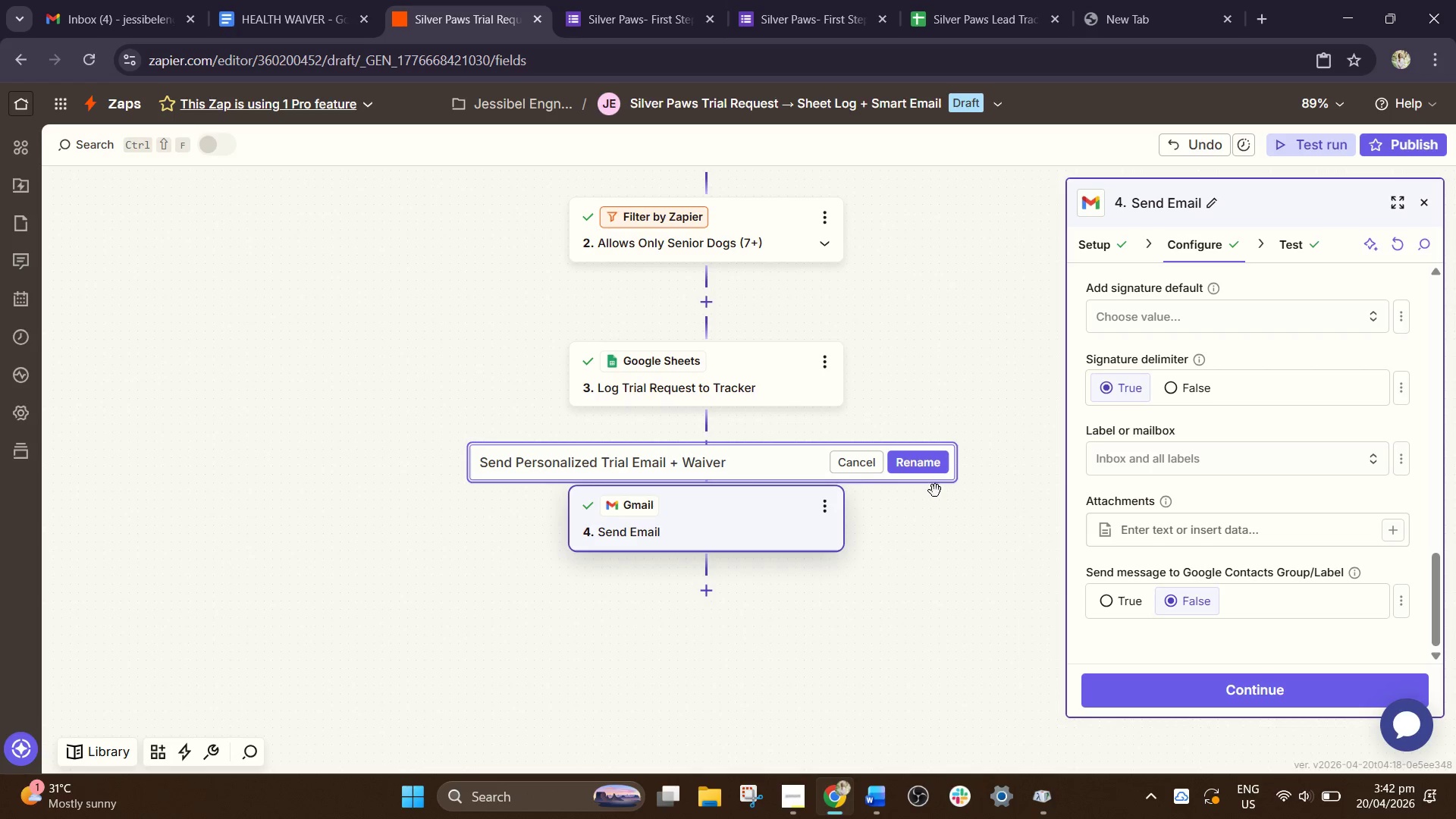 
left_click([930, 461])
 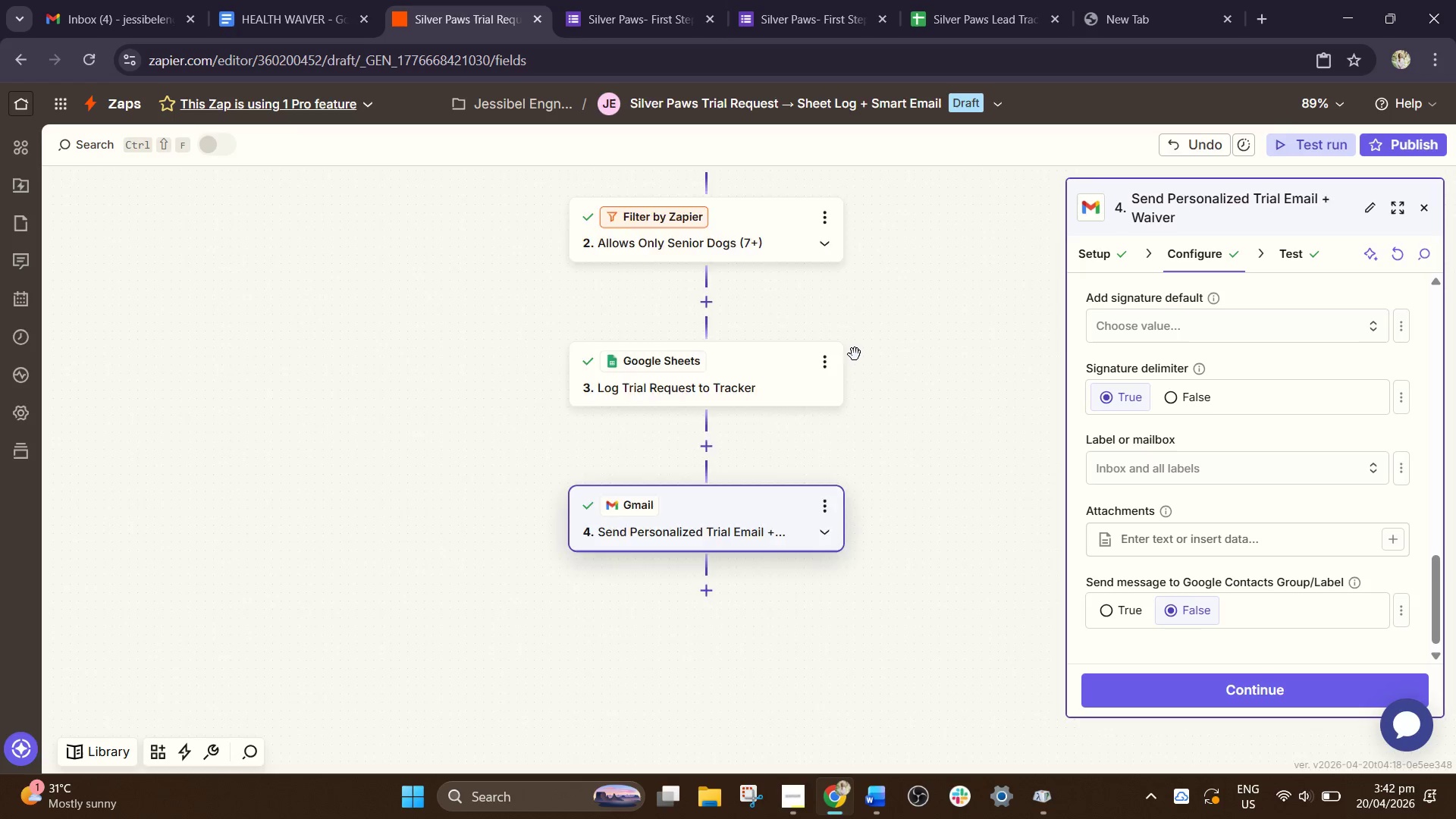 
scroll: coordinate [857, 369], scroll_direction: up, amount: 4.0
 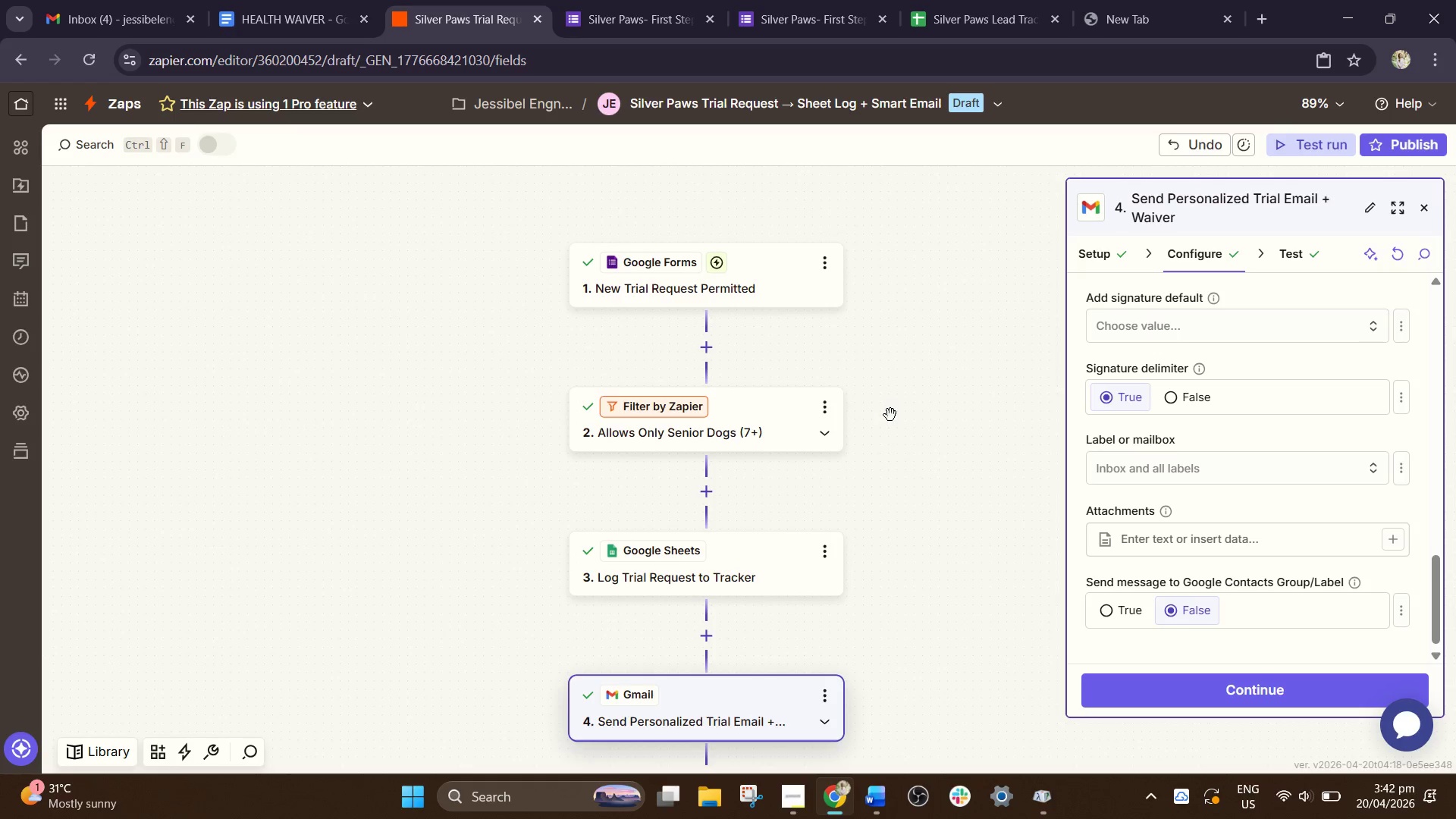 
scroll: coordinate [890, 415], scroll_direction: down, amount: 1.0
 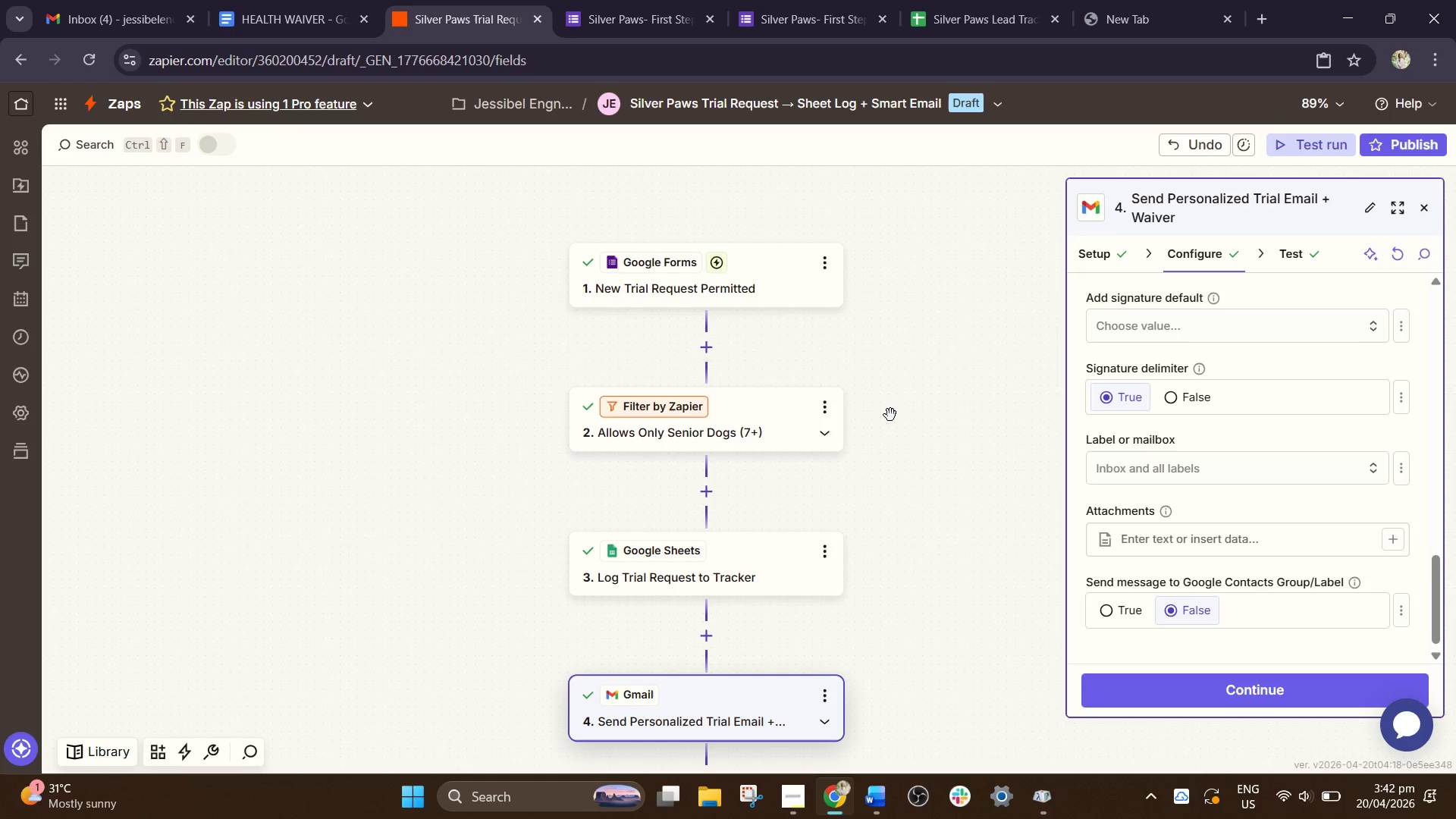 
scroll: coordinate [890, 415], scroll_direction: up, amount: 1.0
 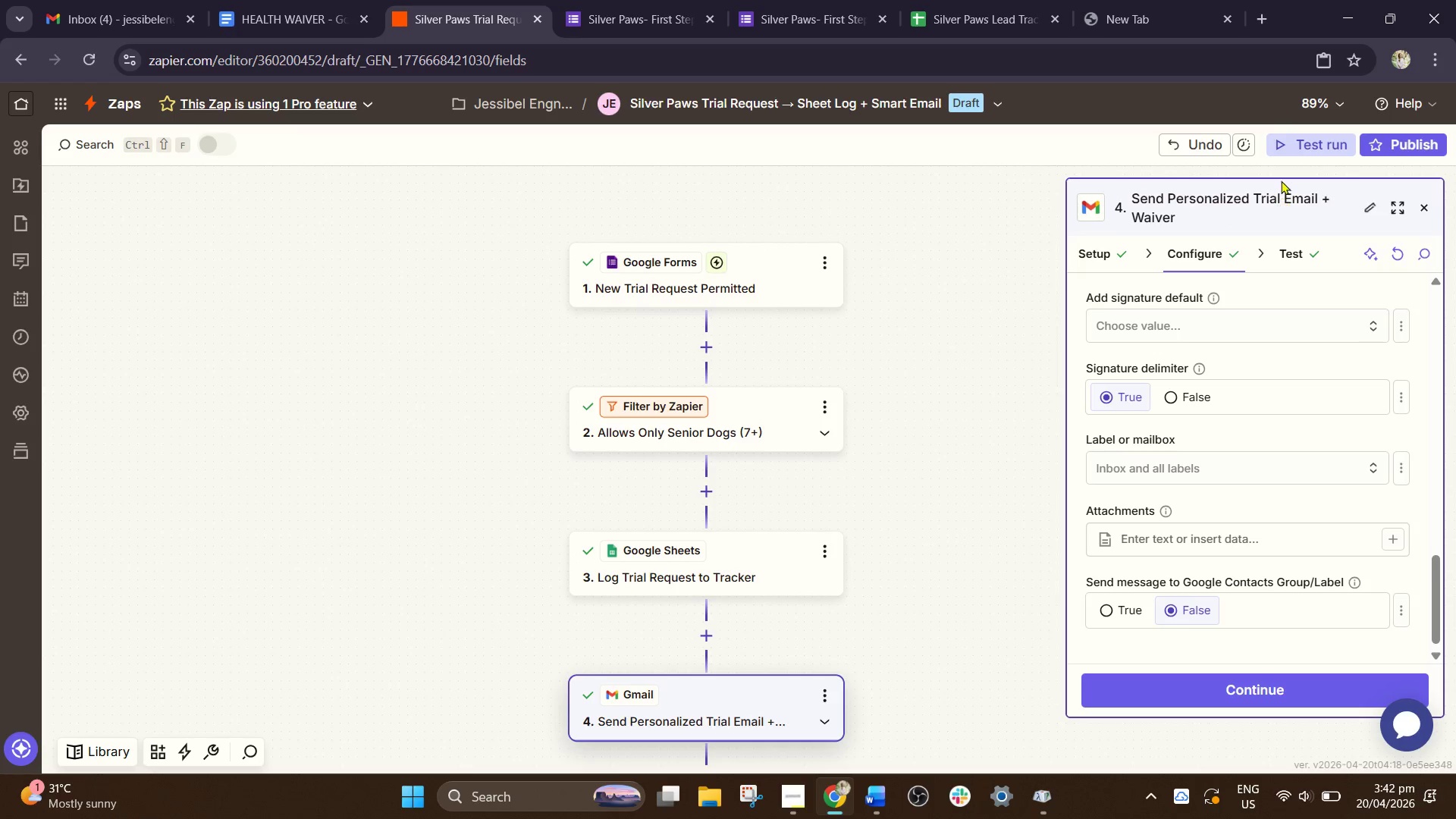 
left_click([752, 270])
 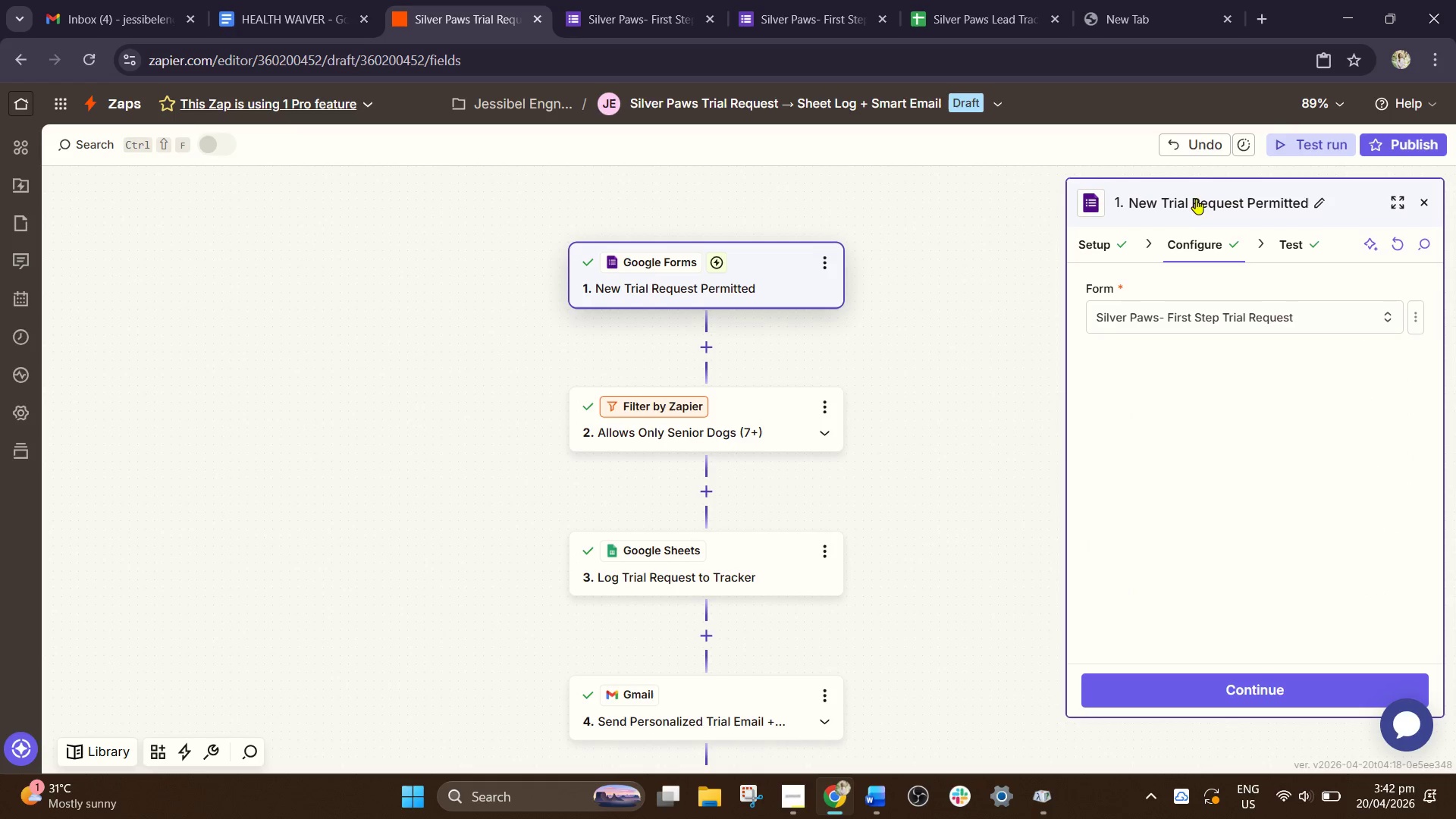 
left_click([1304, 155])
 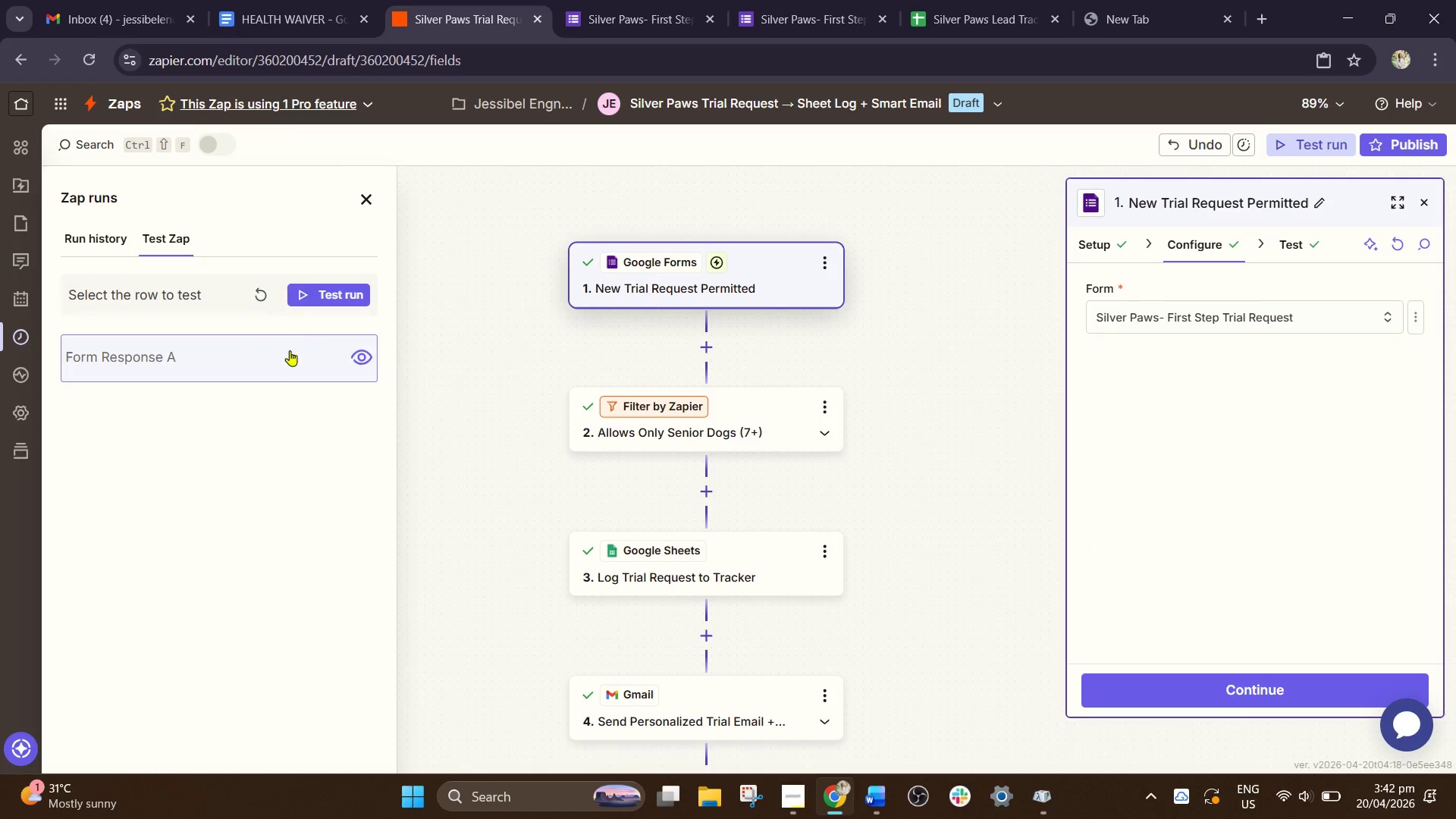 
left_click([334, 291])
 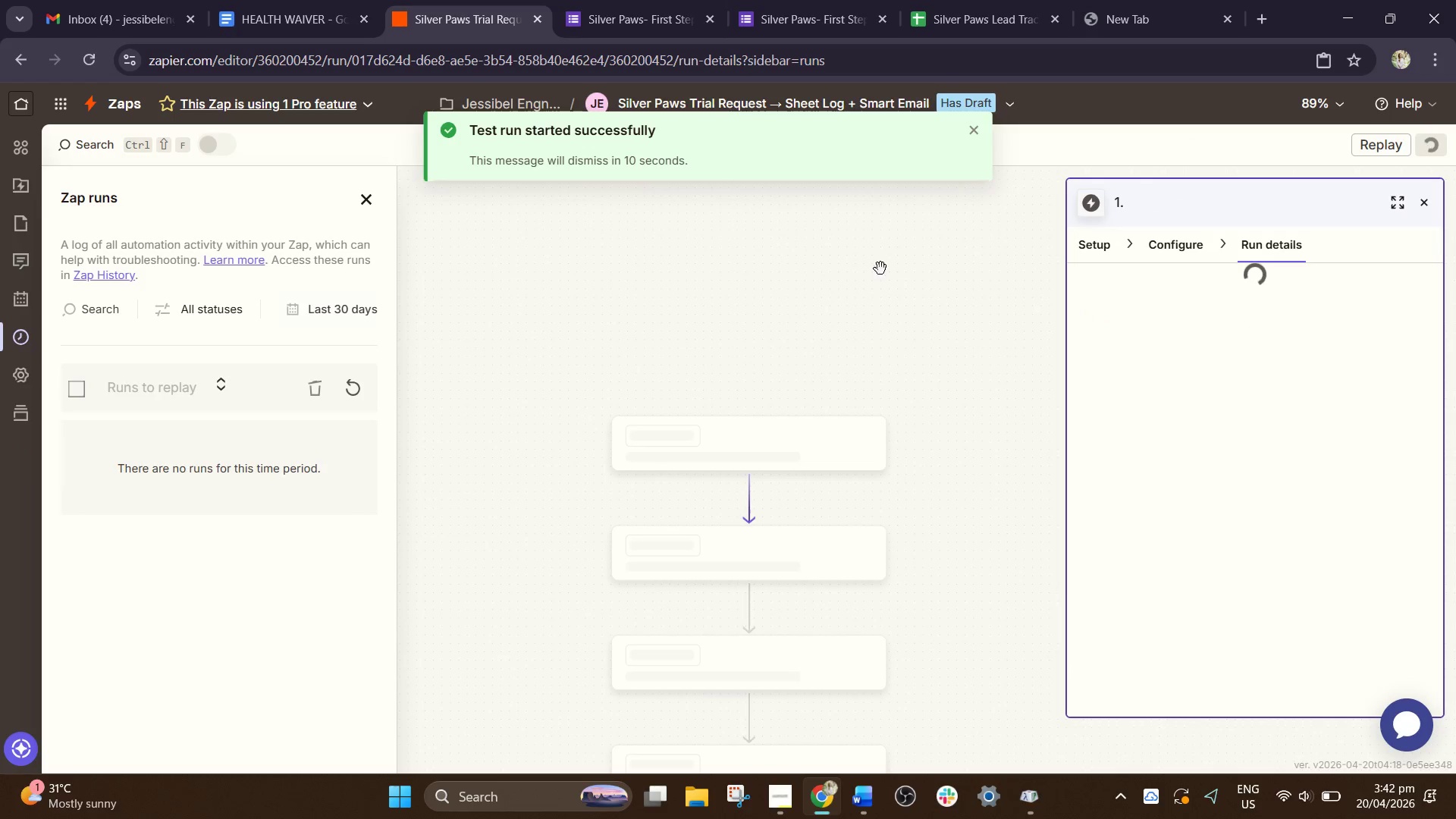 
scroll: coordinate [854, 332], scroll_direction: down, amount: 4.0
 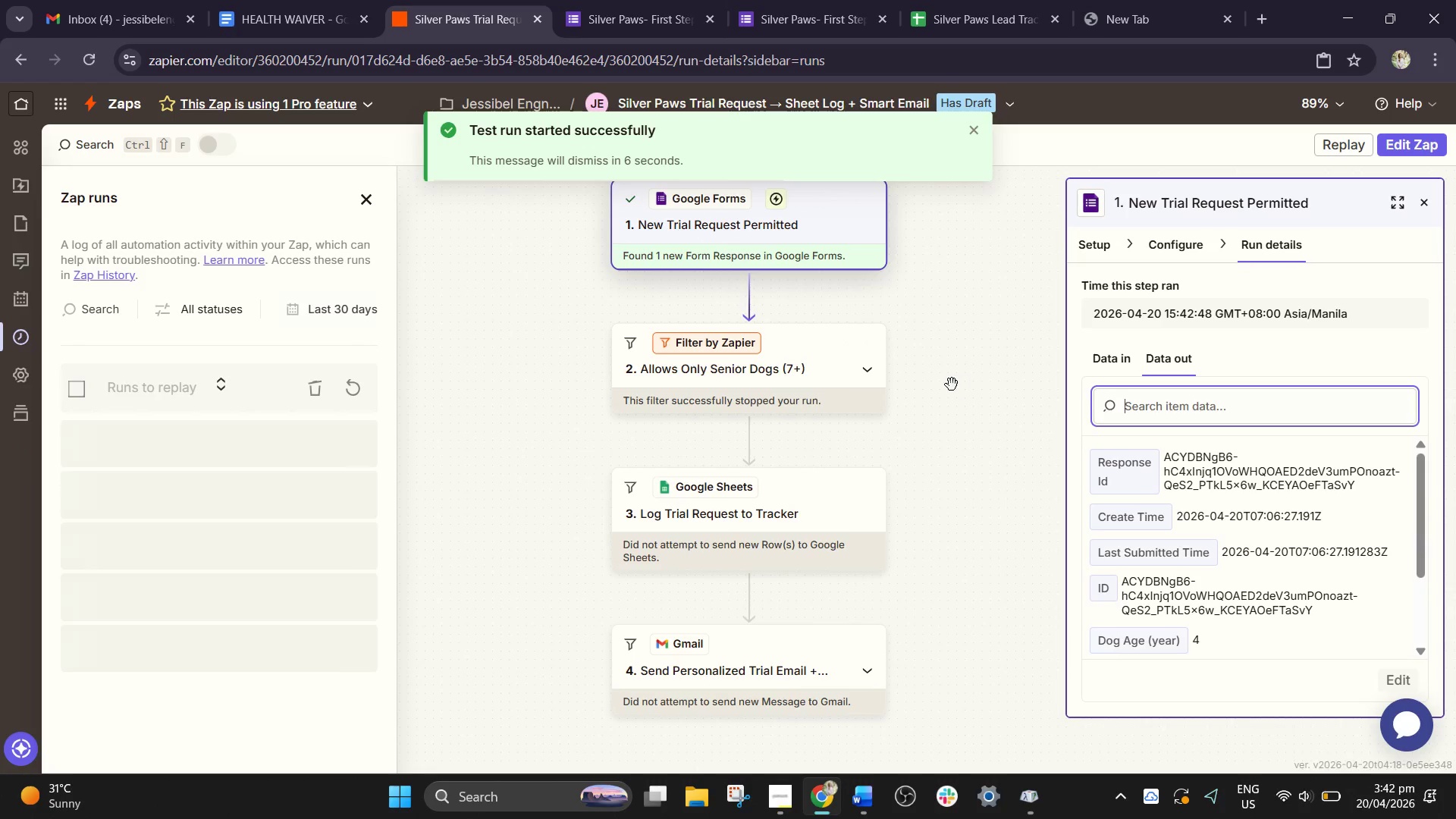 
scroll: coordinate [902, 385], scroll_direction: up, amount: 2.0
 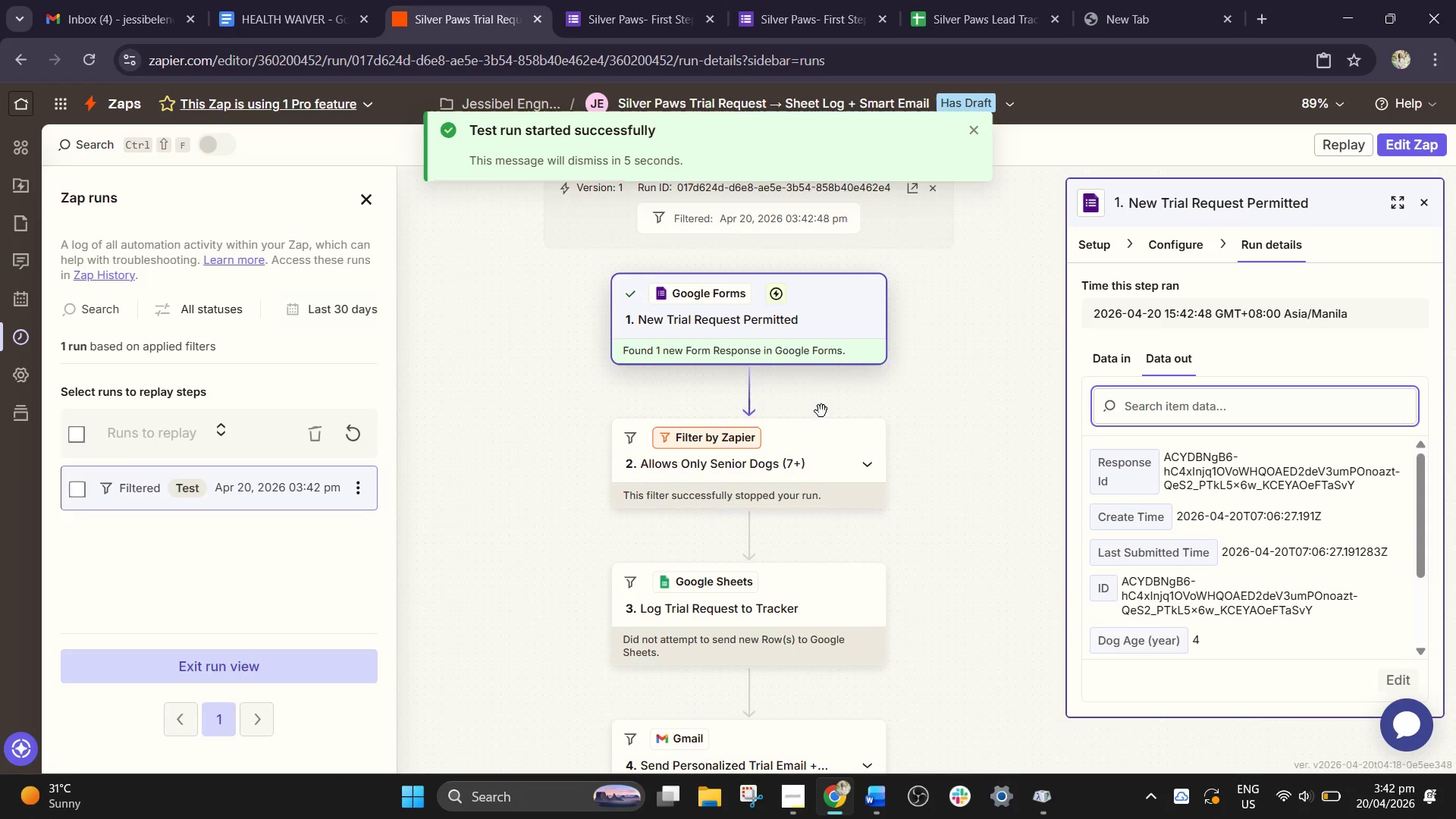 
scroll: coordinate [824, 413], scroll_direction: down, amount: 2.0
 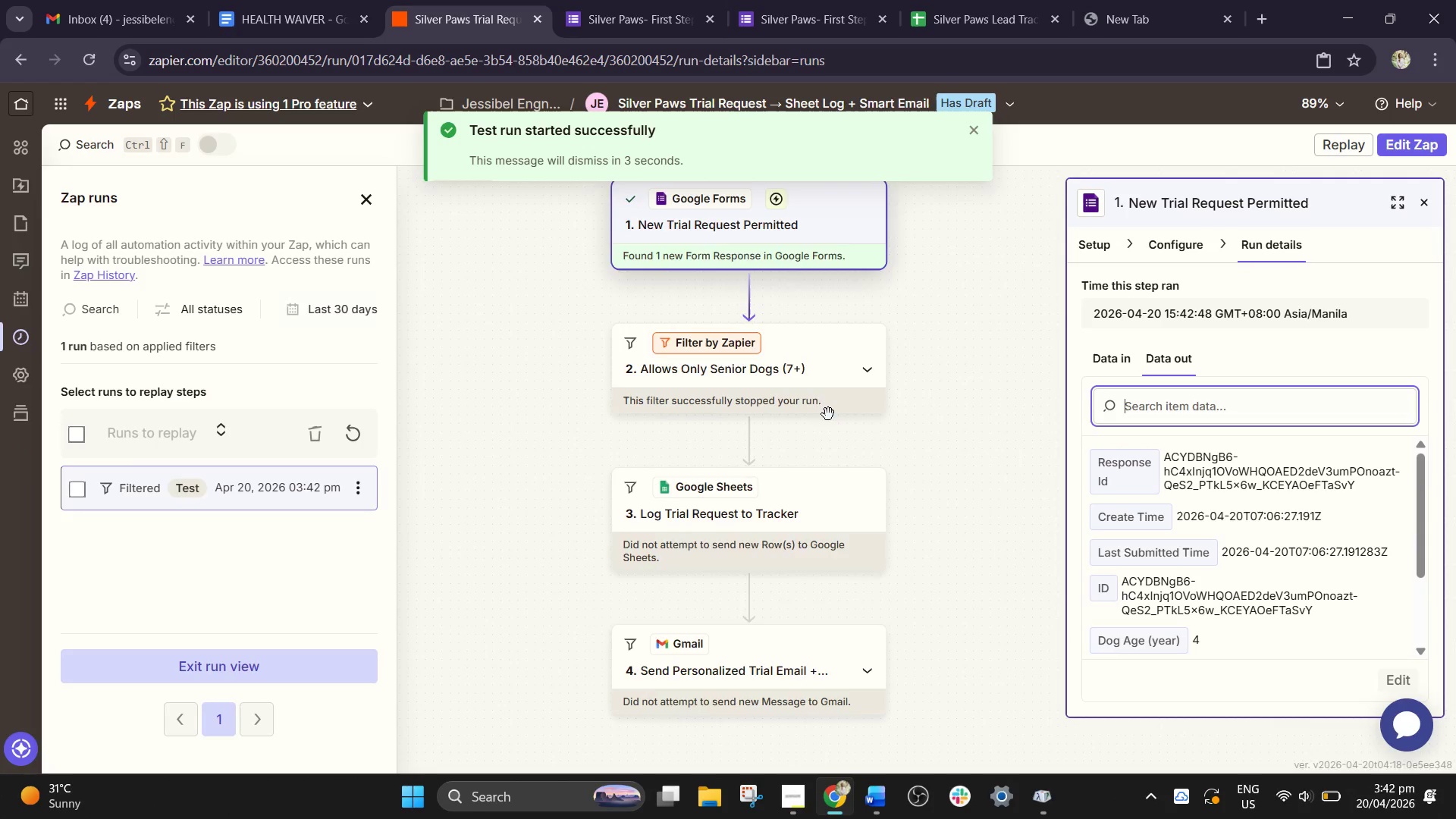 
scroll: coordinate [830, 414], scroll_direction: up, amount: 1.0
 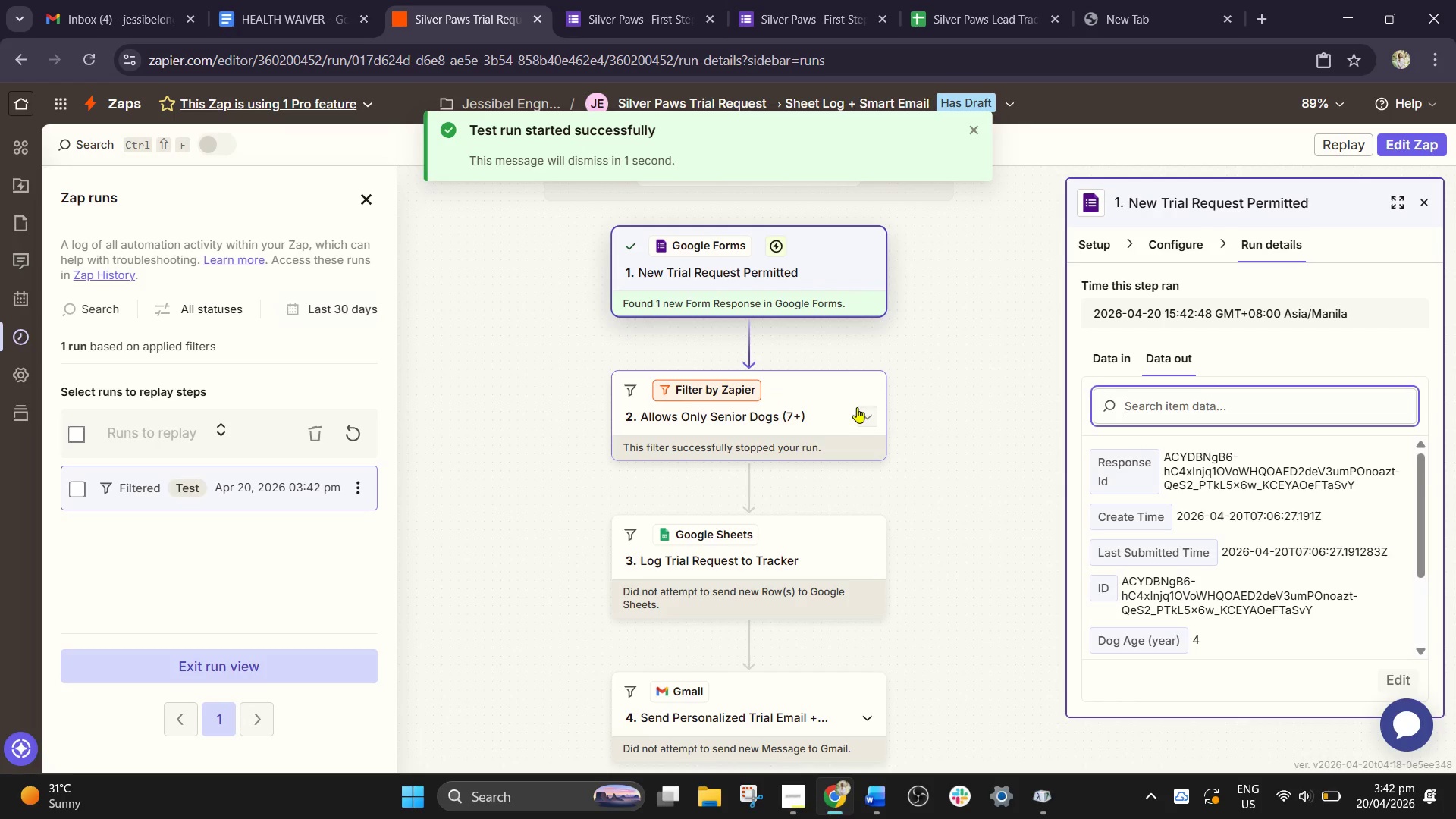 
scroll: coordinate [857, 407], scroll_direction: down, amount: 1.0
 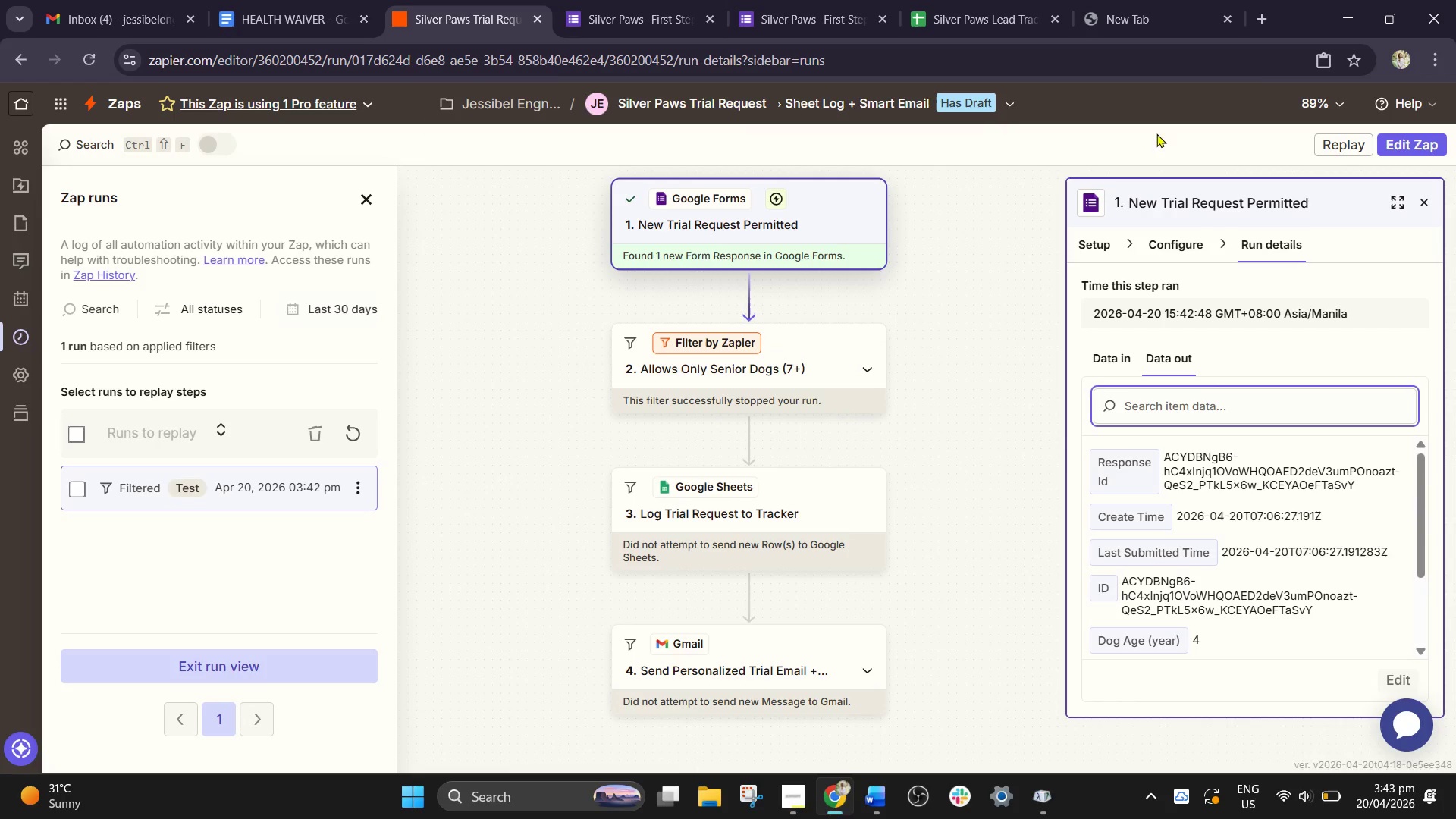 
left_click([1401, 64])
 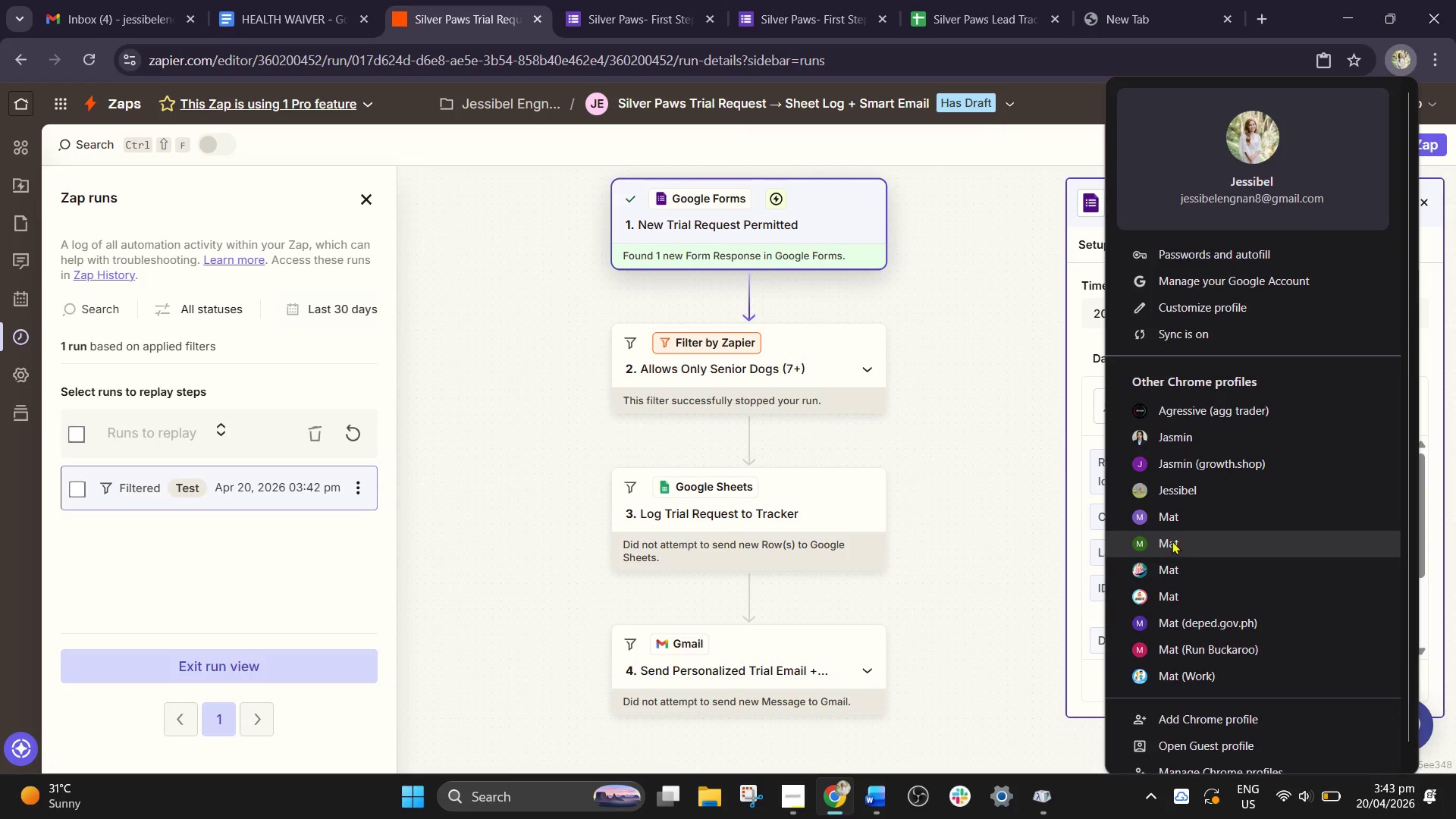 
left_click([1169, 497])
 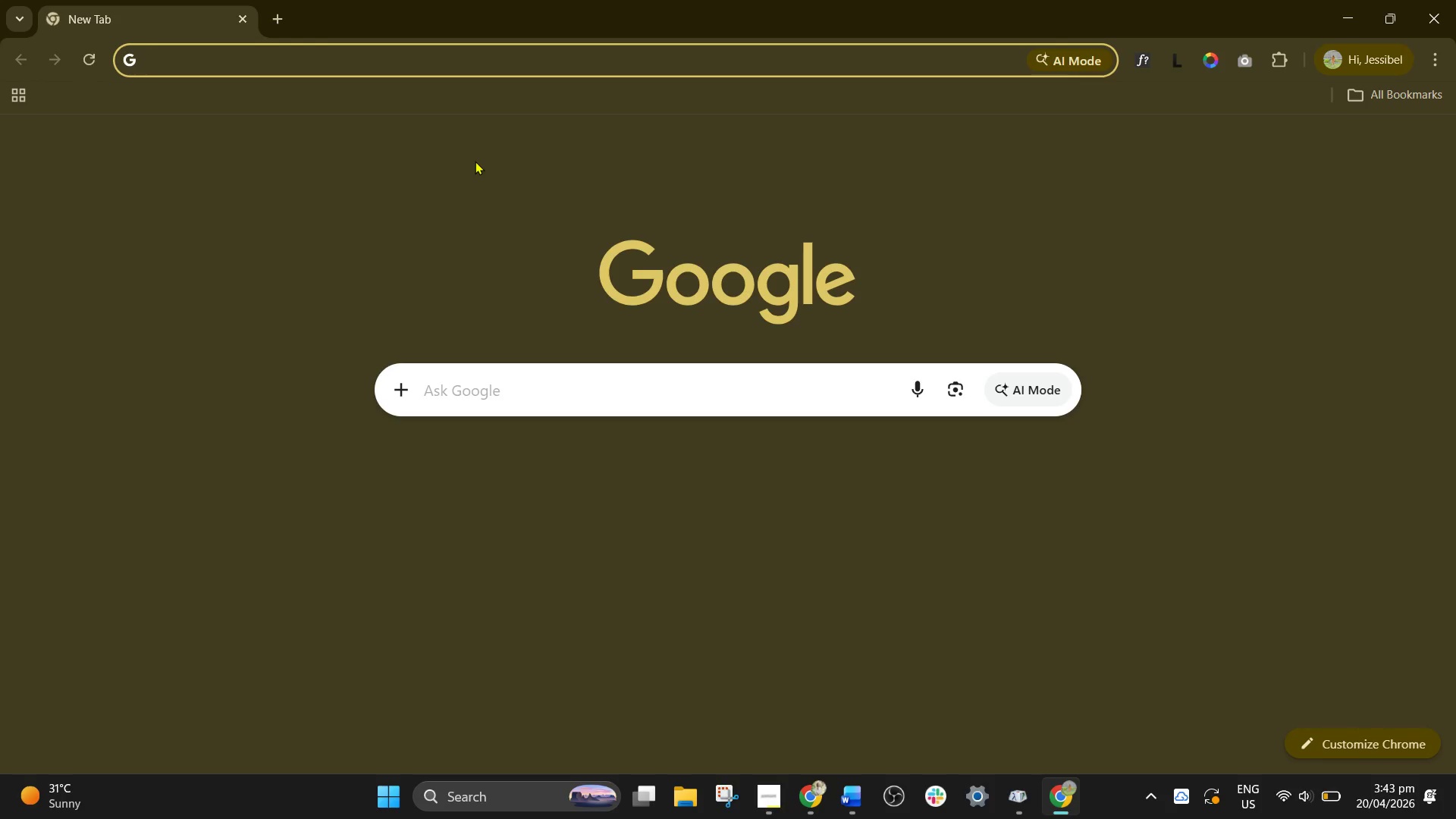 
type(gma)
 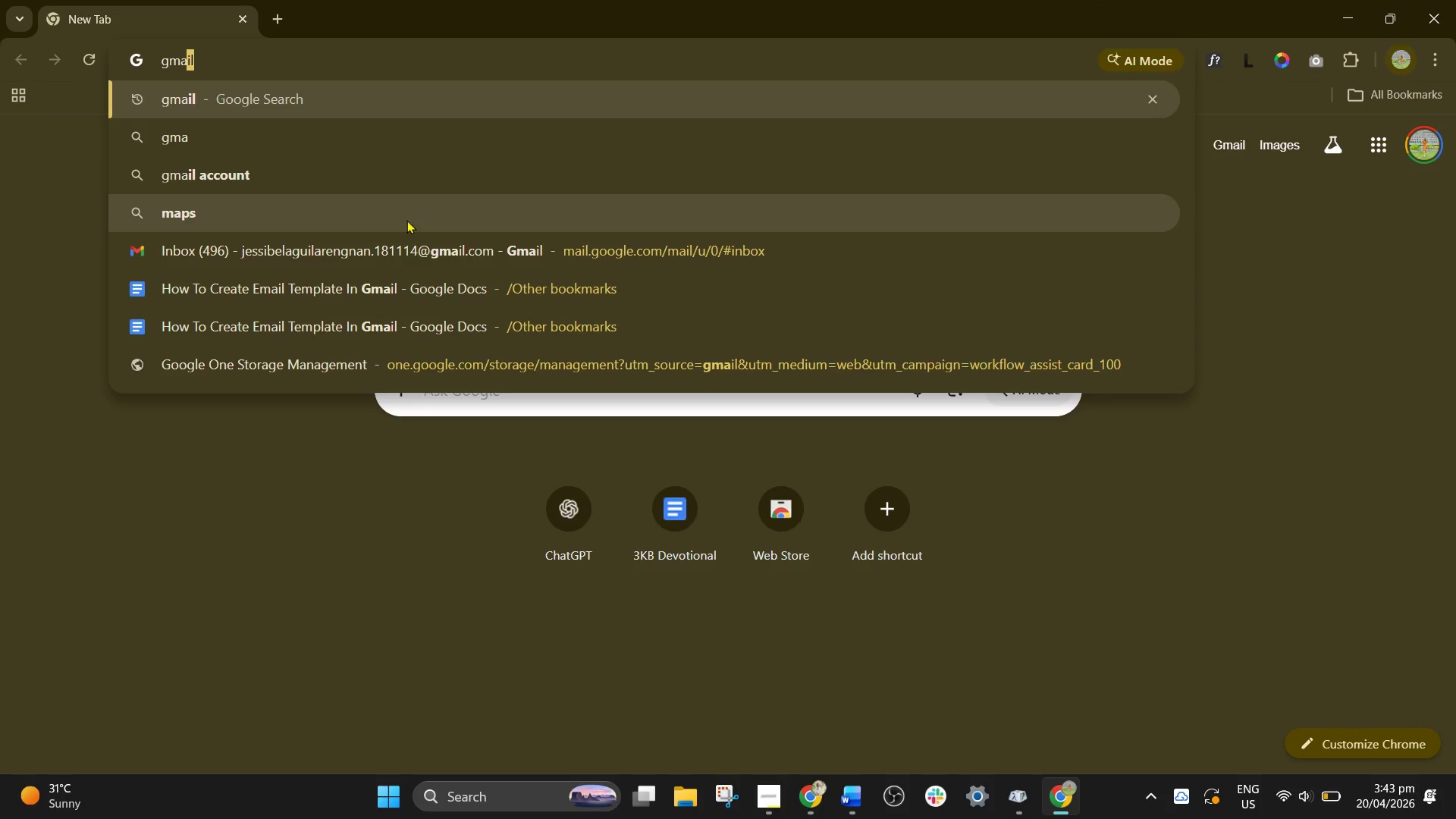 
left_click([418, 248])
 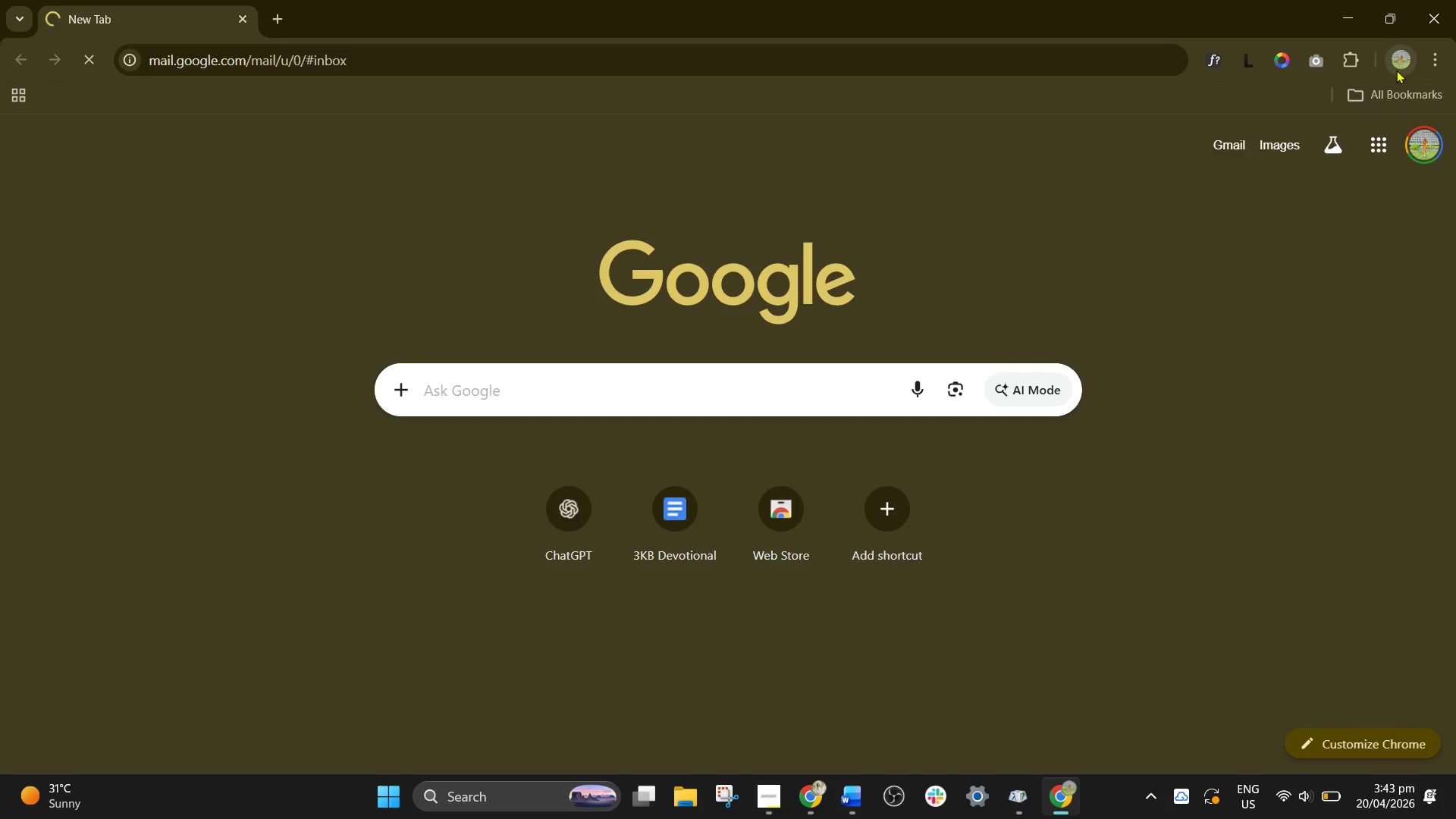 
left_click([1401, 66])
 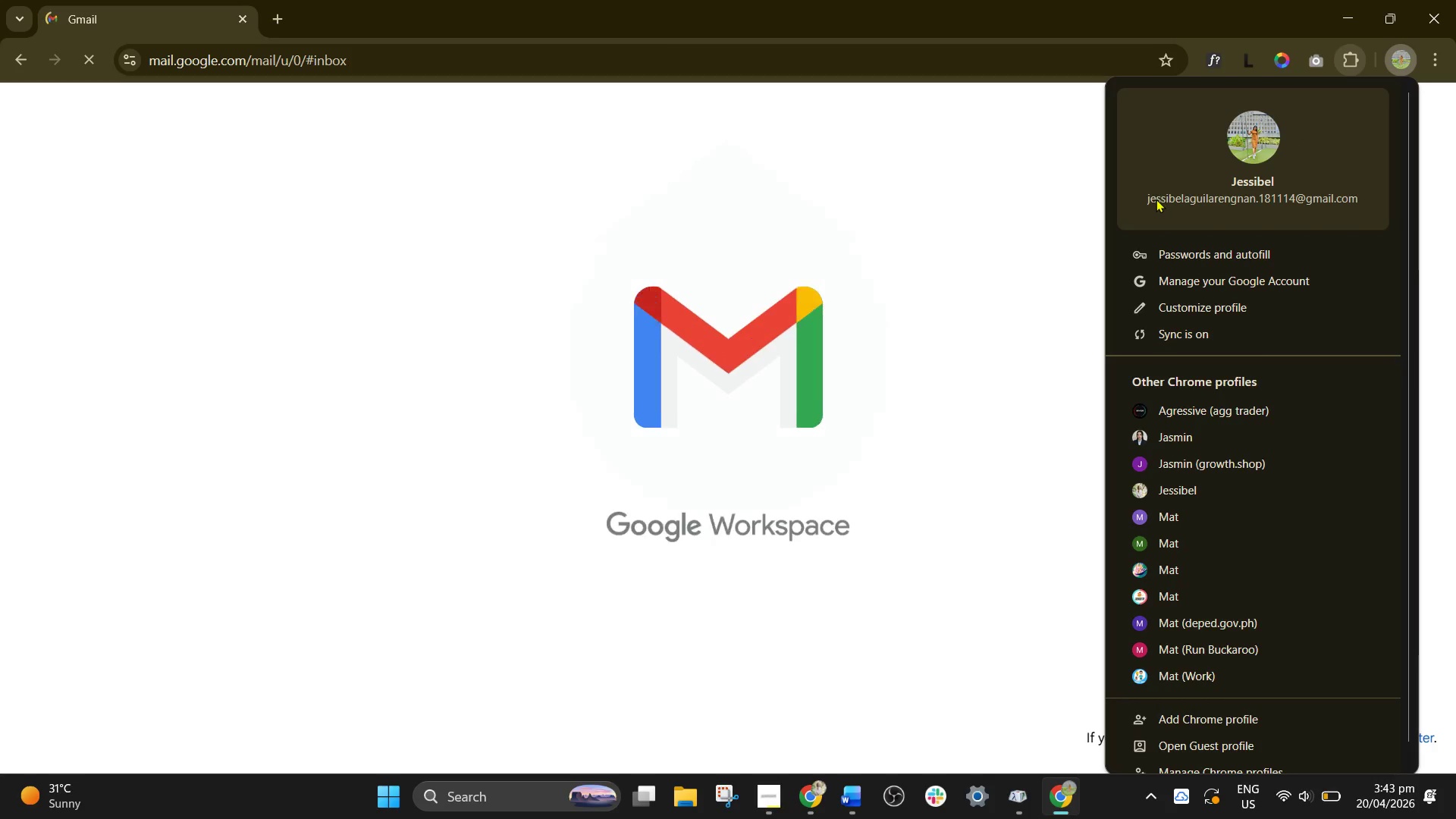 
left_click_drag(start_coordinate=[1149, 199], to_coordinate=[1280, 195])
 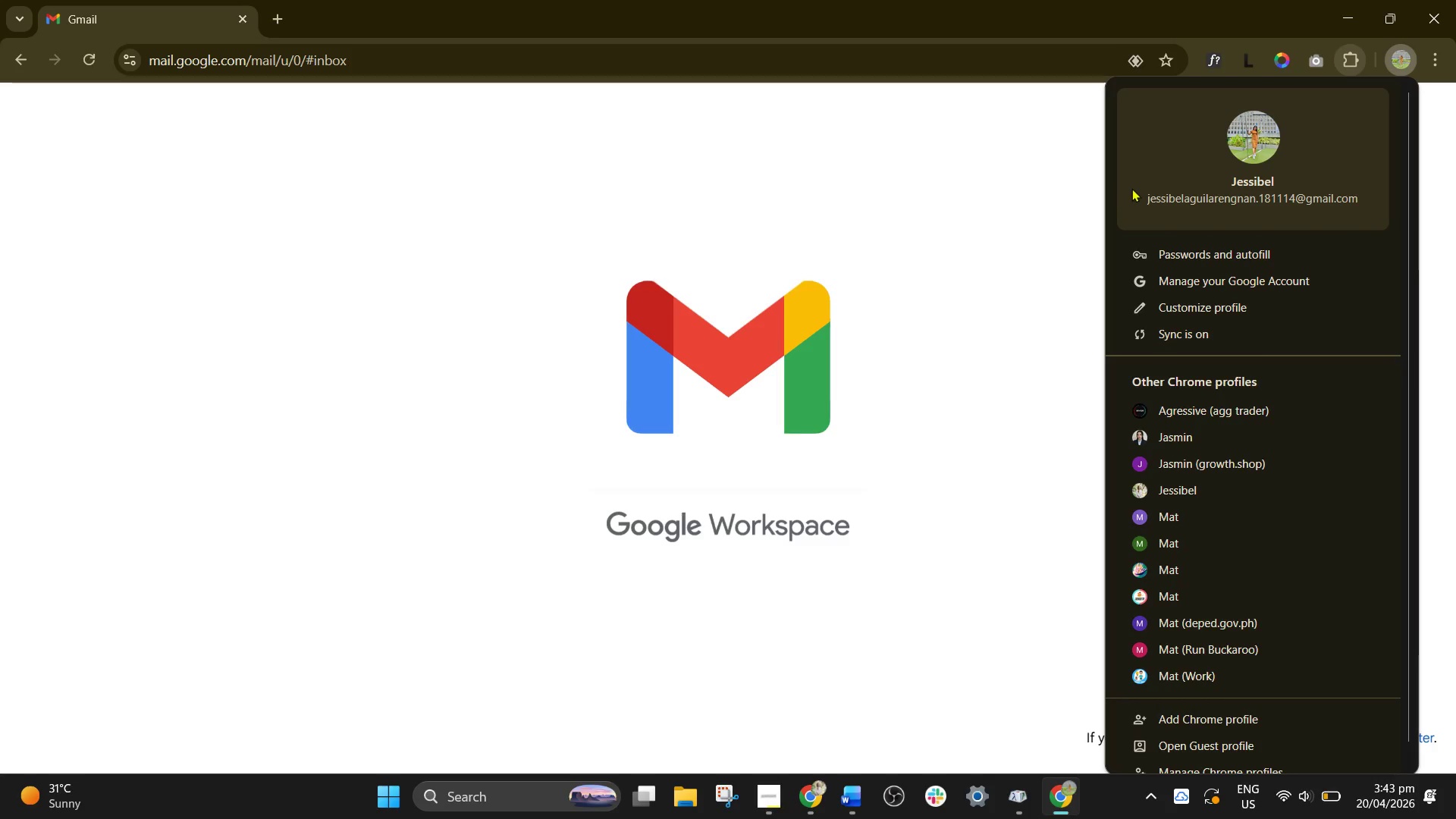 
left_click_drag(start_coordinate=[1126, 188], to_coordinate=[1385, 231])
 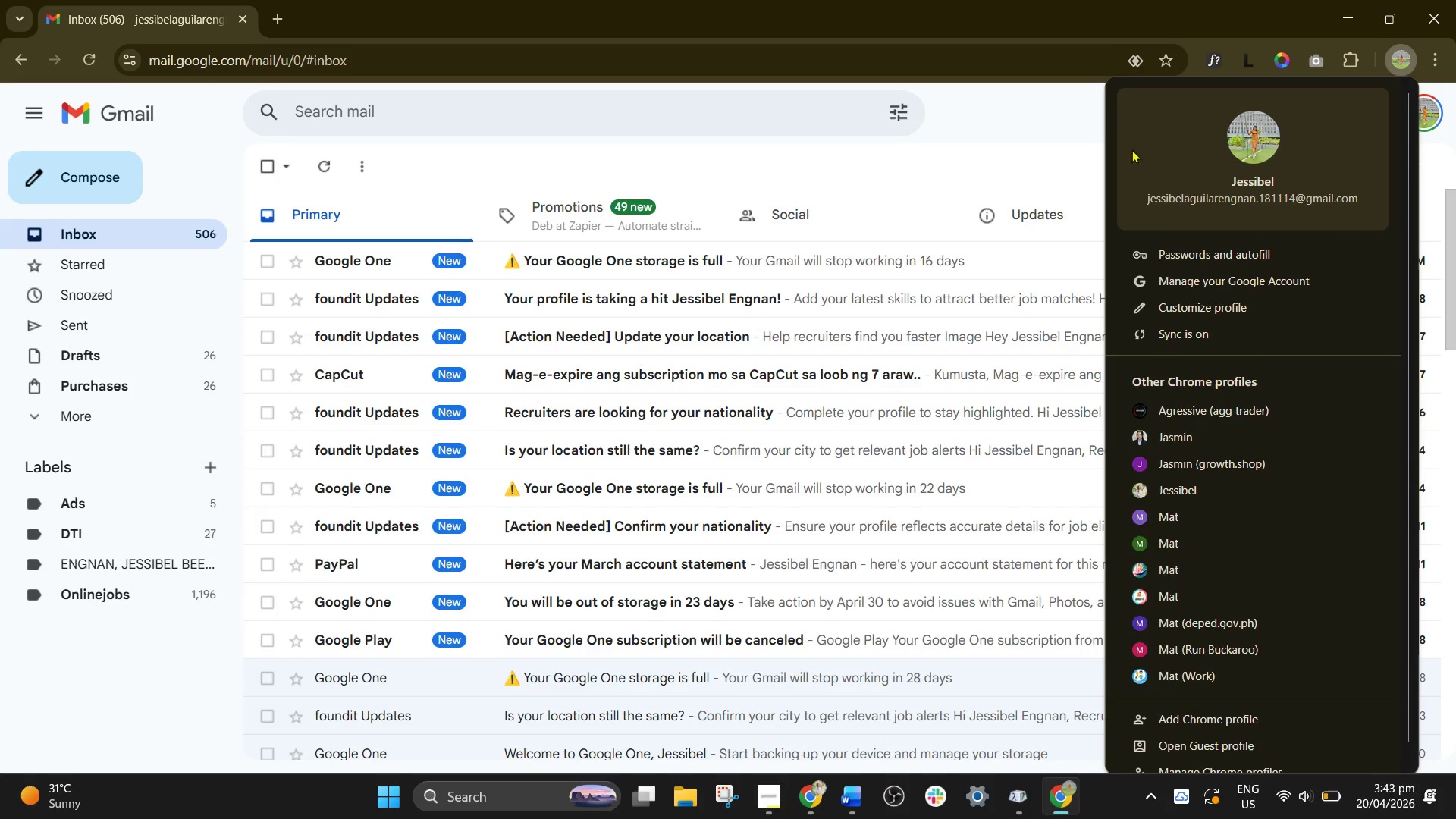 
left_click([1056, 111])
 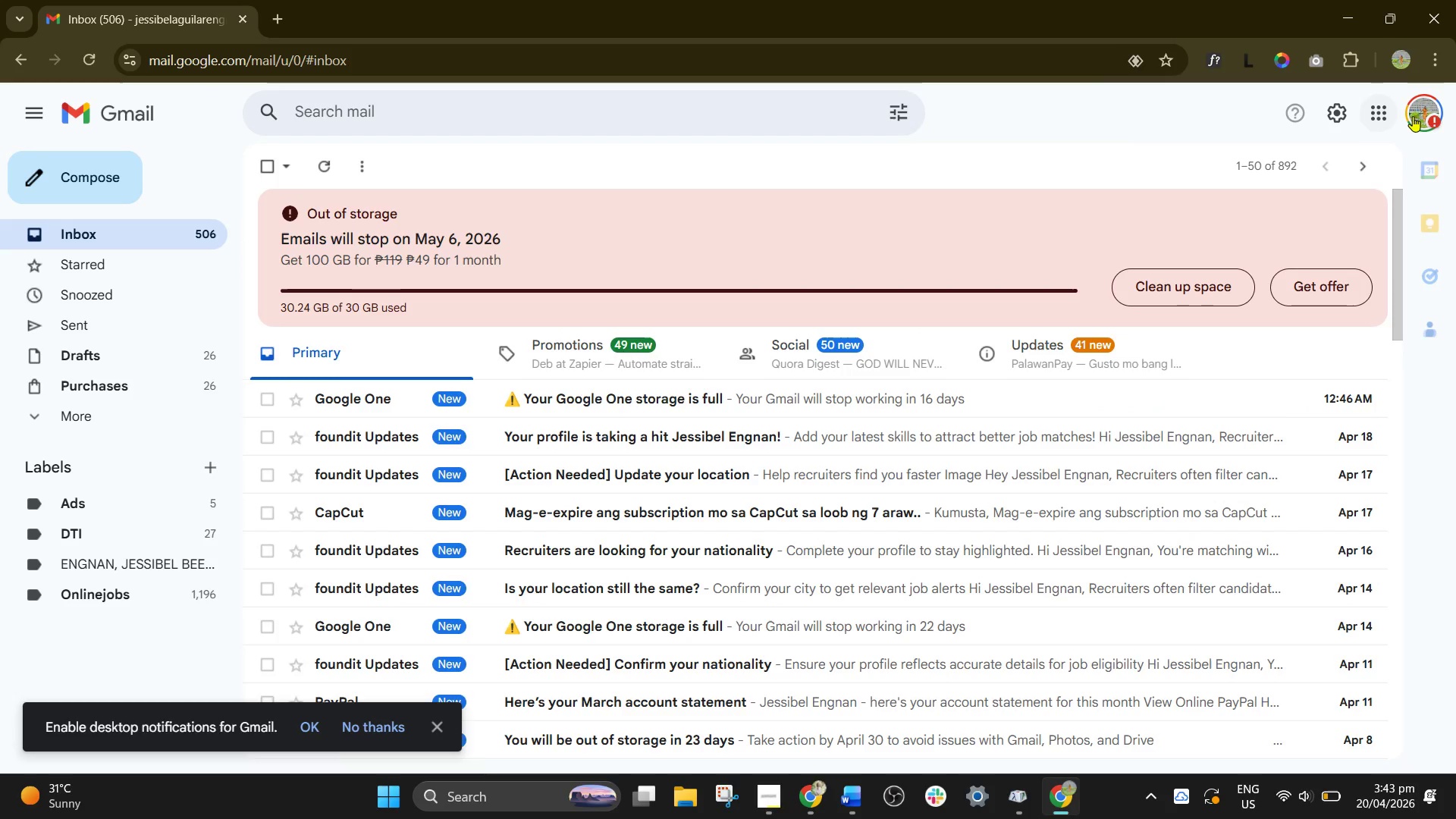 
left_click([1413, 116])
 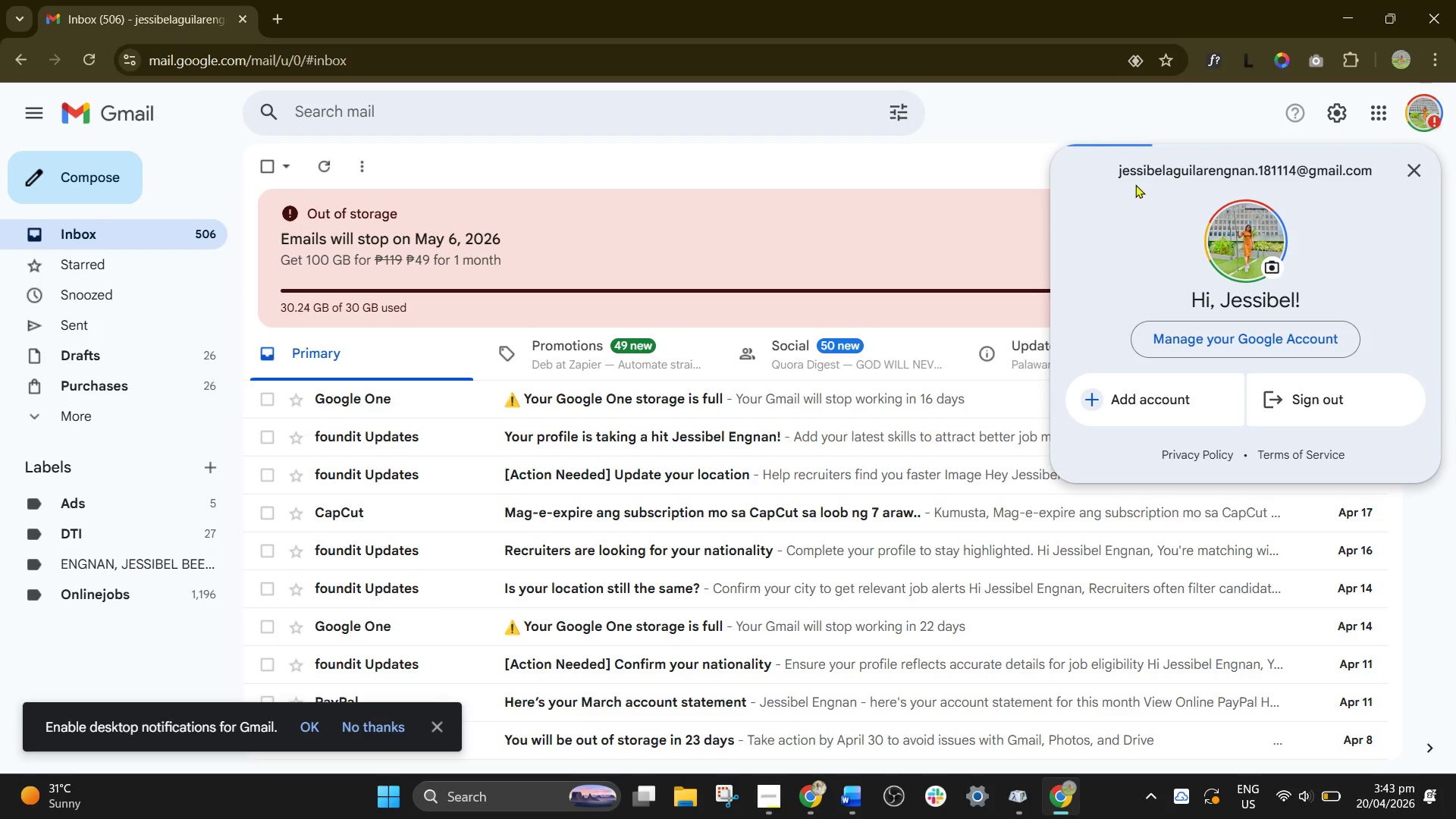 
left_click_drag(start_coordinate=[1112, 170], to_coordinate=[1379, 171])
 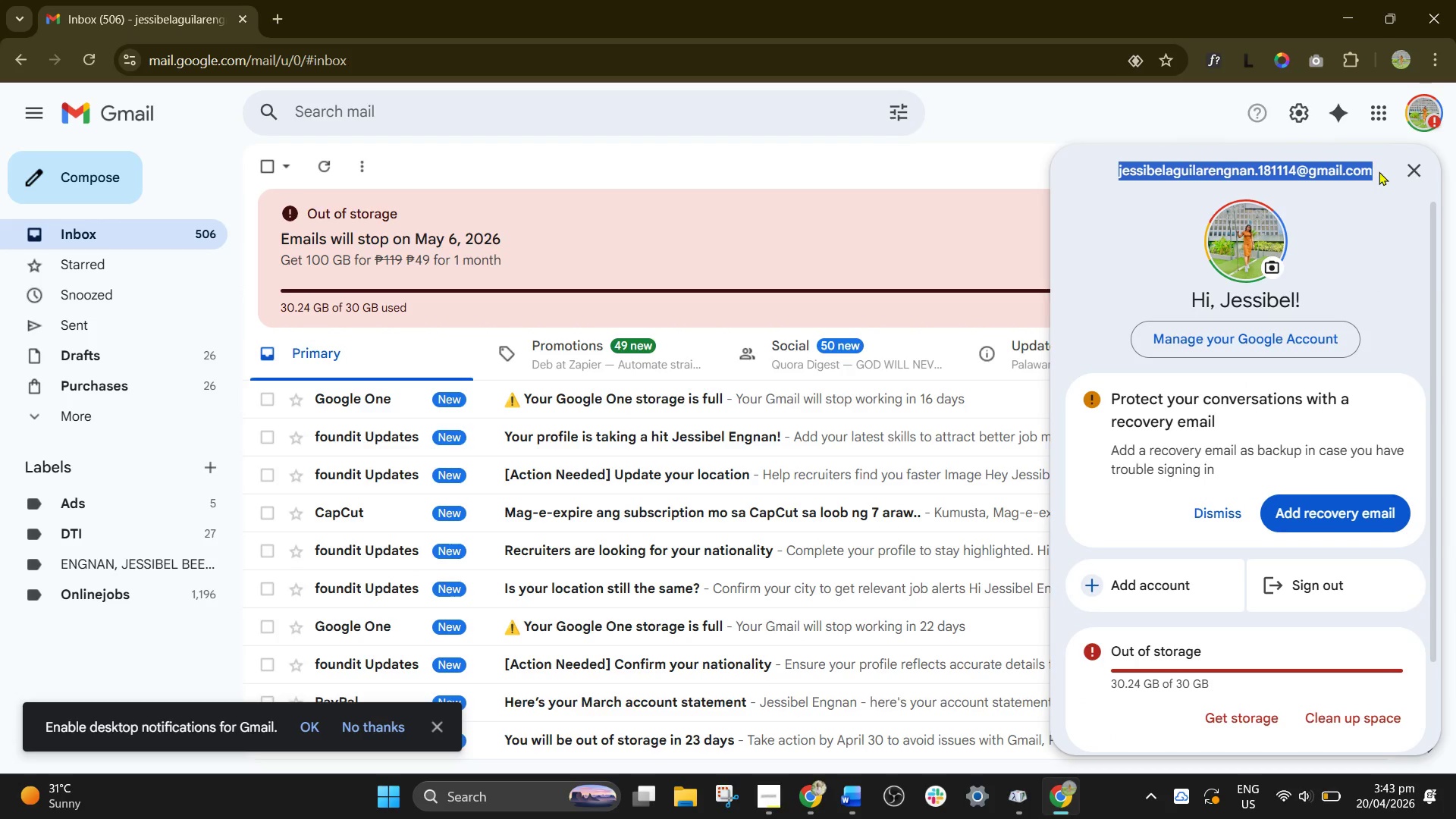 
key(Control+C)
 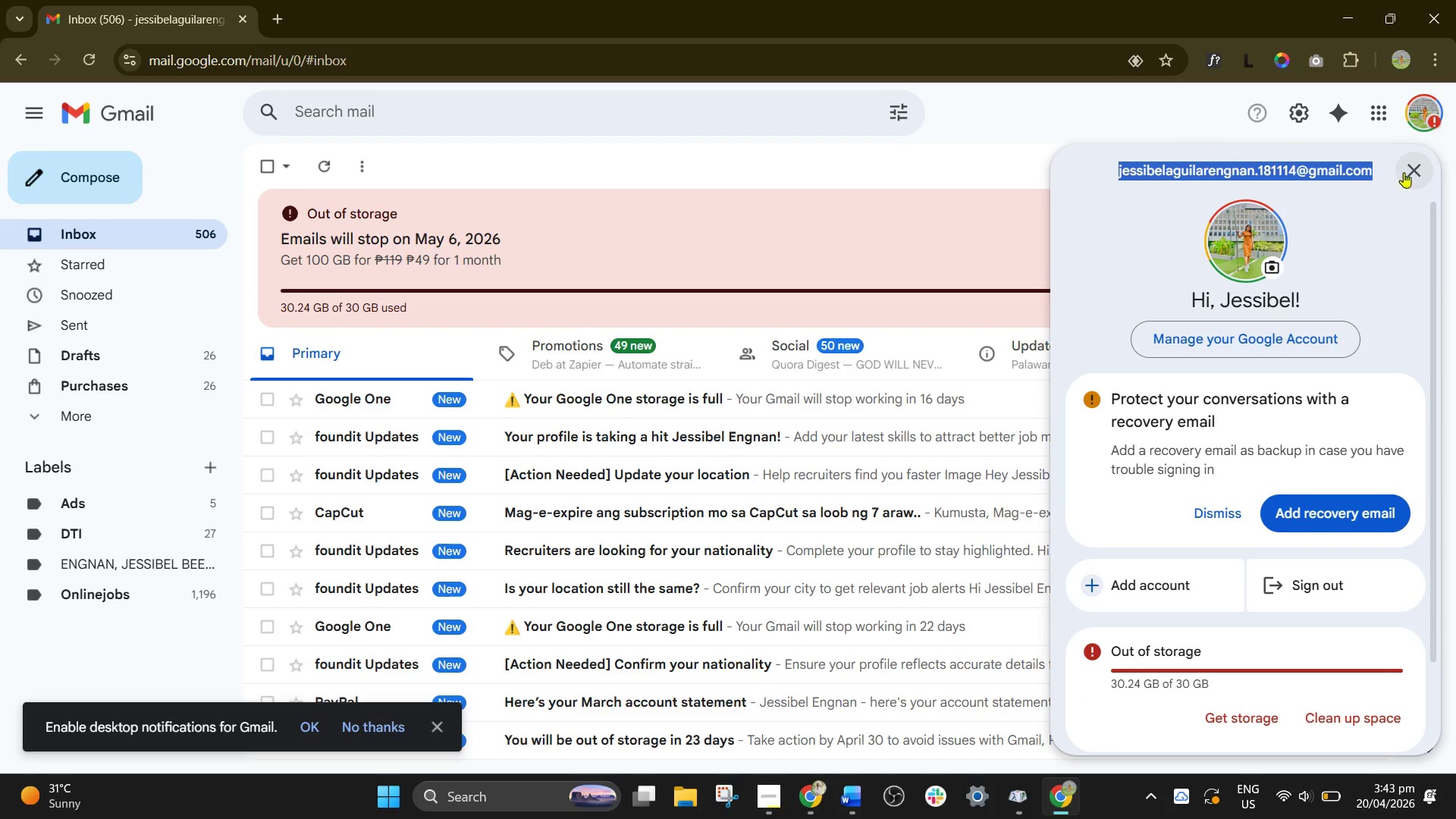 
key(Control+C)
 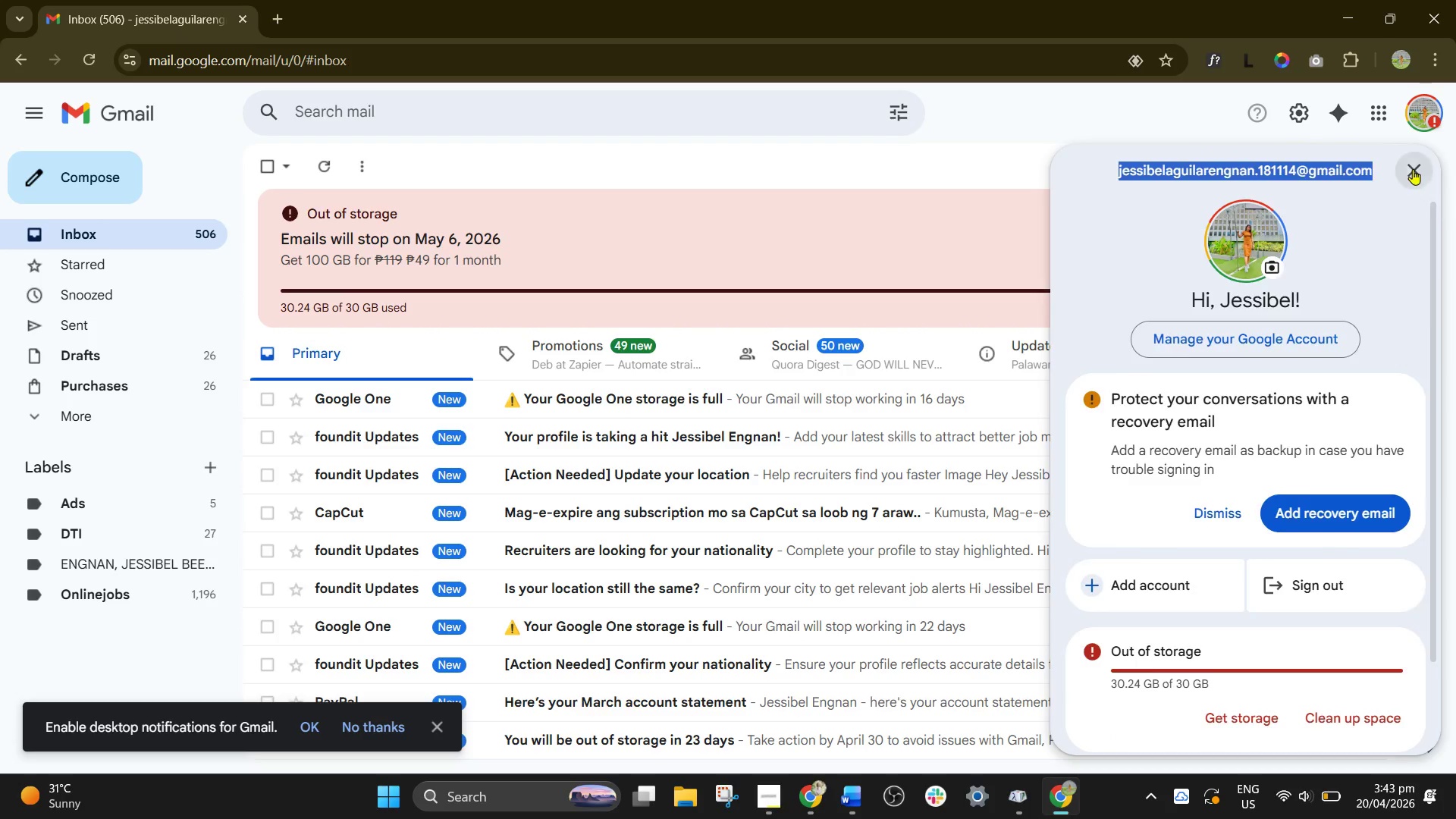 
left_click([1413, 169])
 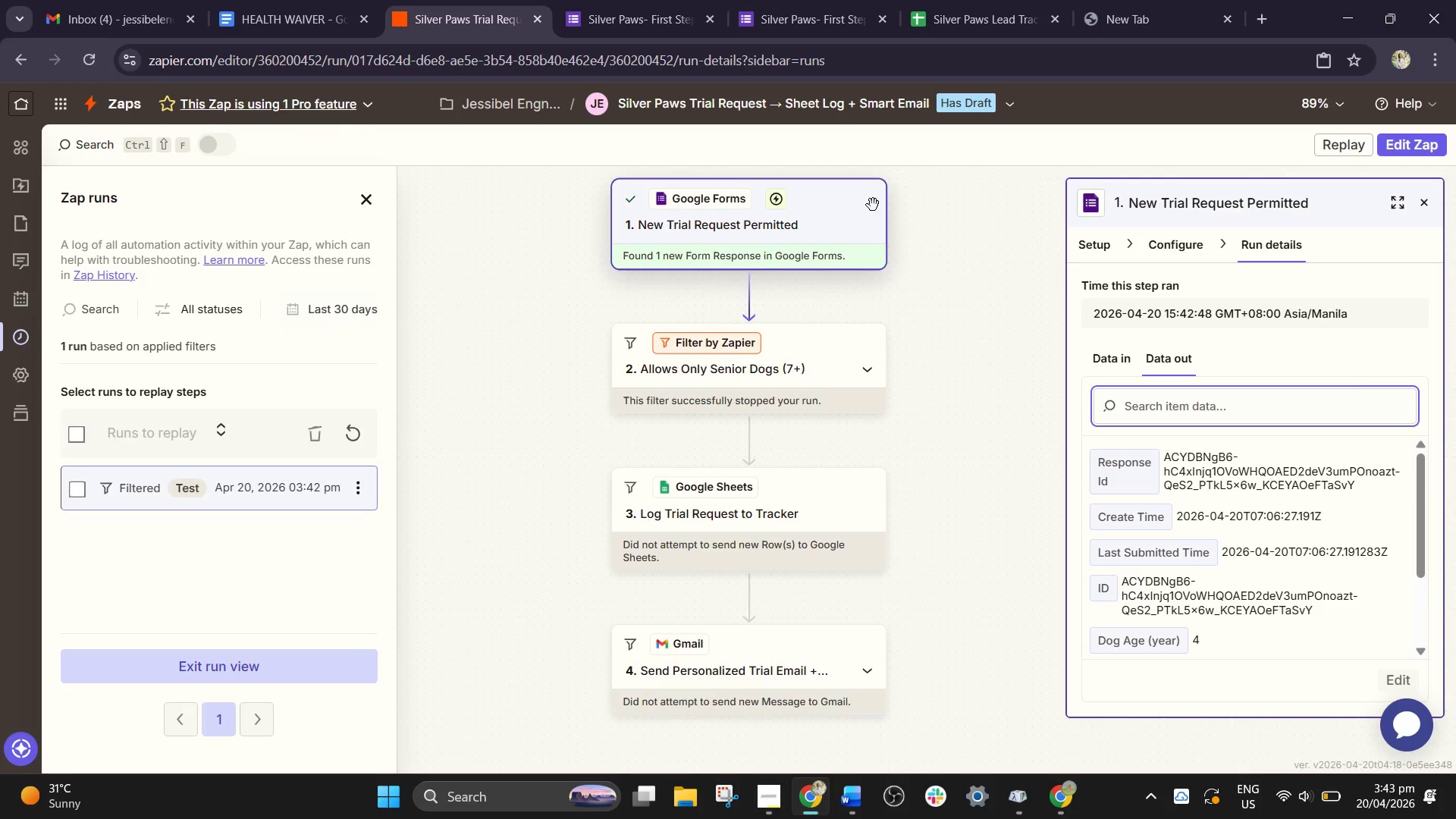 
left_click([777, 0])
 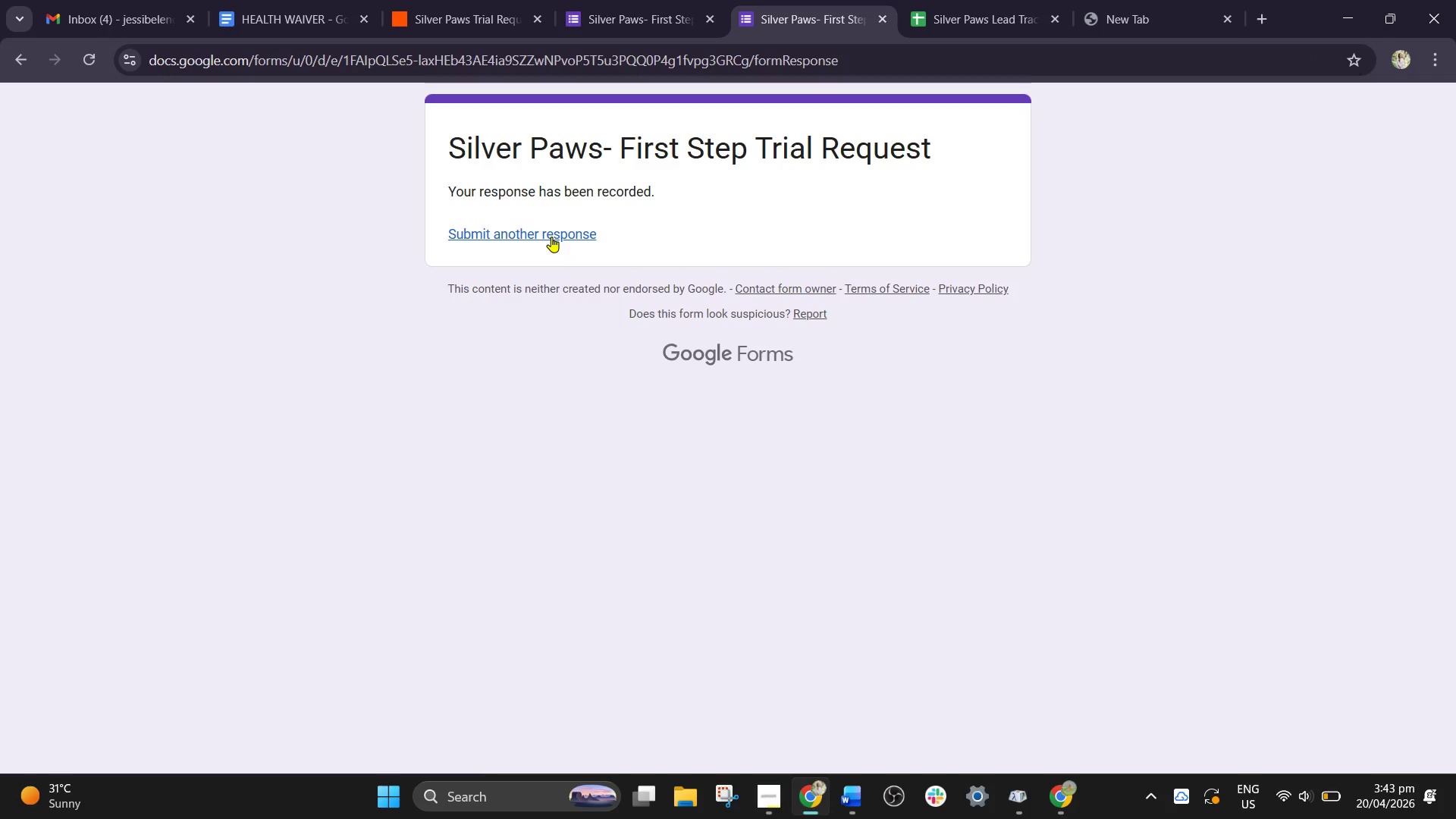 
left_click([551, 237])
 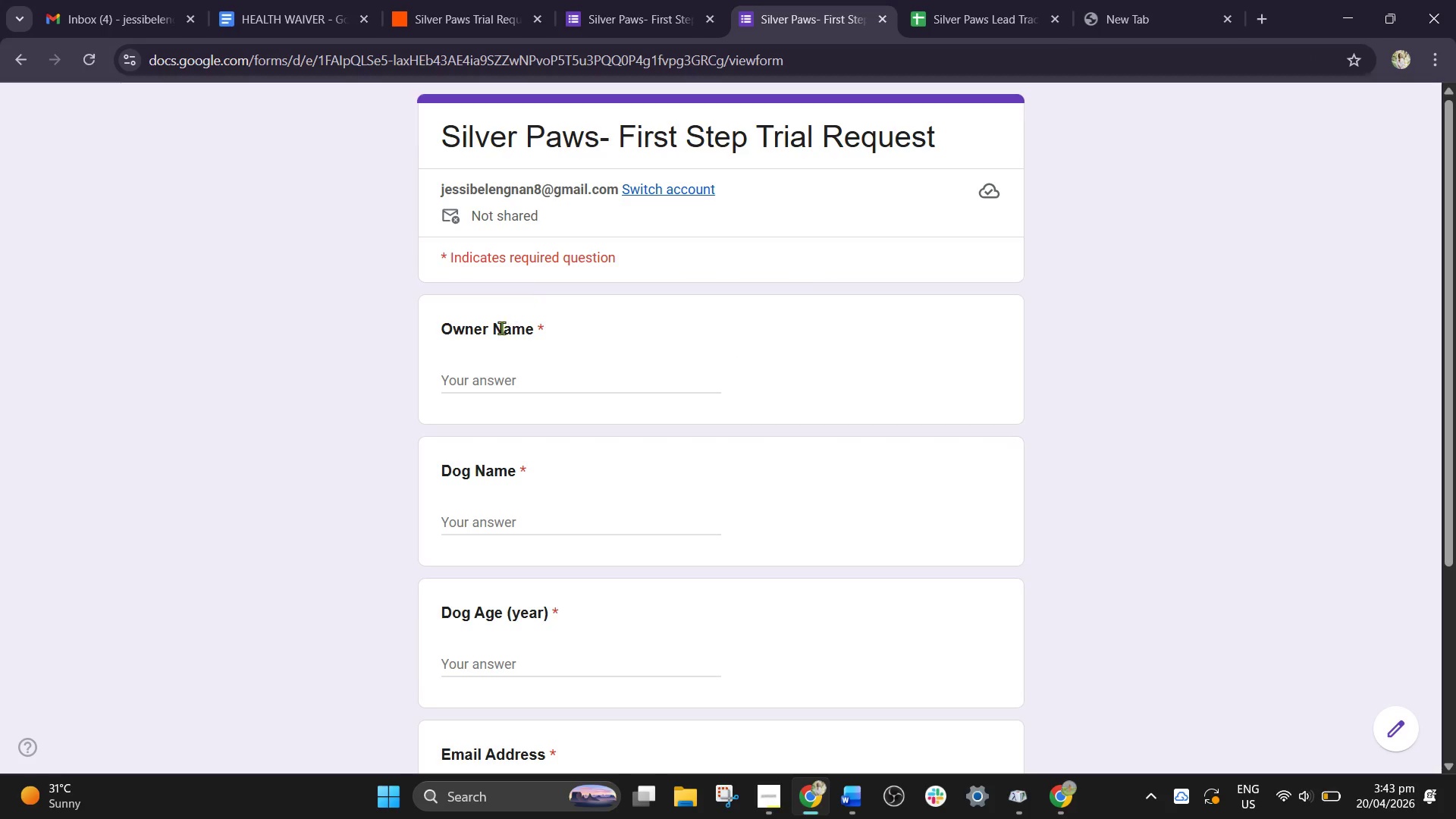 
left_click([487, 392])
 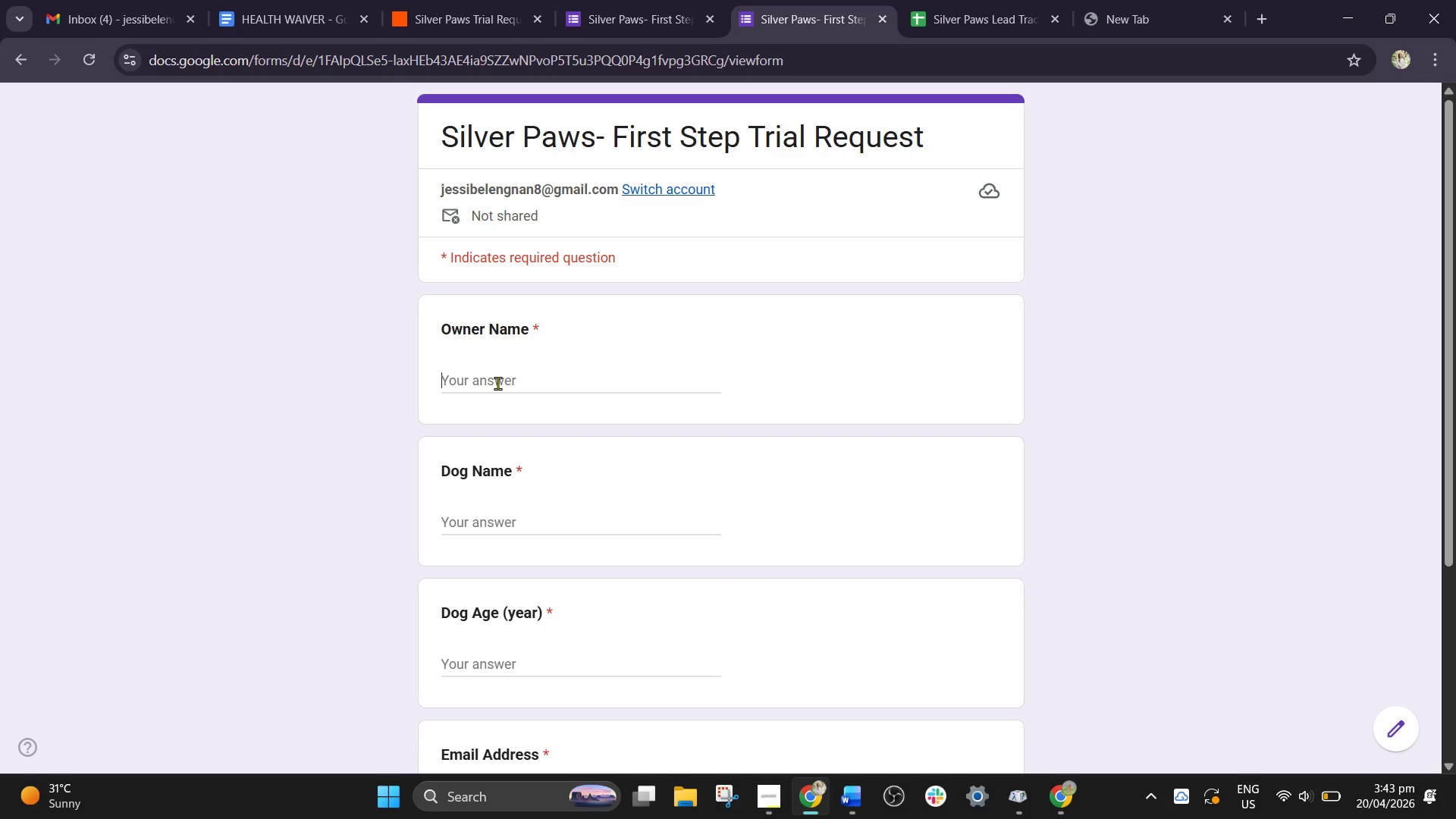 
left_click([497, 383])
 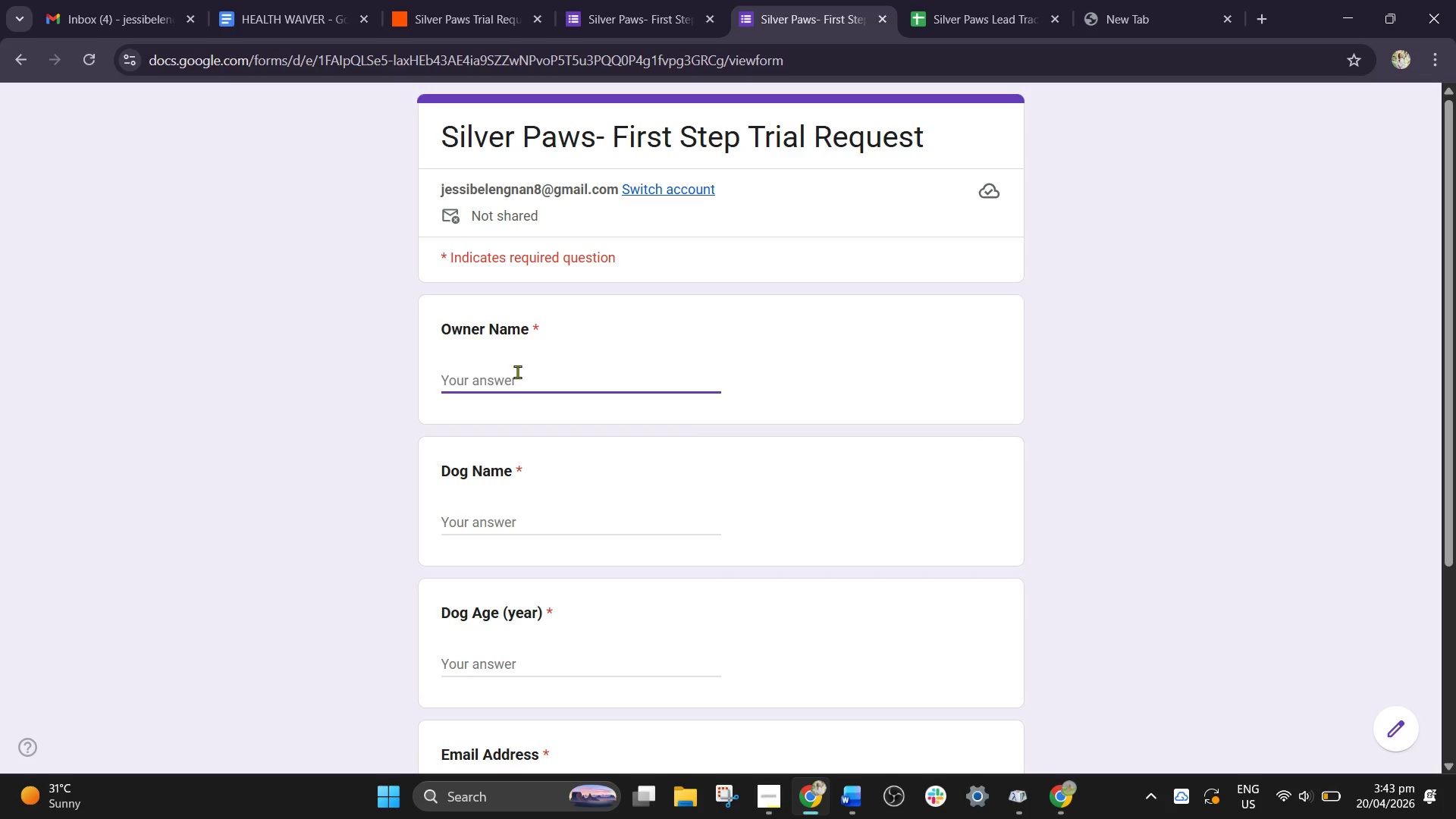 
type(Jesi)
key(Backspace)
type(sibel Engnan)
 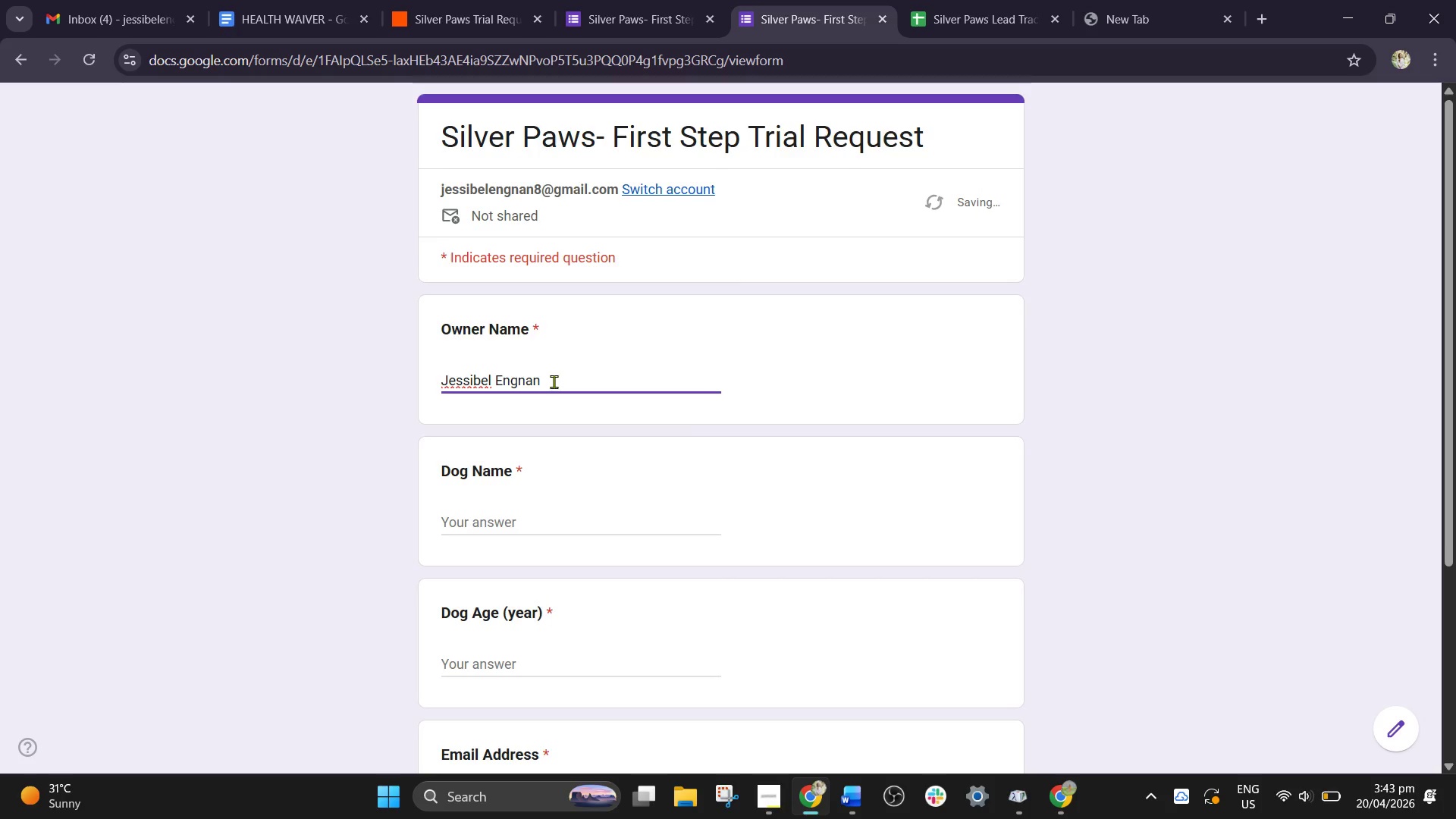 
left_click([511, 433])
 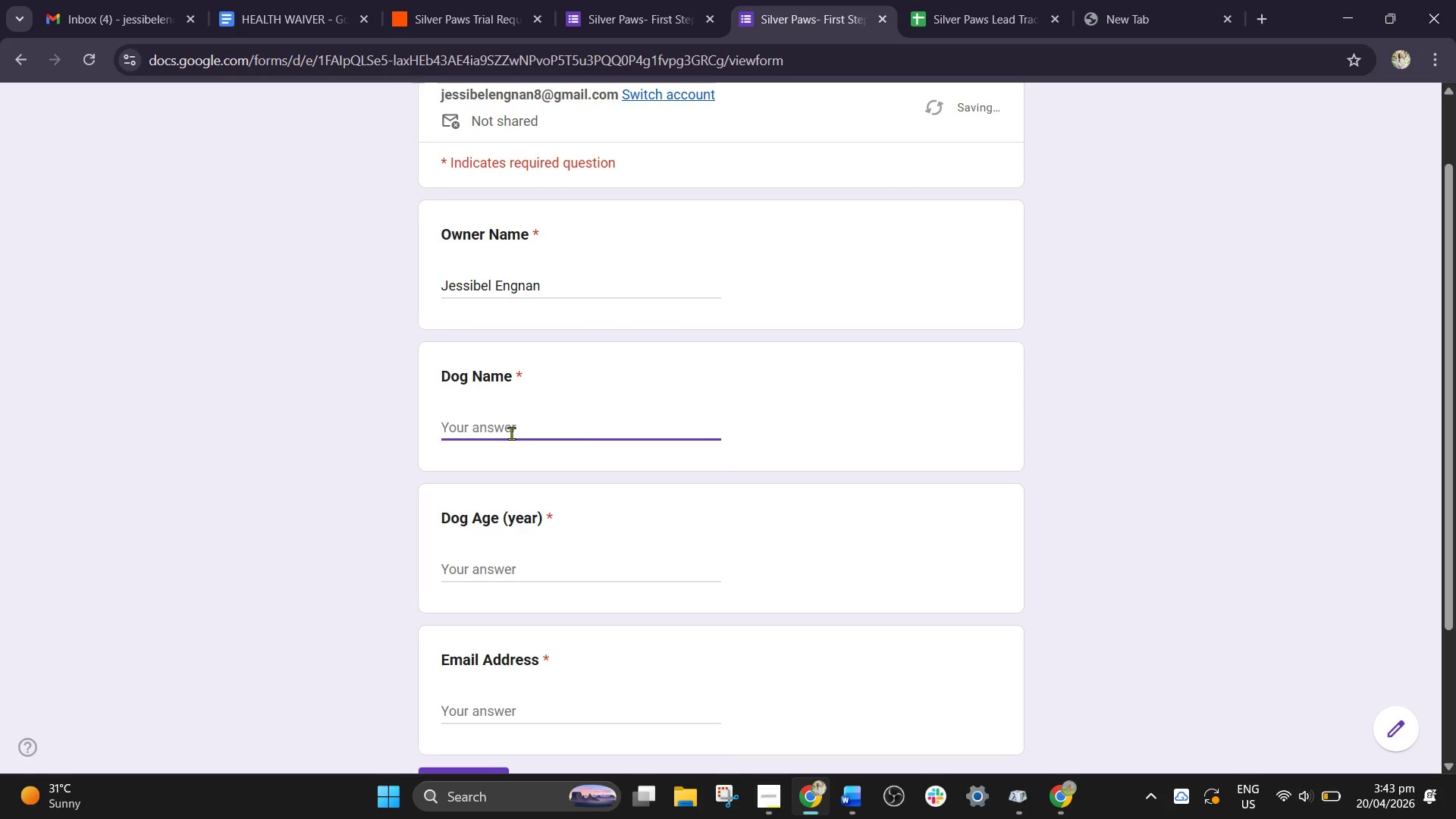 
scroll: coordinate [554, 384], scroll_direction: down, amount: 1.0
 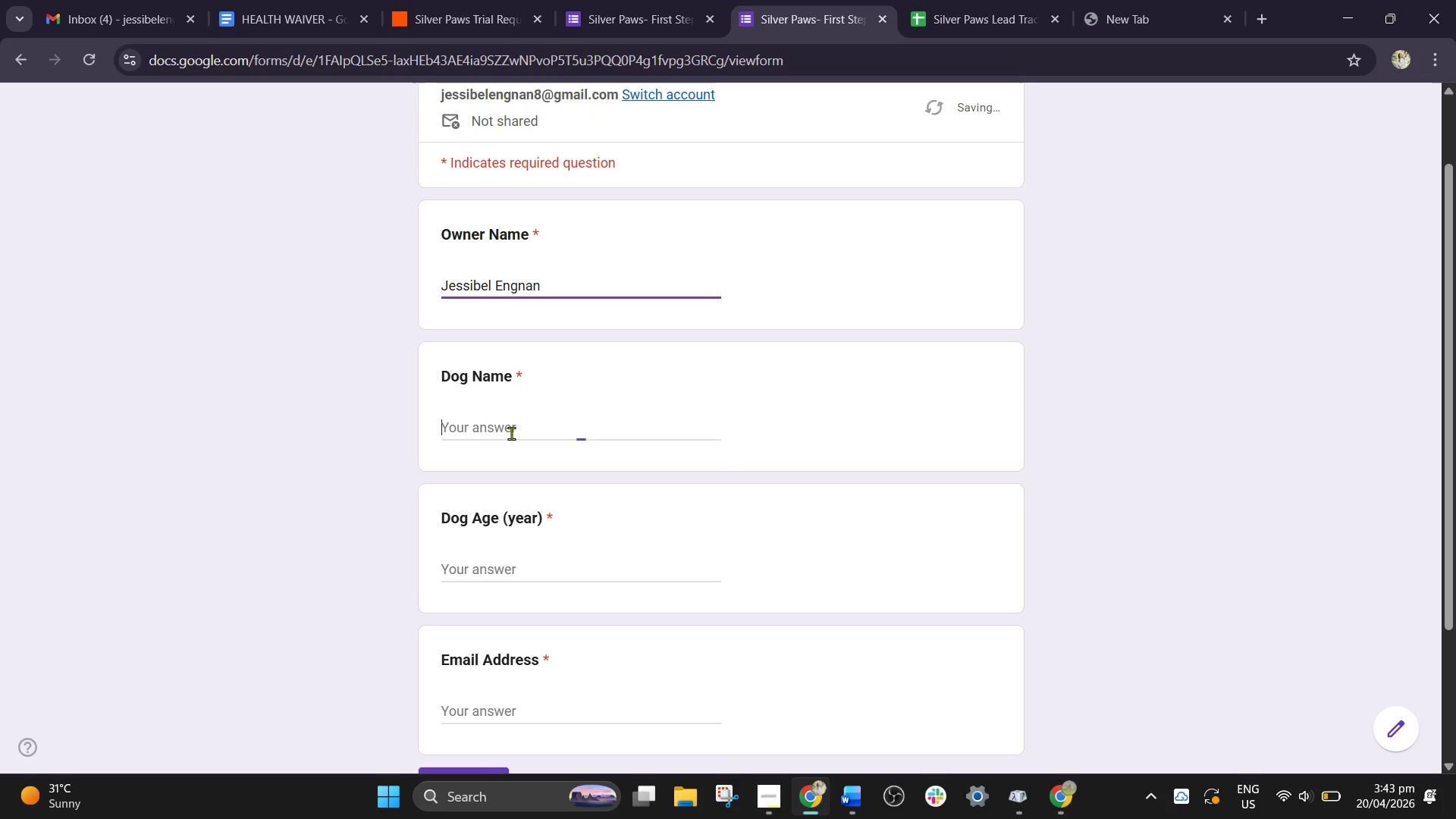 
hold_key(key=ControlLeft, duration=0.36)
 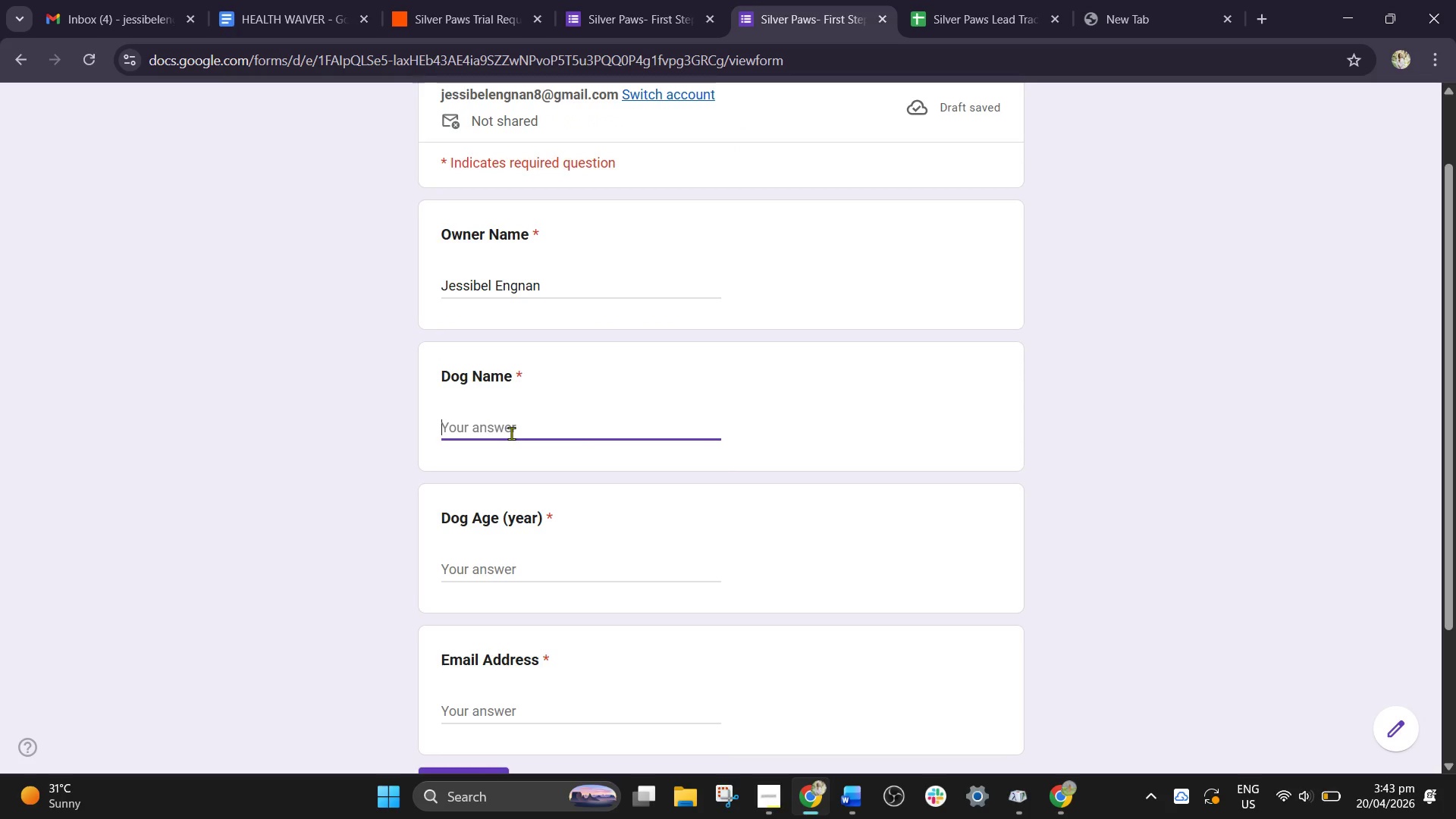 
hold_key(key=ShiftLeft, duration=0.48)
 